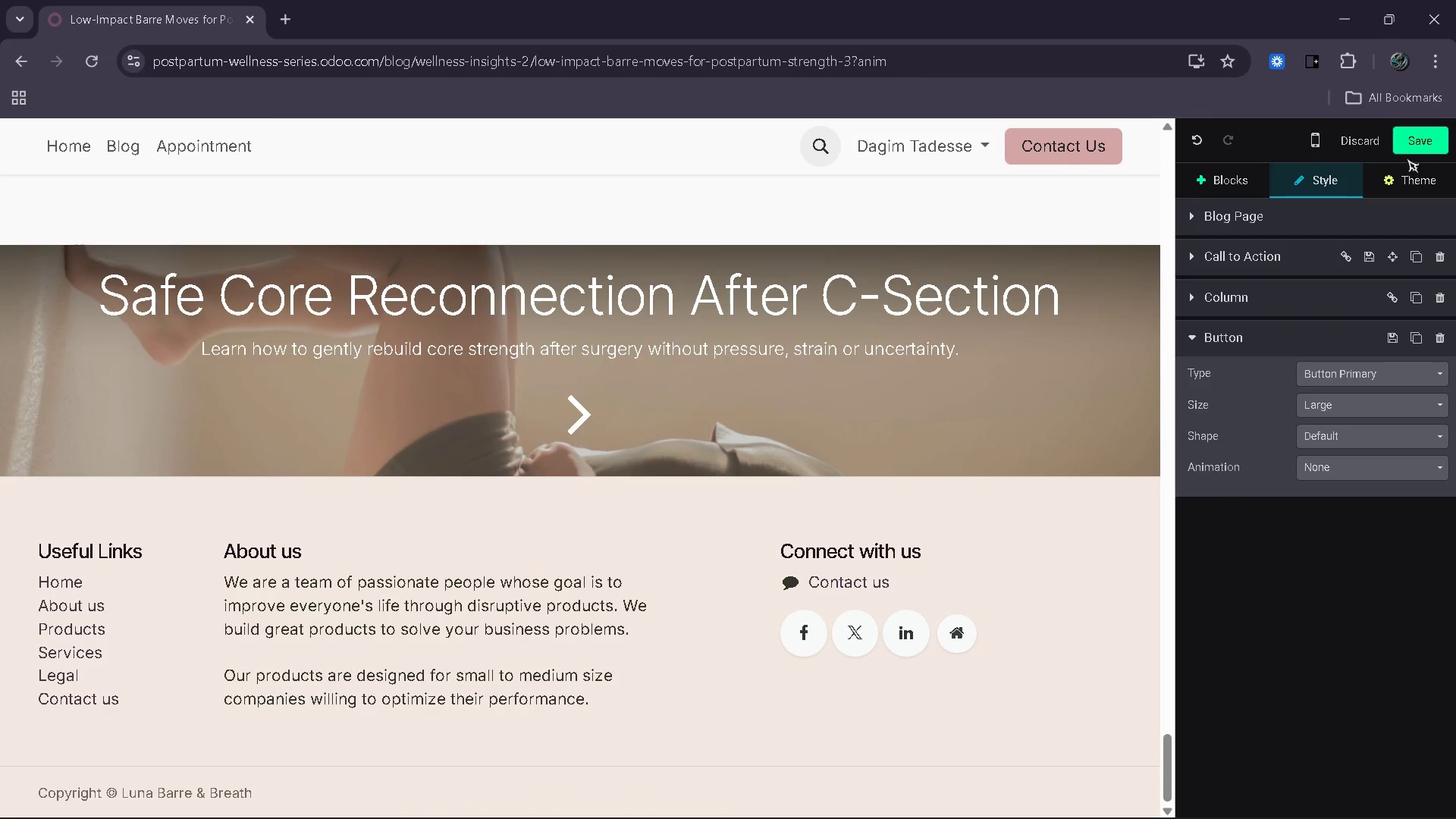 
left_click([1413, 152])
 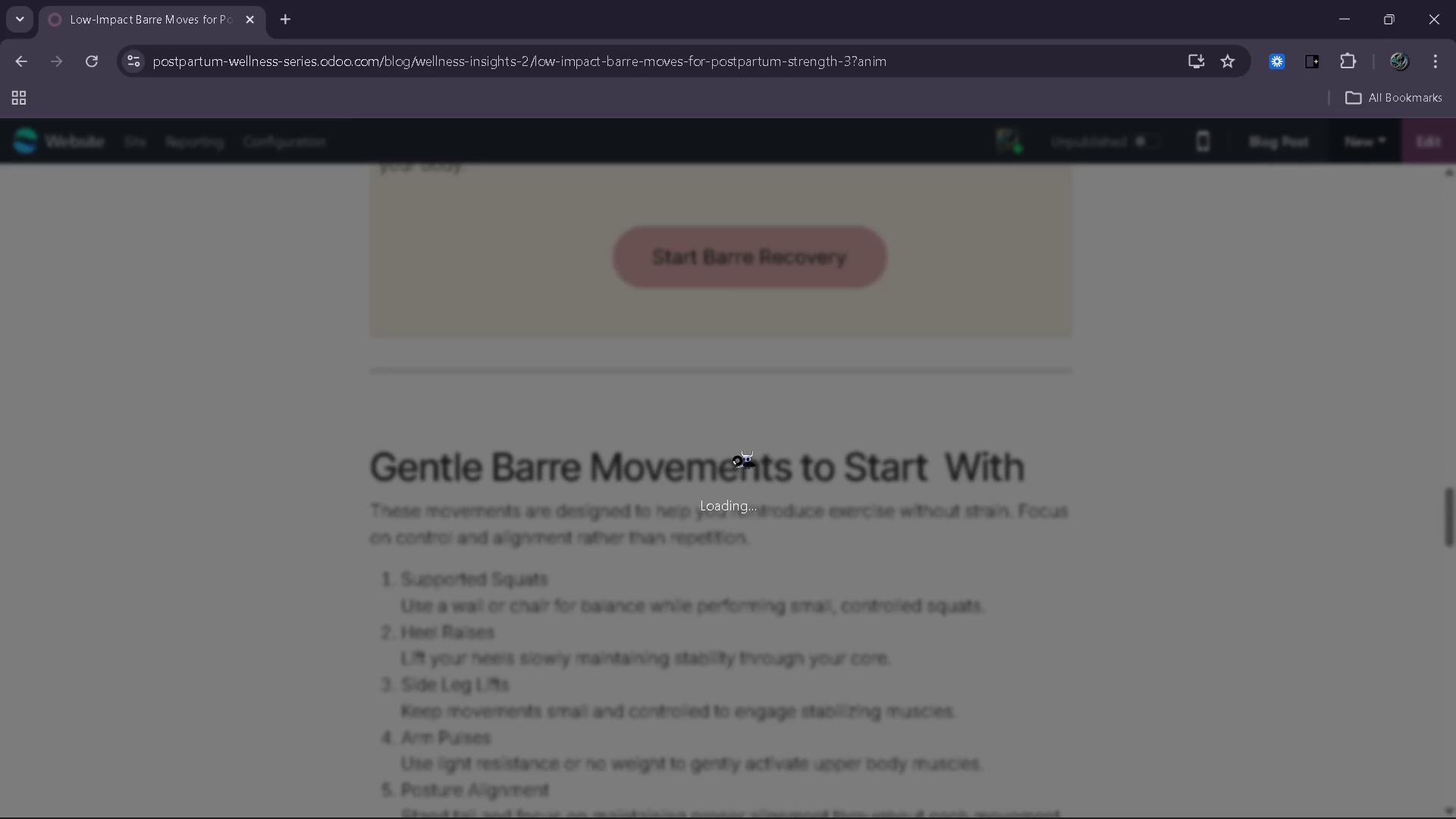 
wait(5.2)
 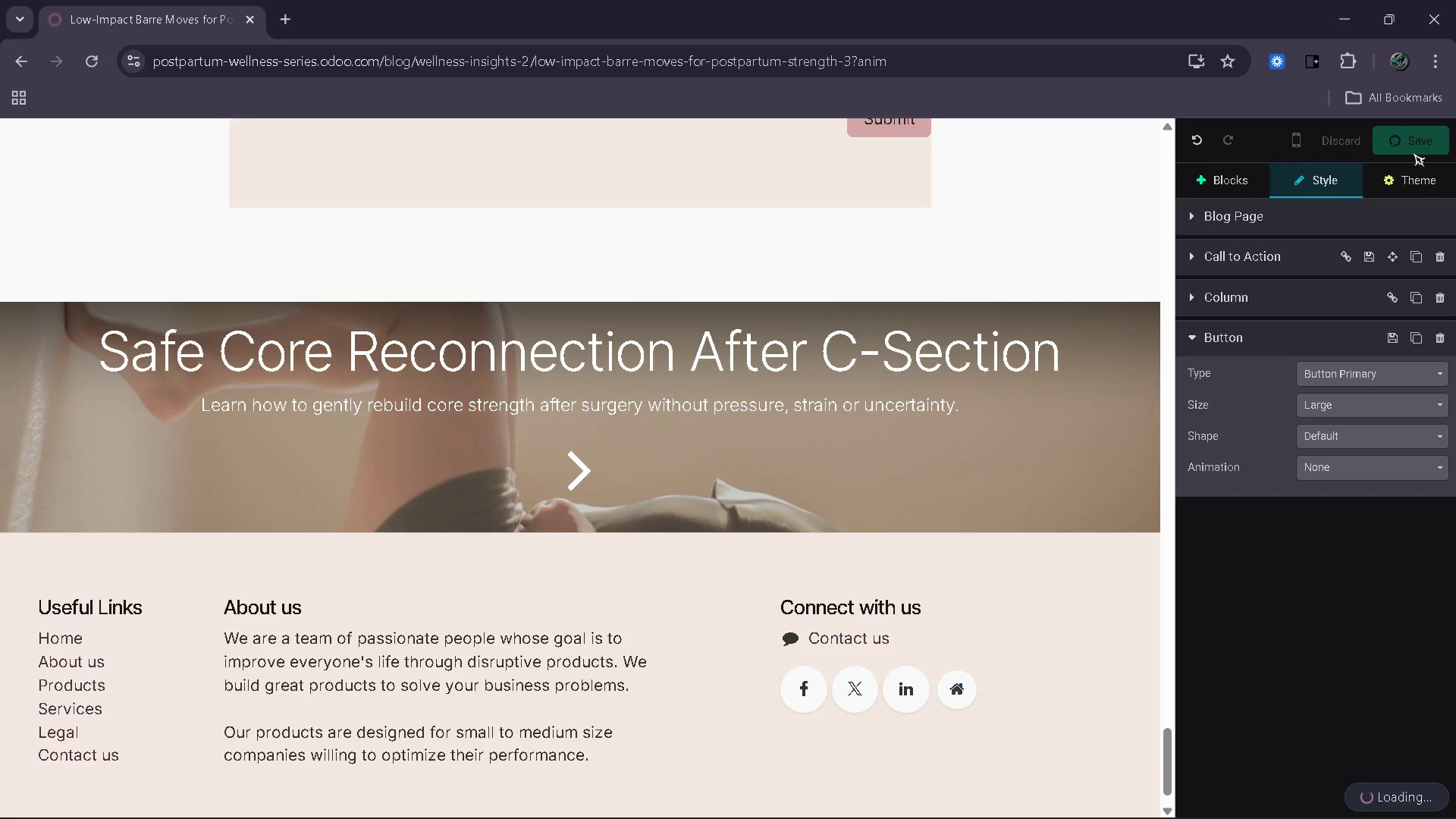 
scroll: coordinate [736, 388], scroll_direction: up, amount: 45.0
 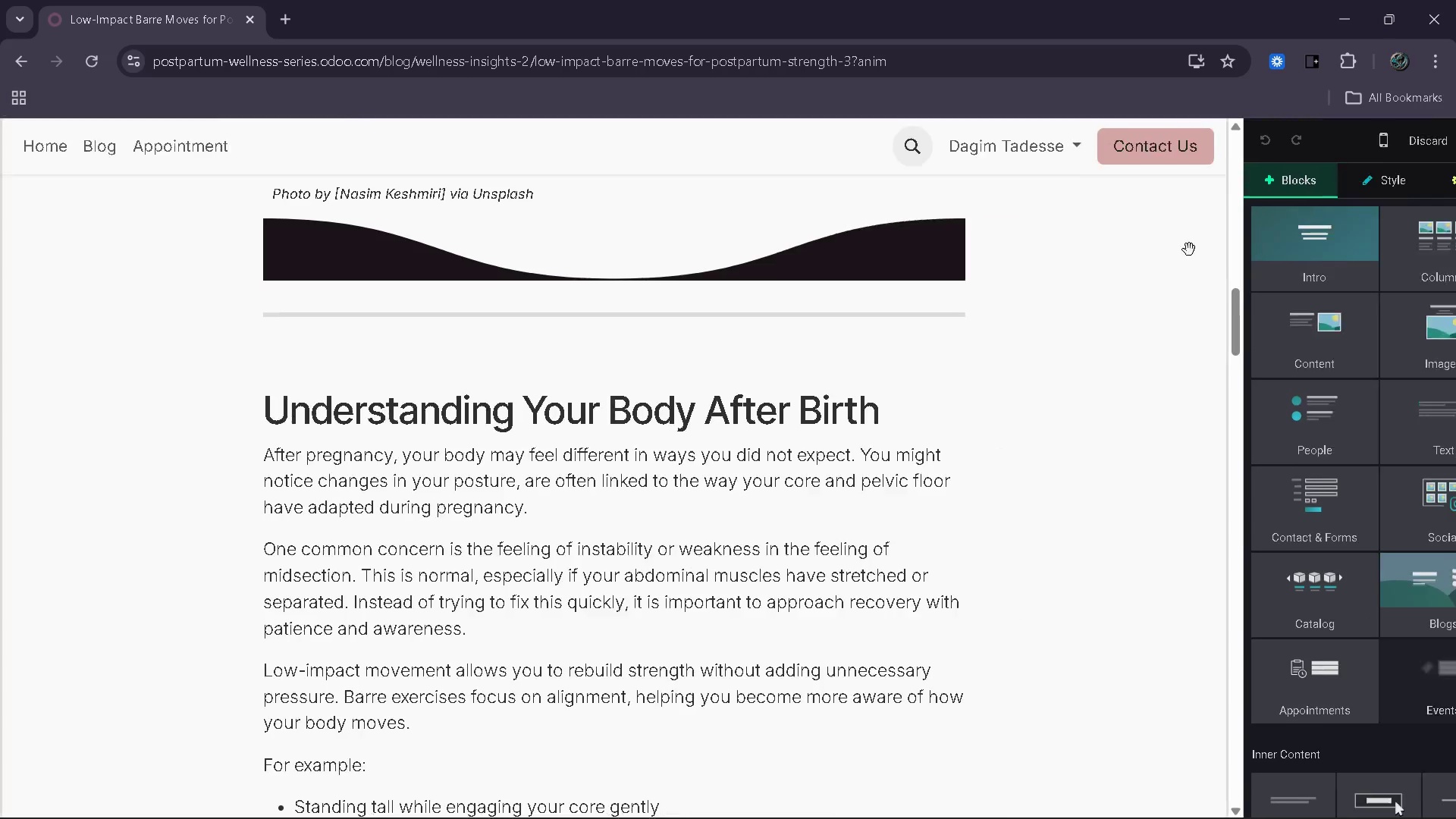 
left_click([843, 261])
 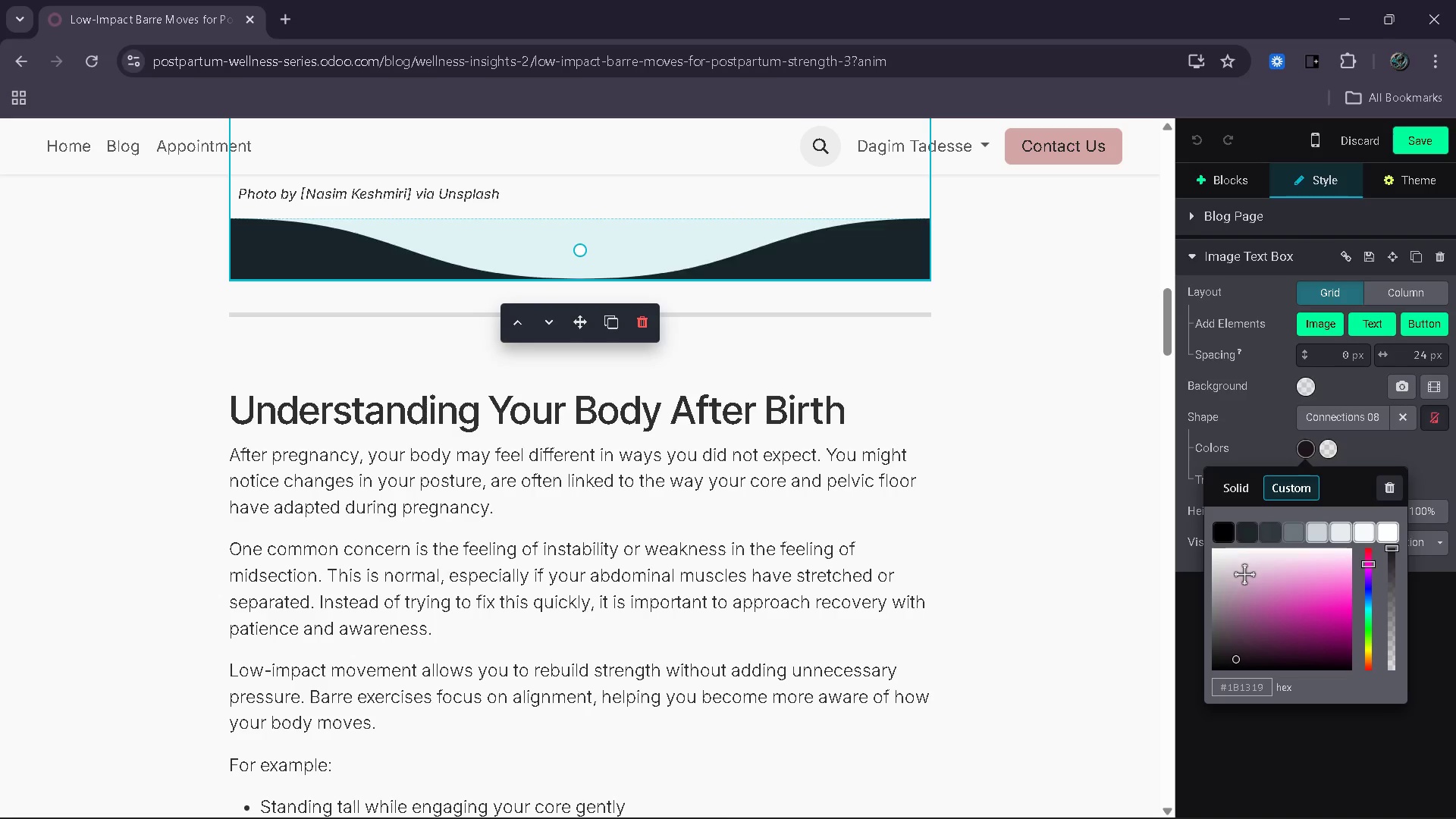 
wait(5.61)
 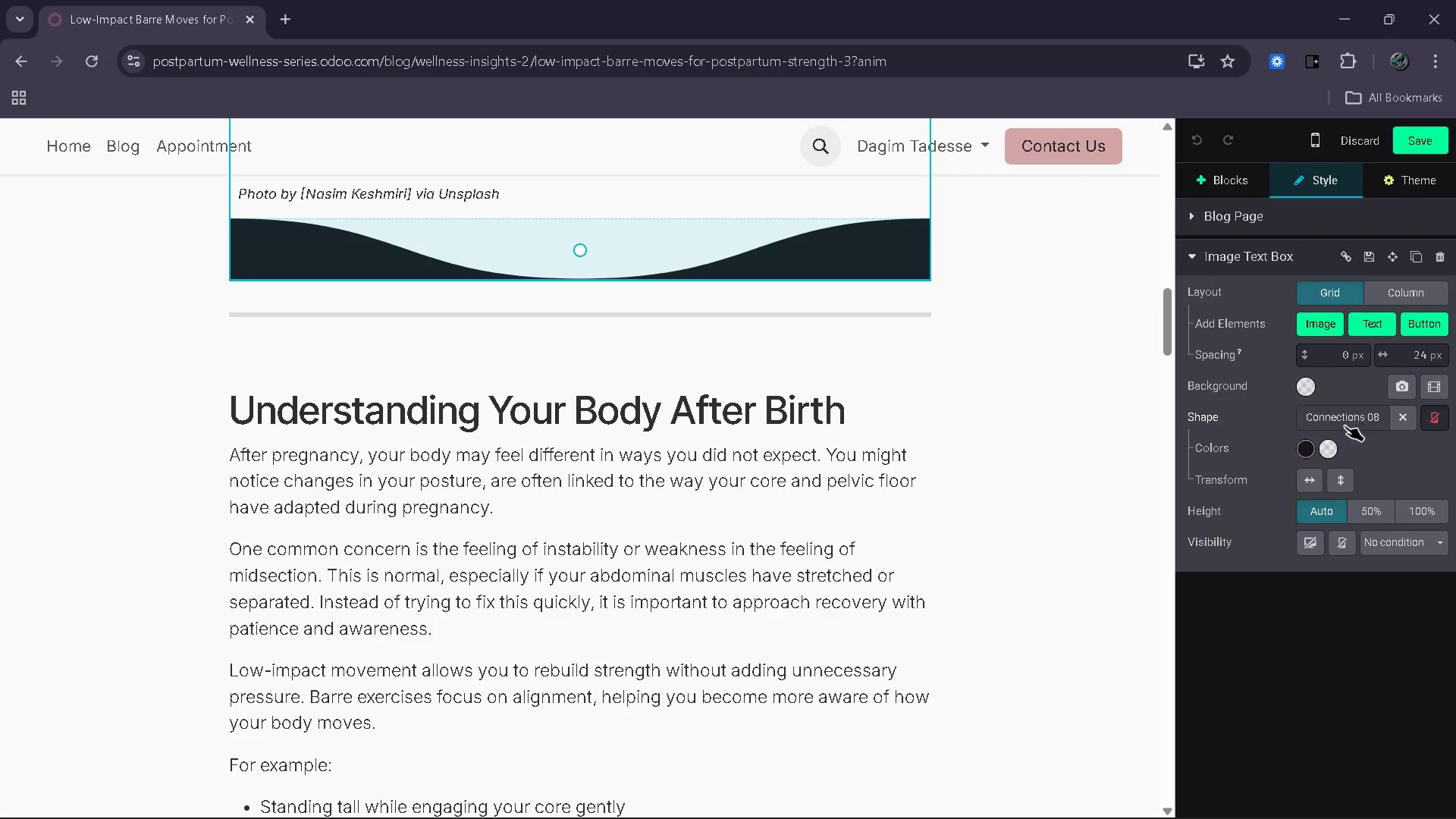 
left_click([1216, 588])
 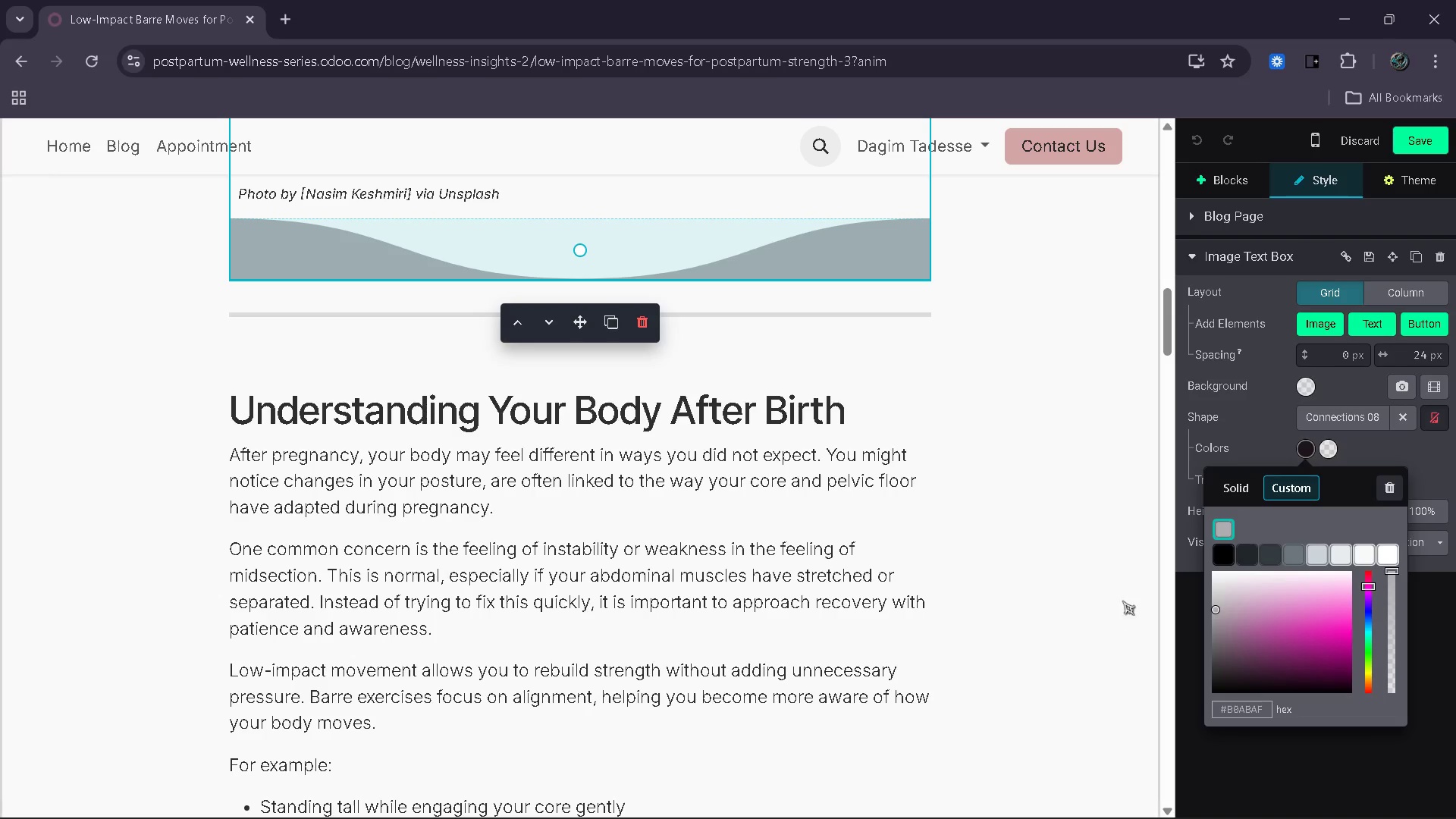 
left_click([1105, 469])
 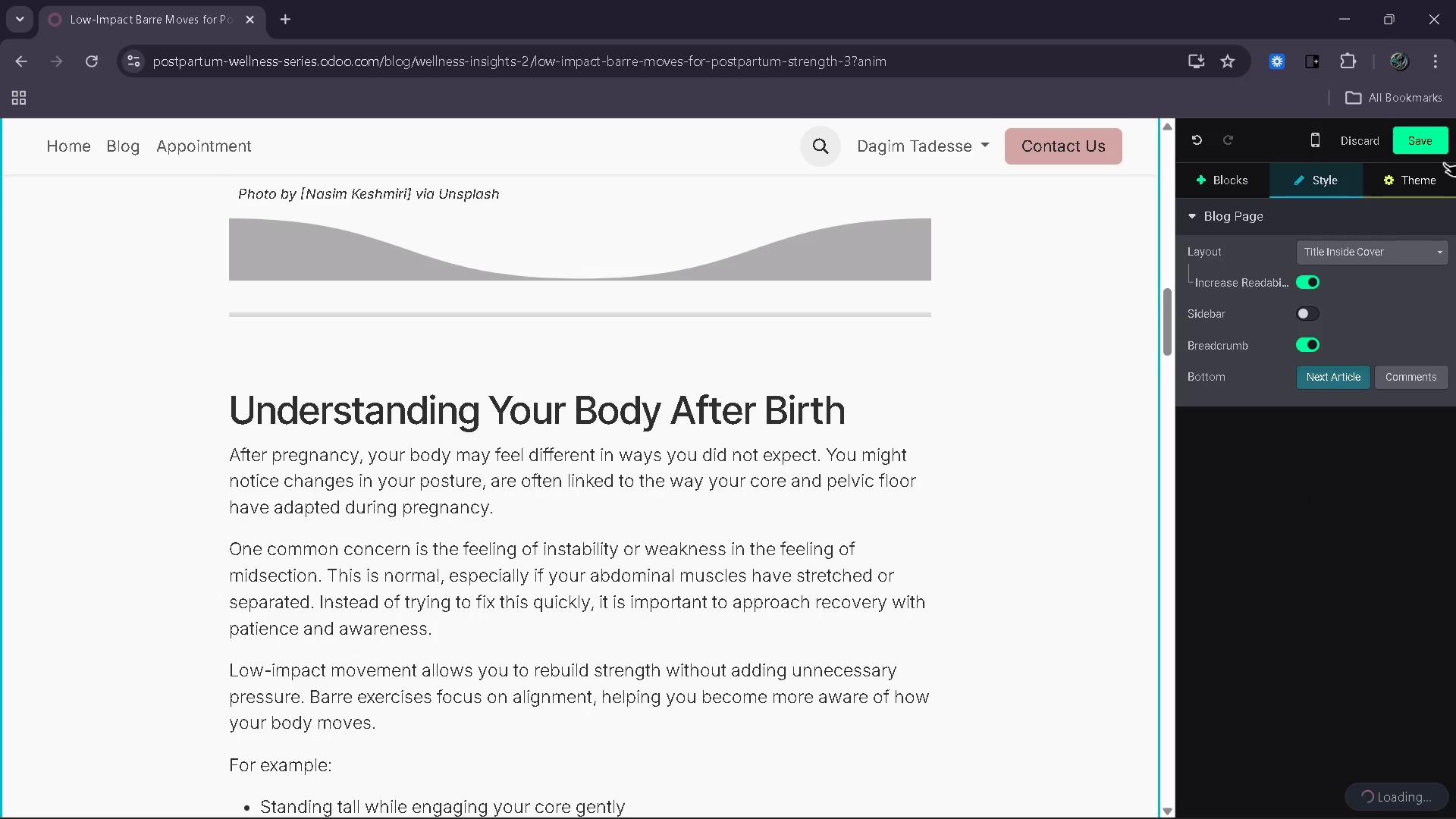 
left_click_drag(start_coordinate=[1425, 152], to_coordinate=[1421, 152])
 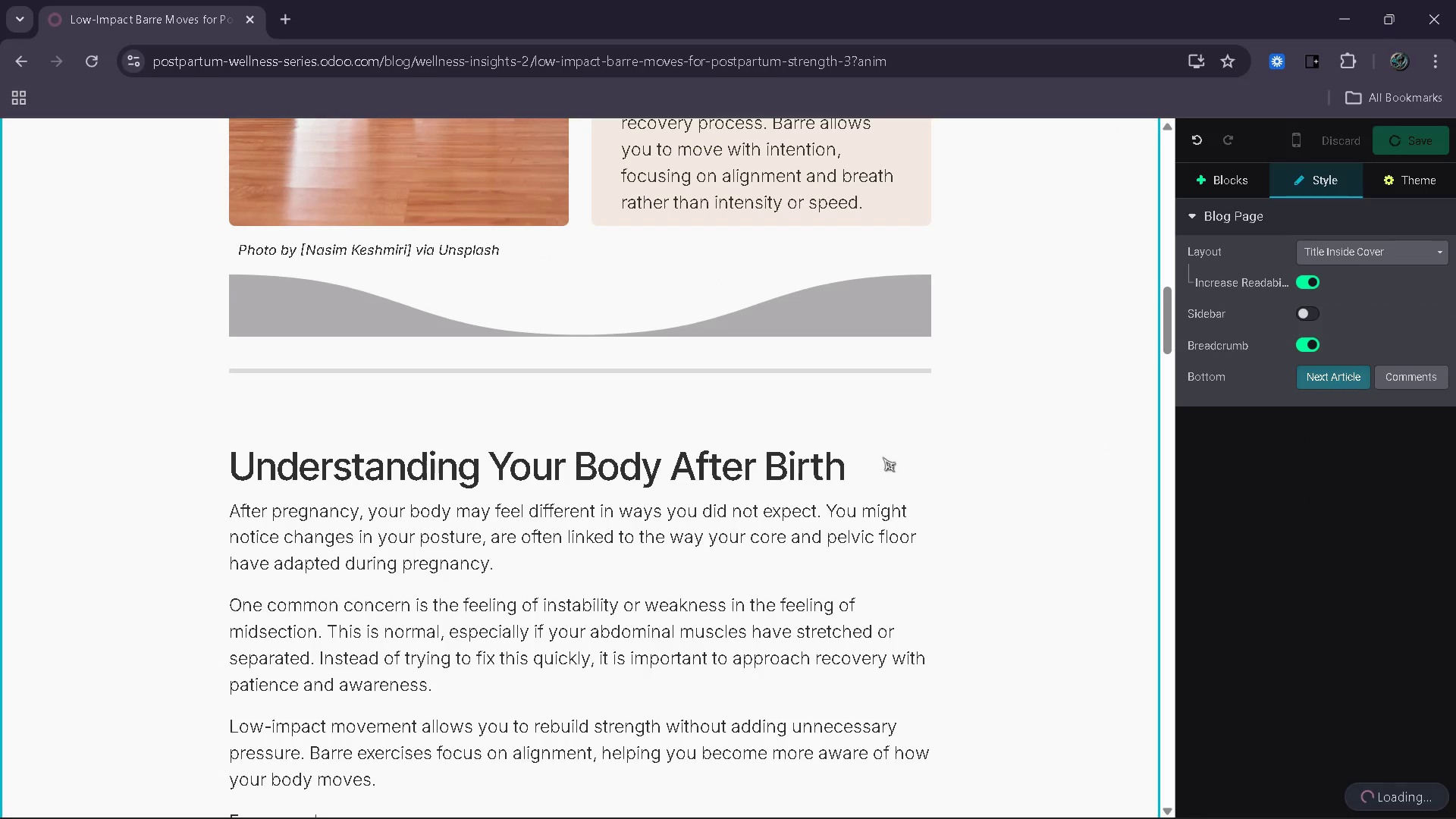 
scroll: coordinate [1128, 685], scroll_direction: up, amount: 24.0
 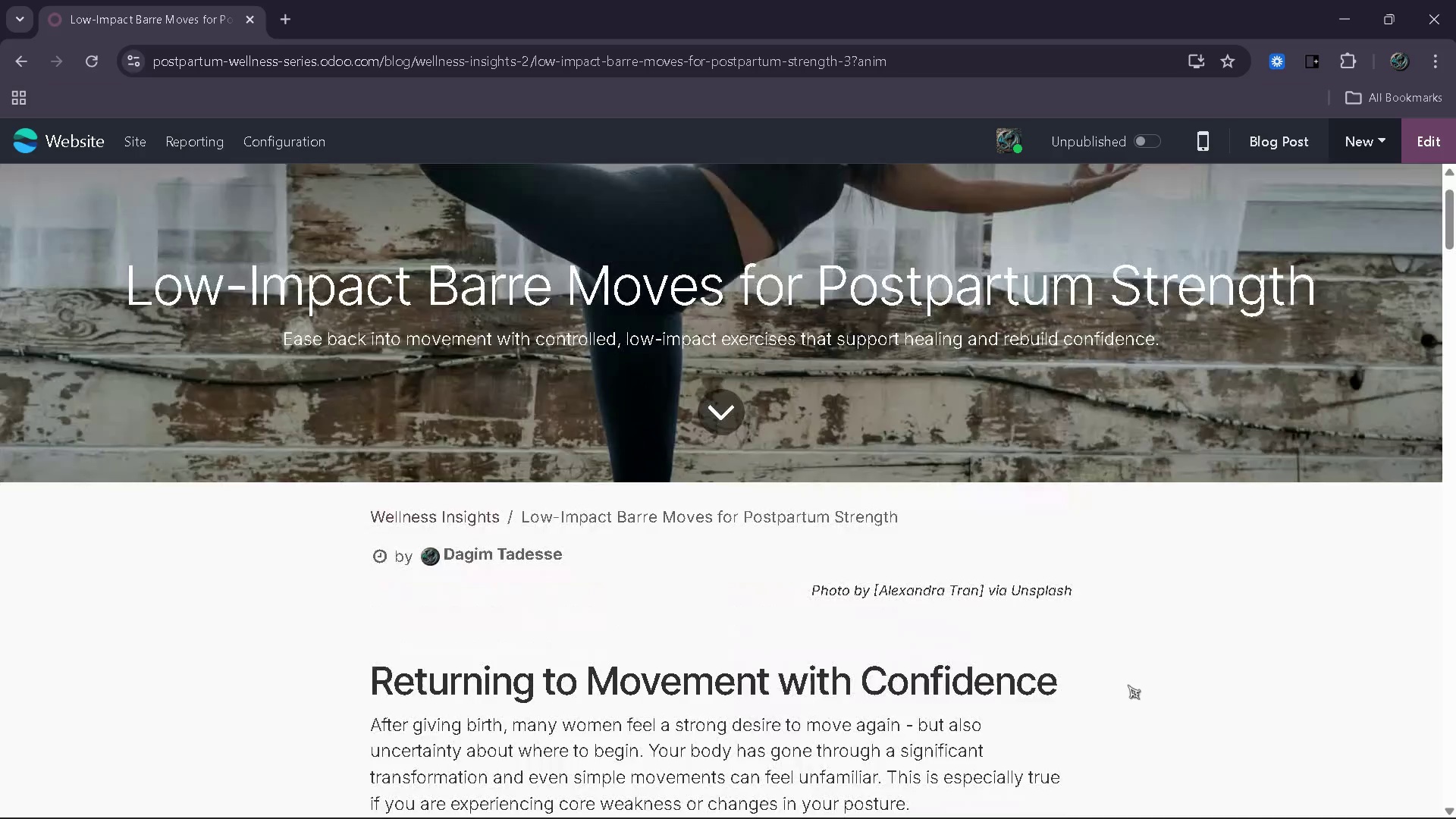 
scroll: coordinate [1128, 685], scroll_direction: down, amount: 64.0
 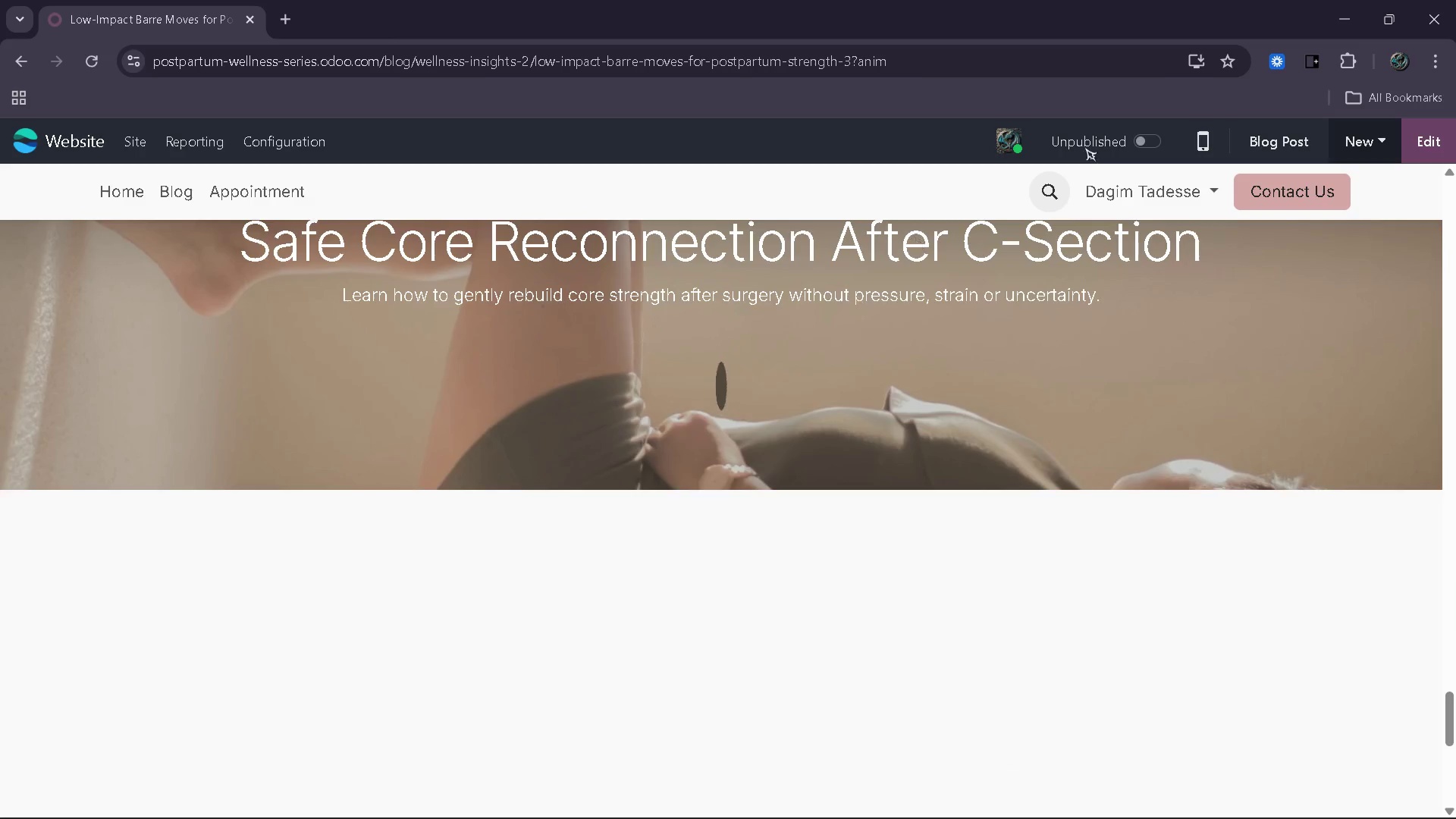 
left_click([1439, 136])
 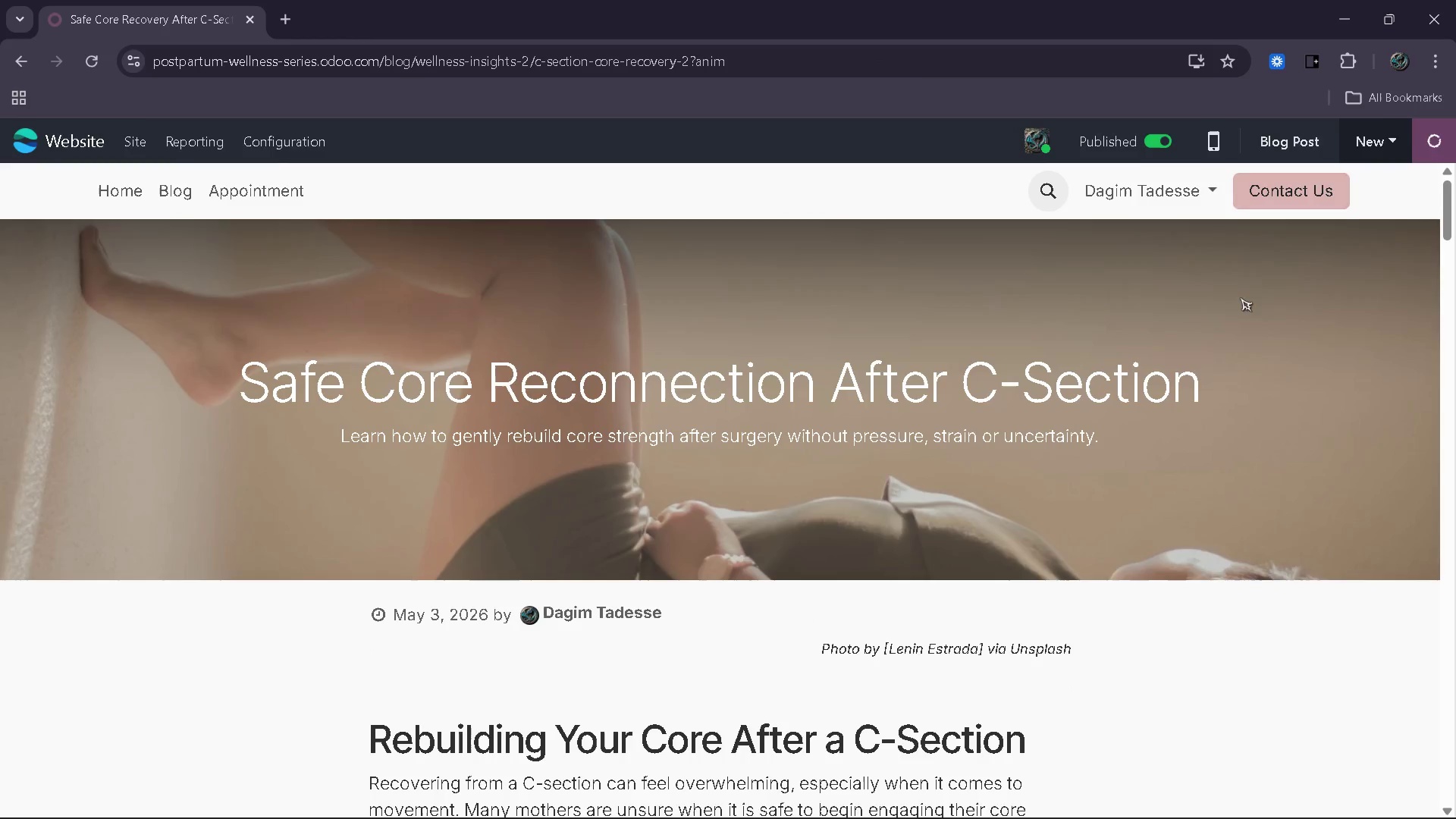 
scroll: coordinate [1170, 377], scroll_direction: up, amount: 1.0
 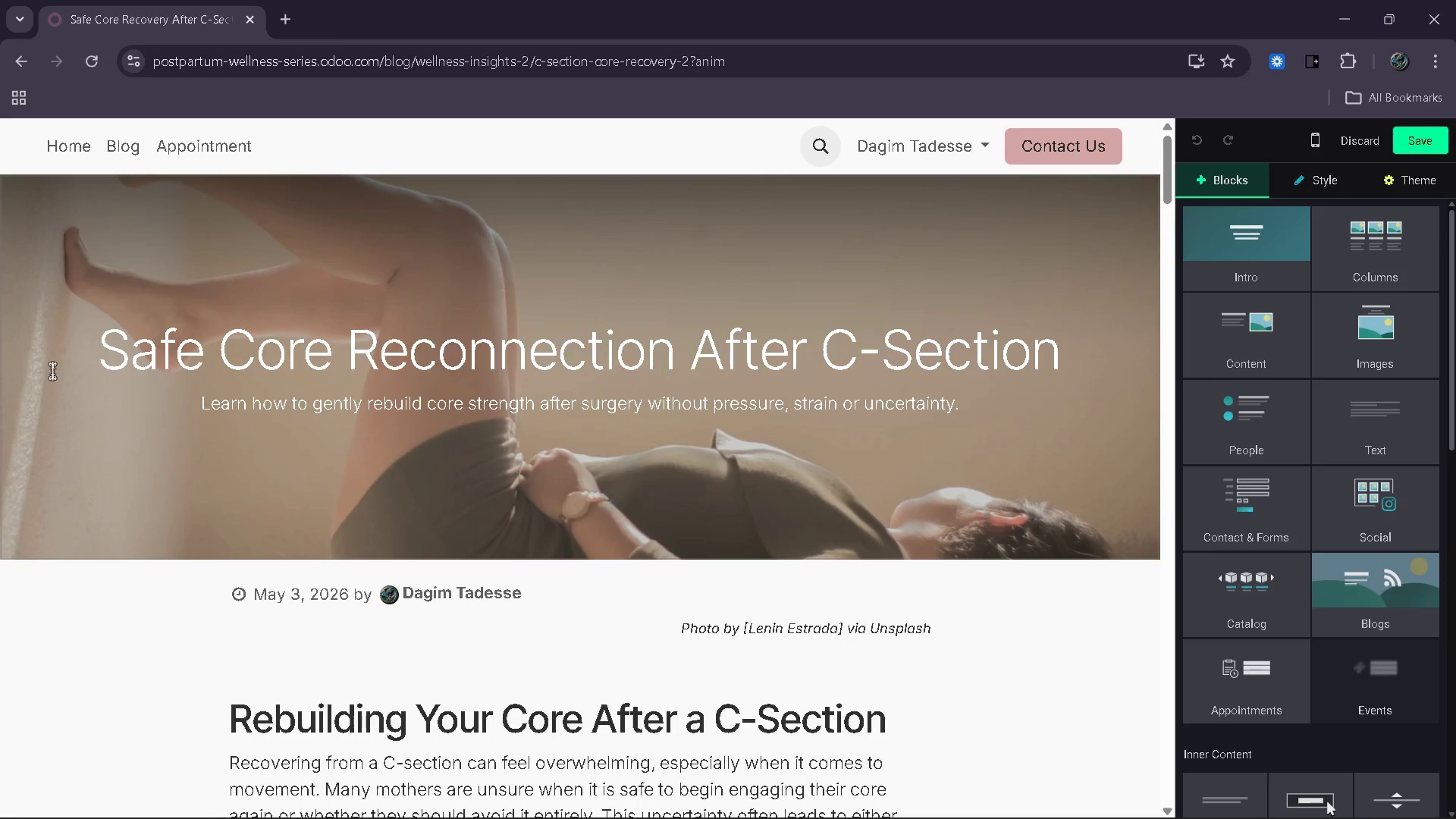 
left_click_drag(start_coordinate=[77, 362], to_coordinate=[1053, 379])
 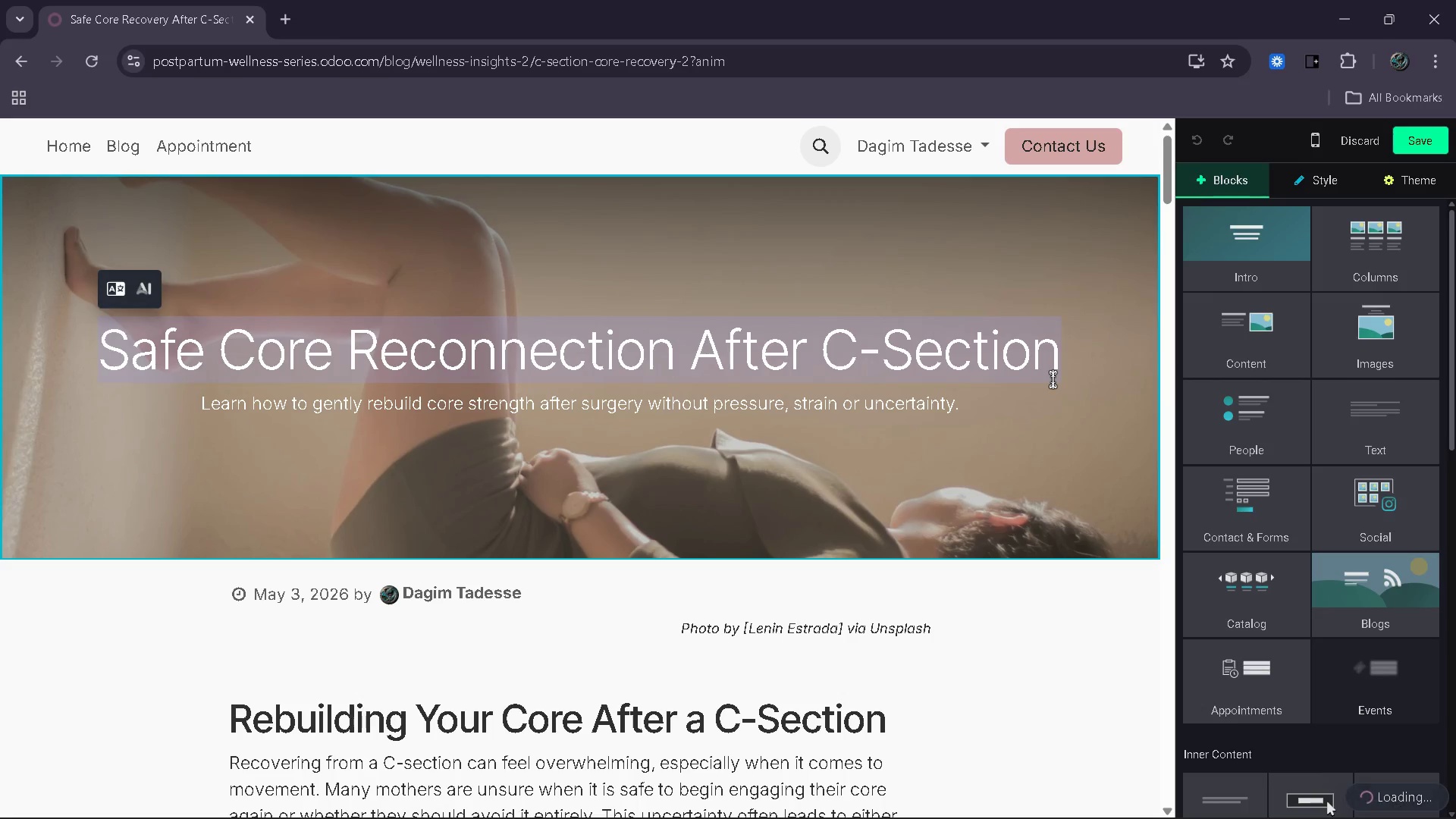 
key(Control+C)
 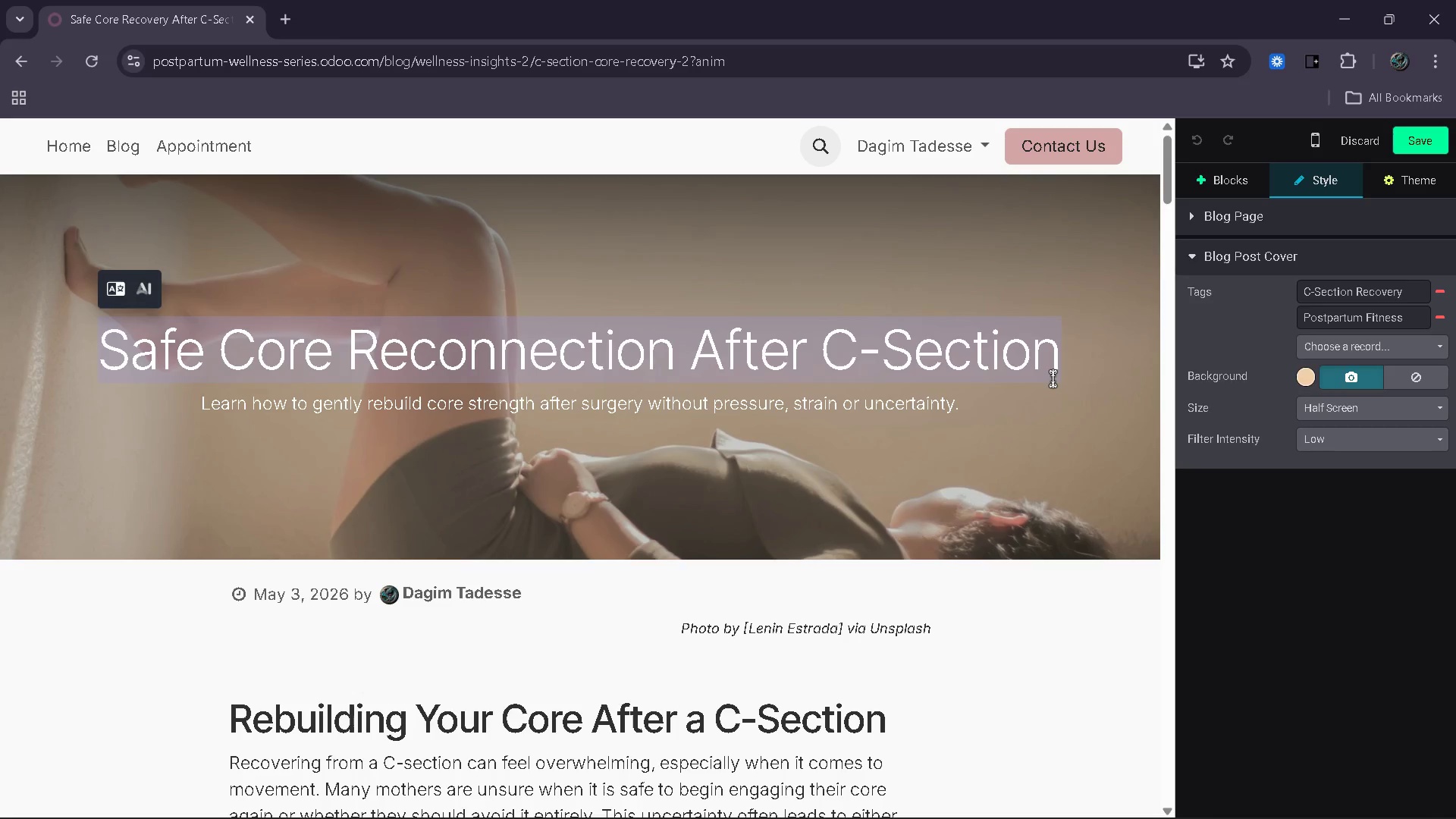 
scroll: coordinate [729, 337], scroll_direction: down, amount: 54.0
 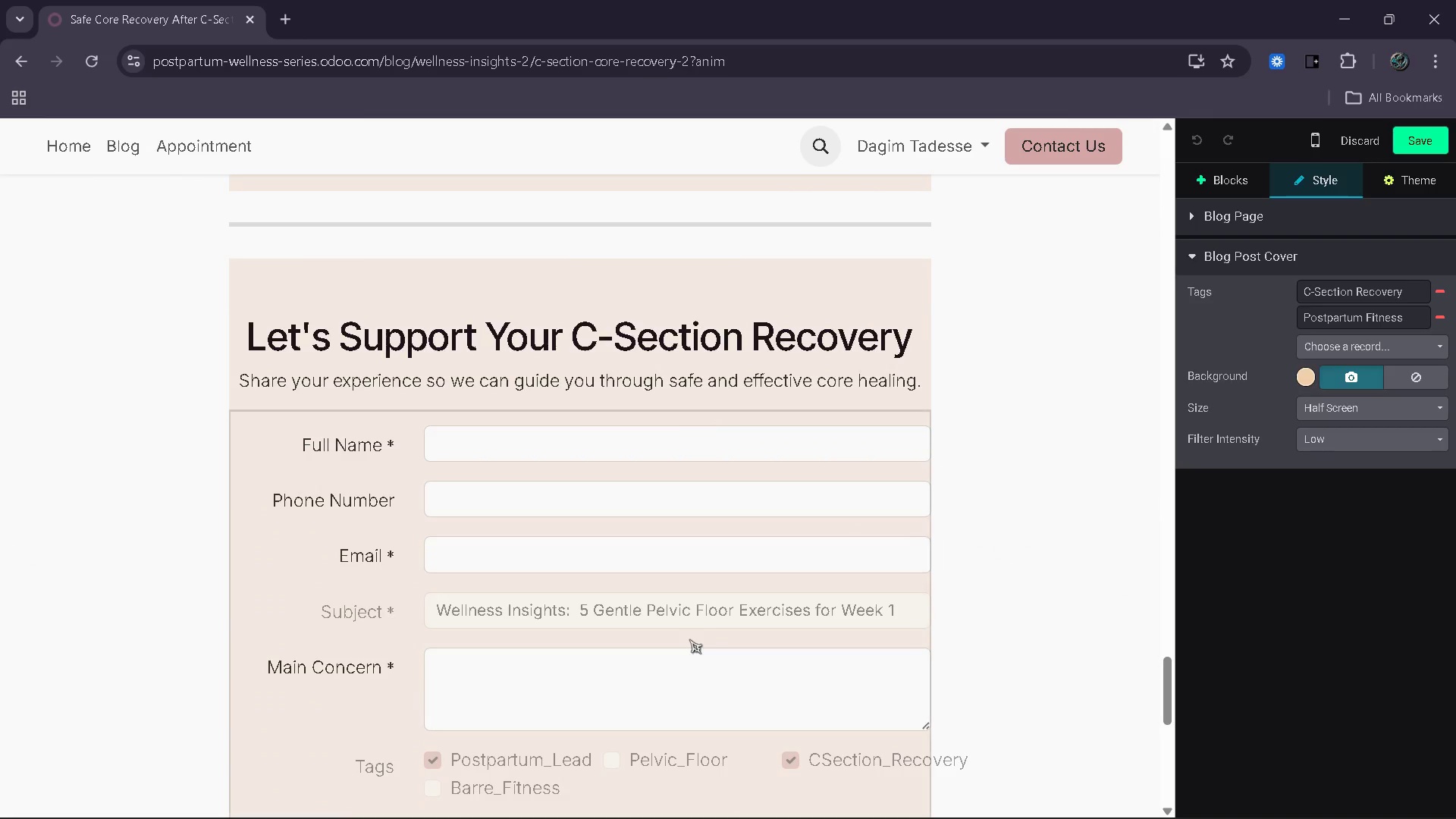 
double_click([704, 618])
 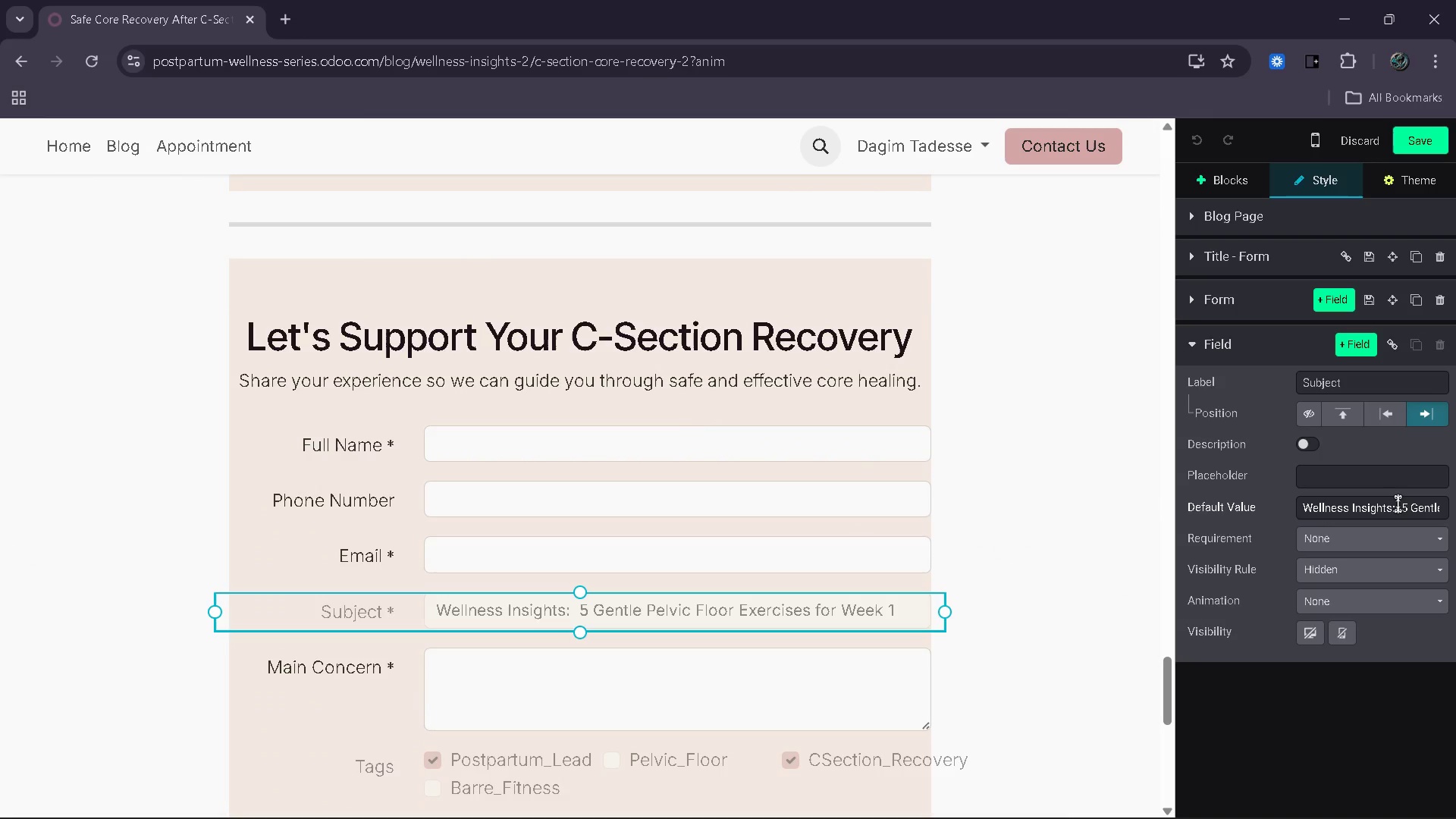 
left_click_drag(start_coordinate=[1410, 507], to_coordinate=[1455, 513])
 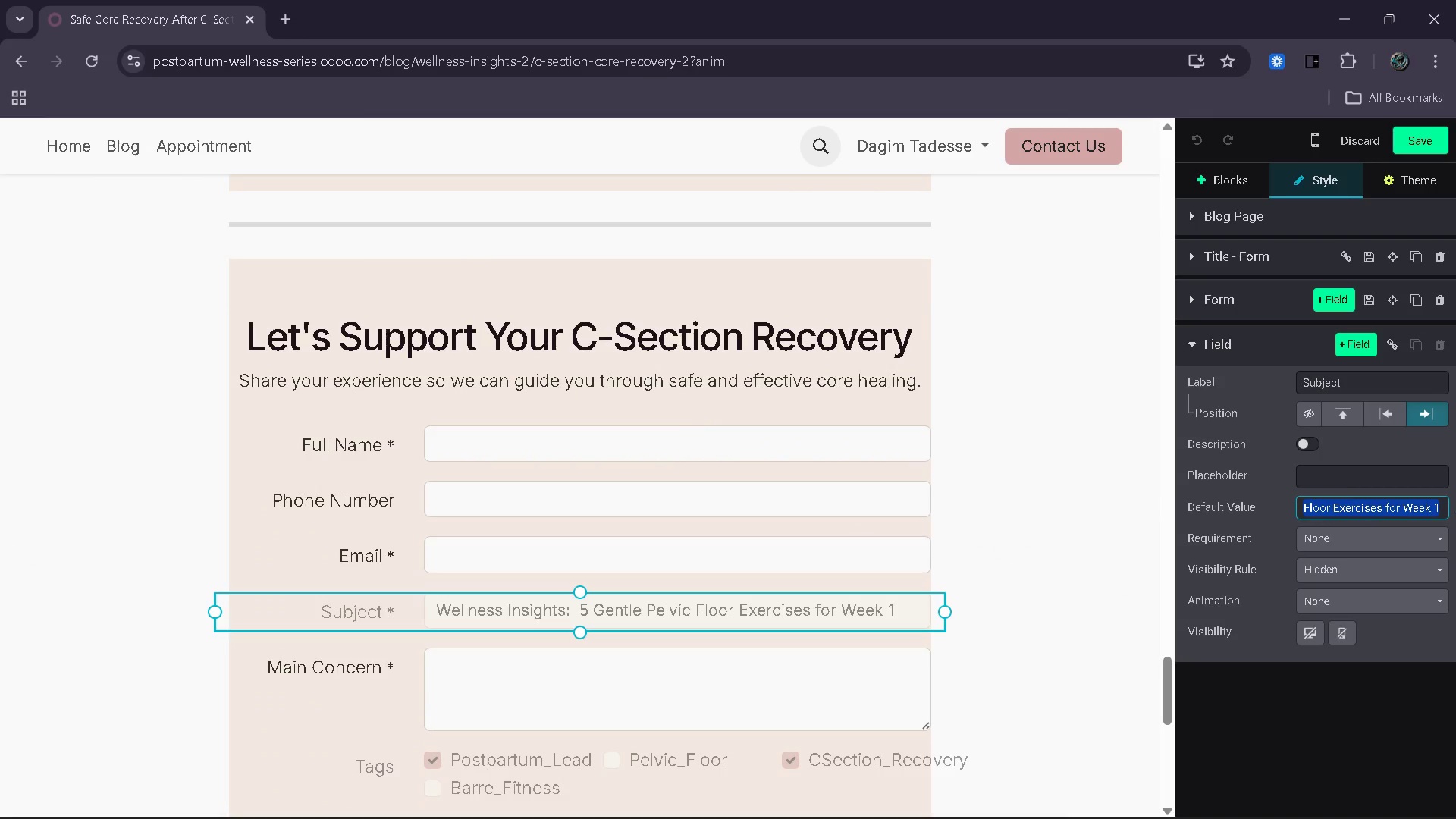 
key(Control+V)
 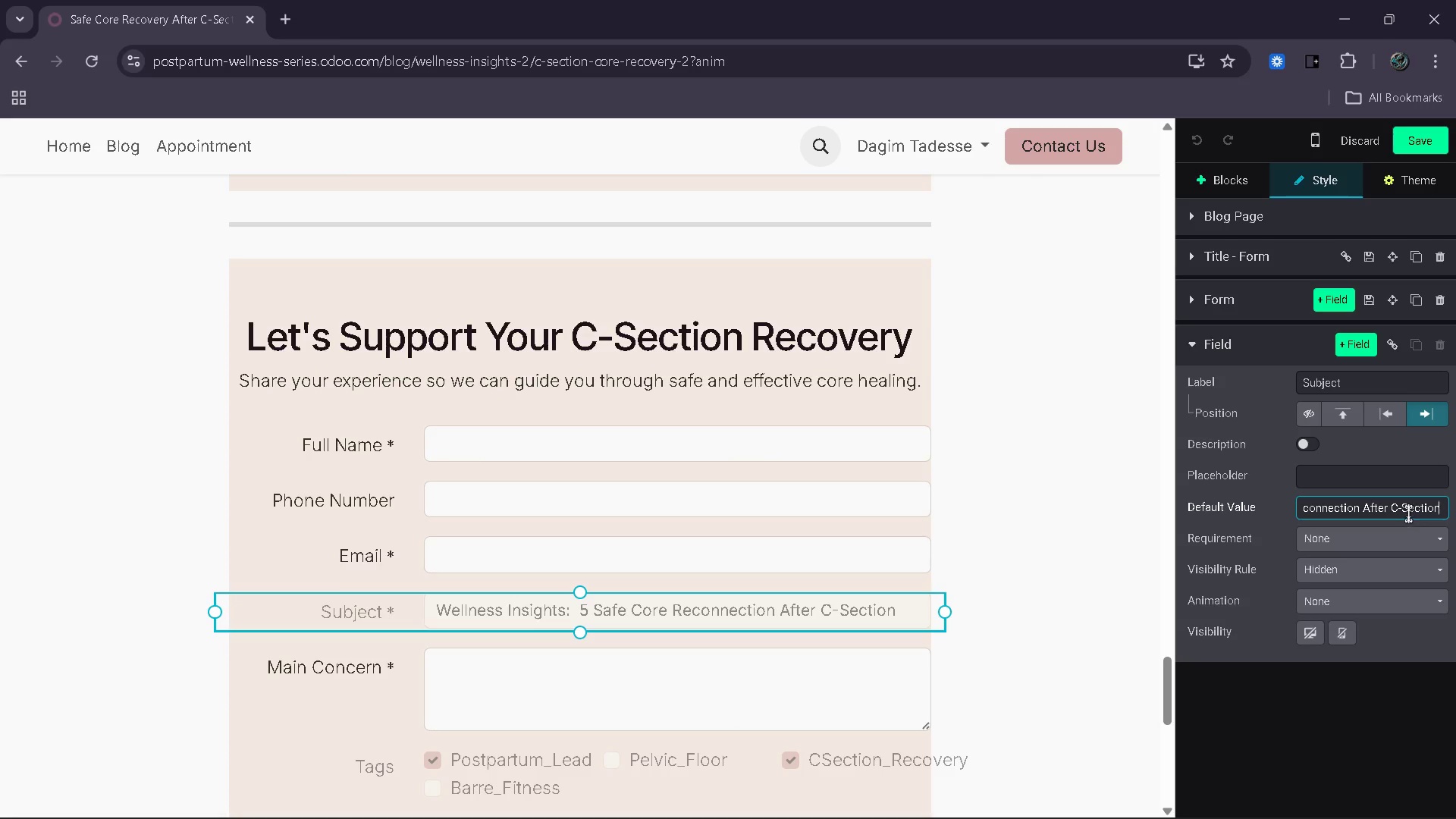 
left_click([1444, 506])
 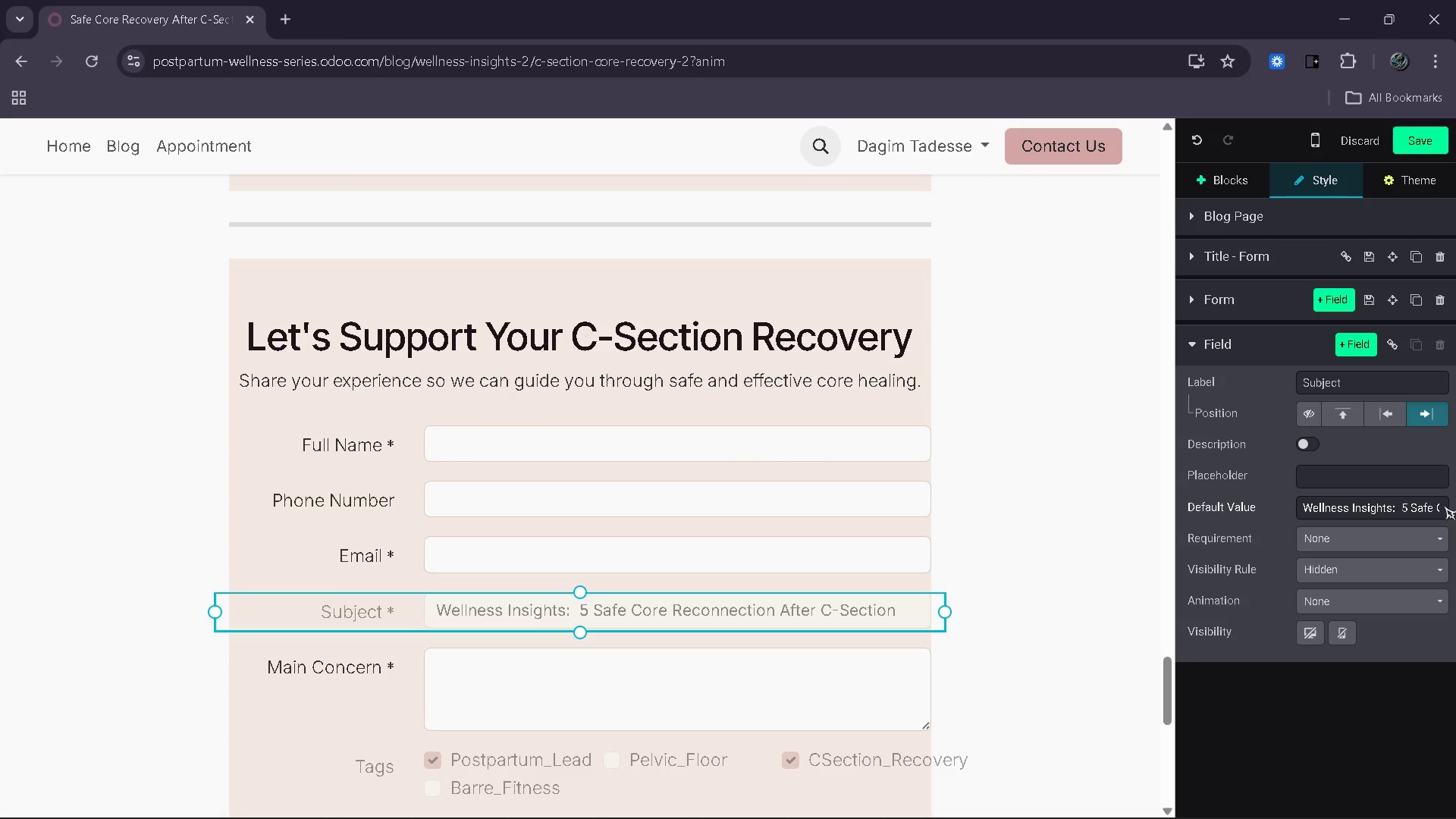 
left_click_drag(start_coordinate=[1444, 506], to_coordinate=[1301, 513])
 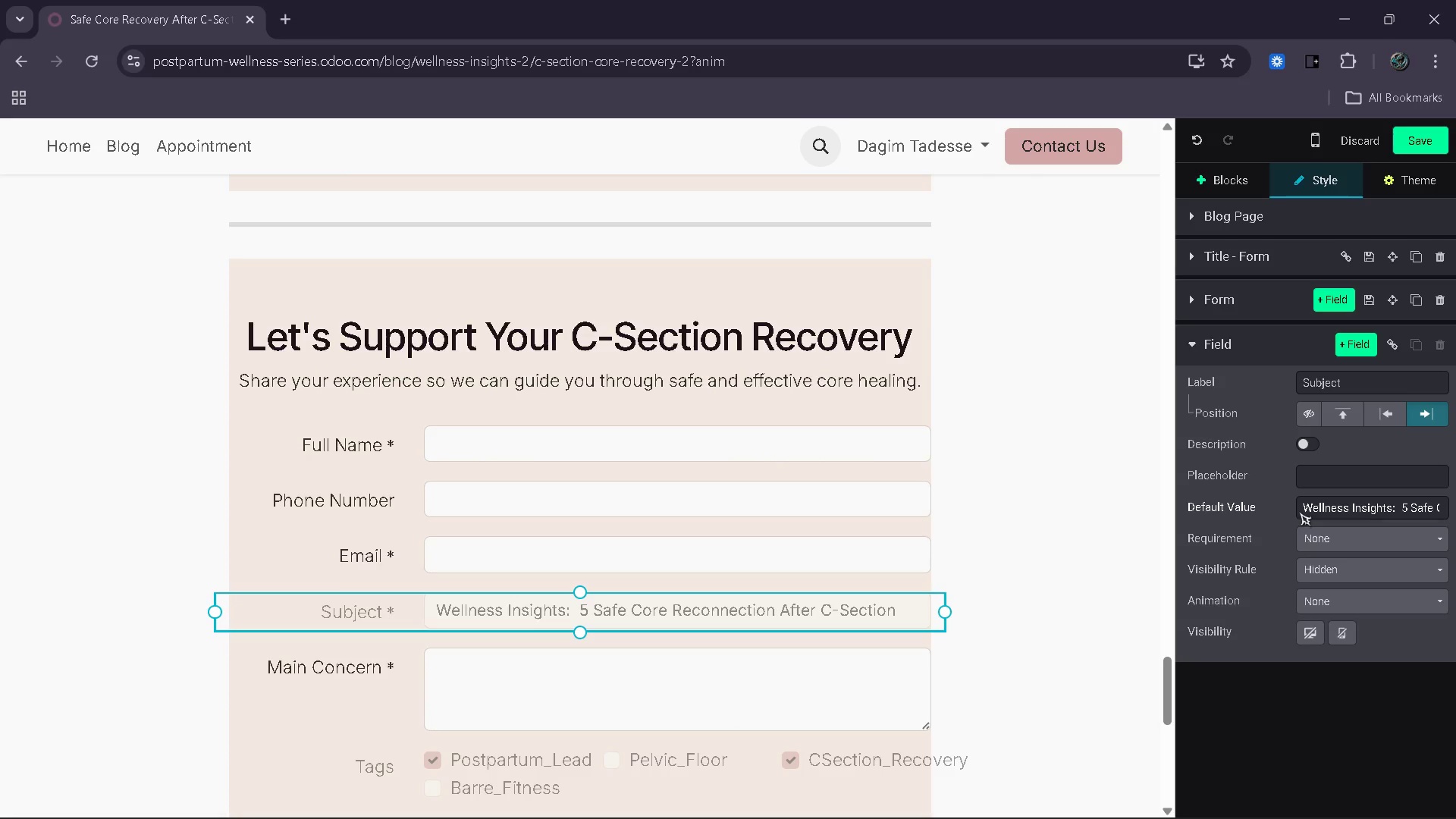 
left_click_drag(start_coordinate=[1299, 513], to_coordinate=[1305, 509])
 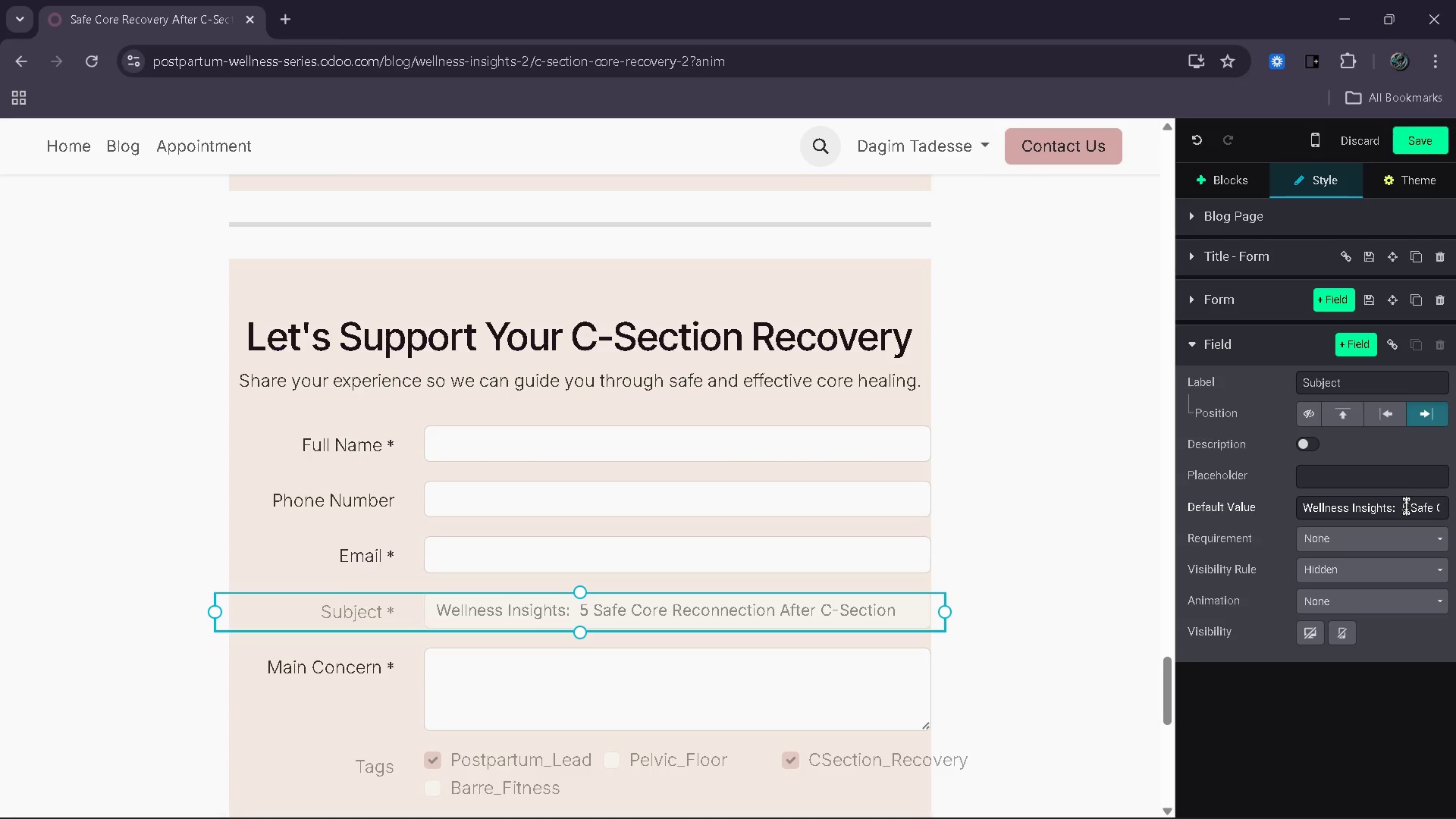 
left_click([1406, 506])
 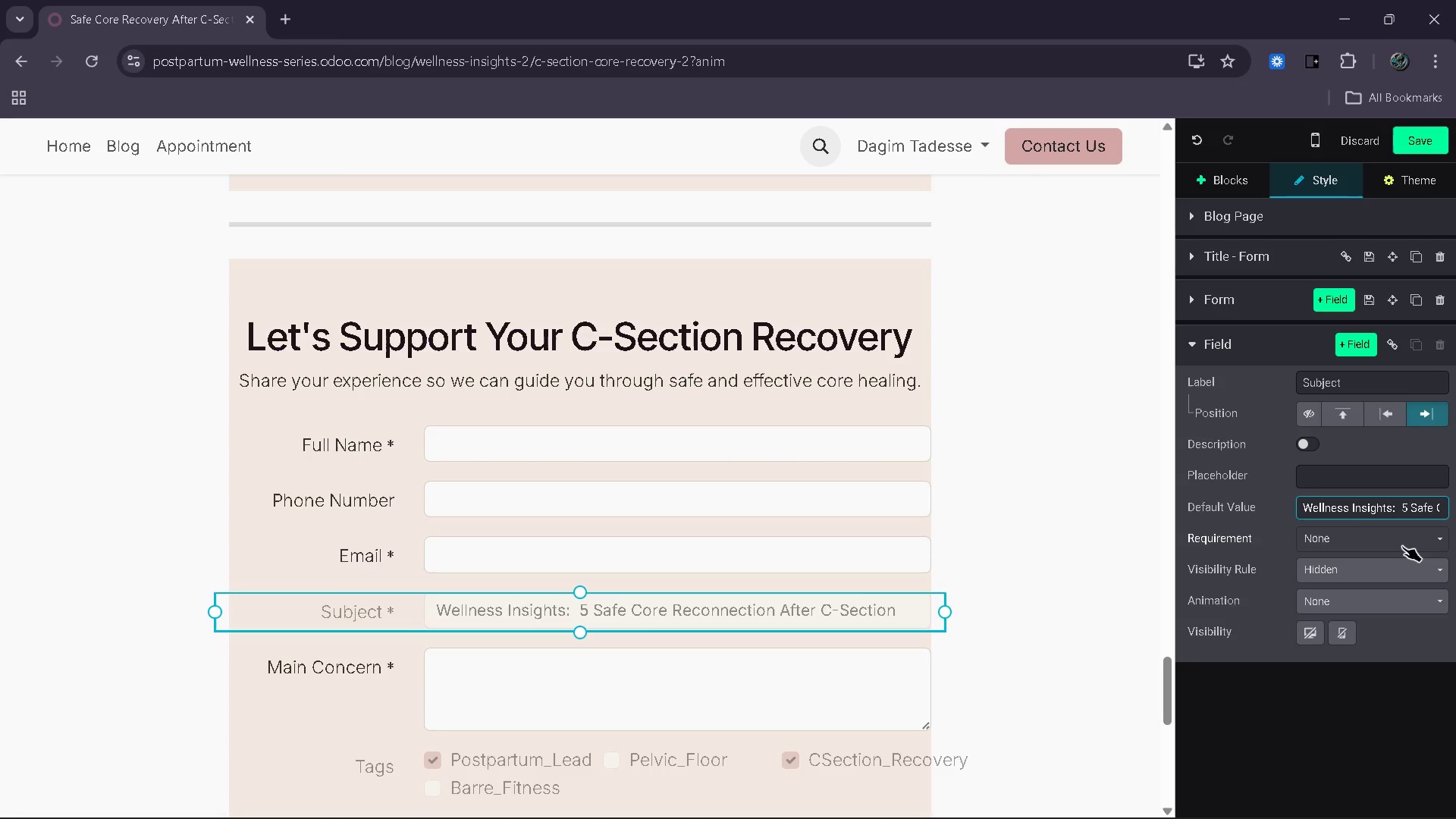 
key(Backspace)
 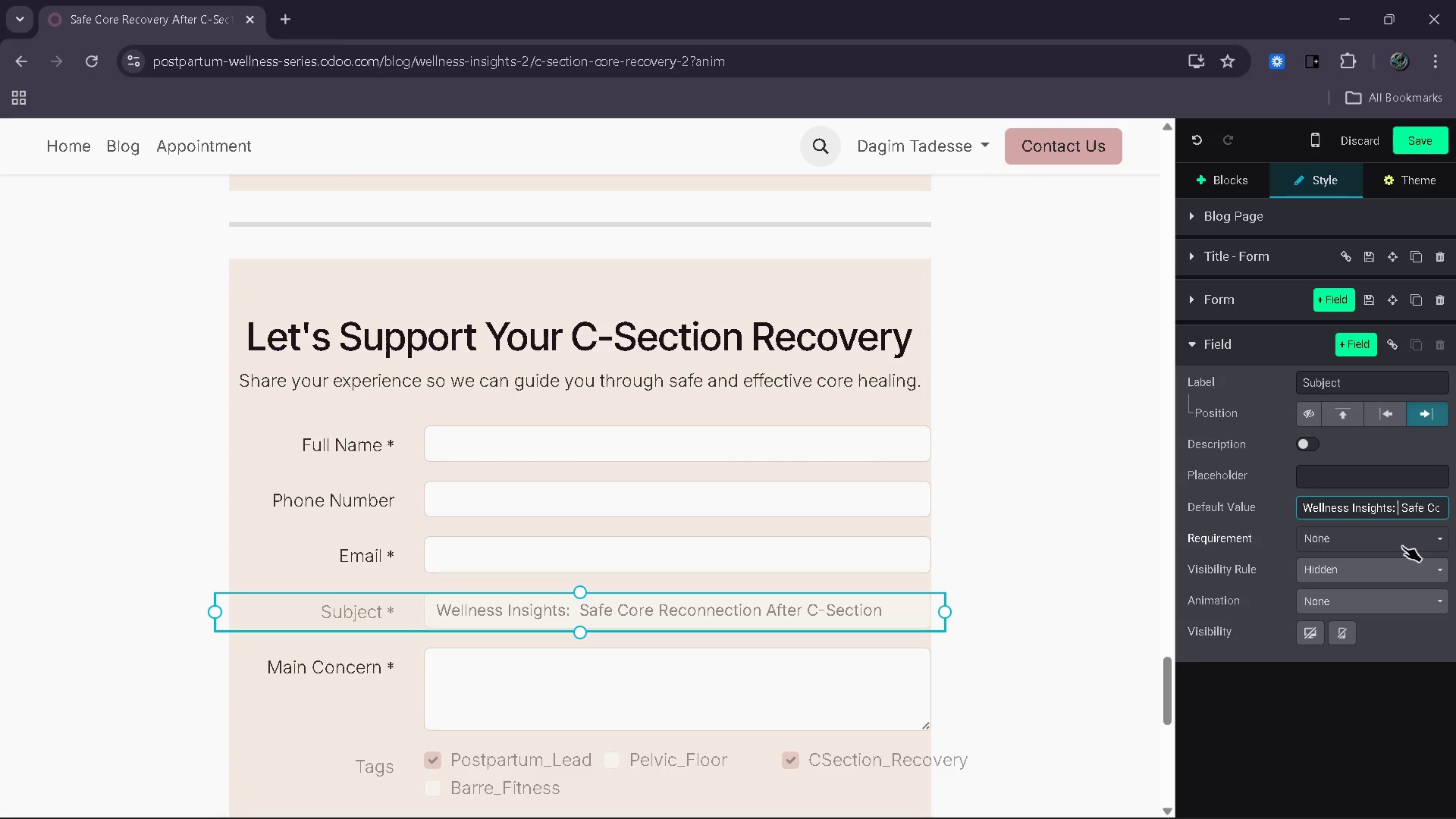 
key(Backspace)
 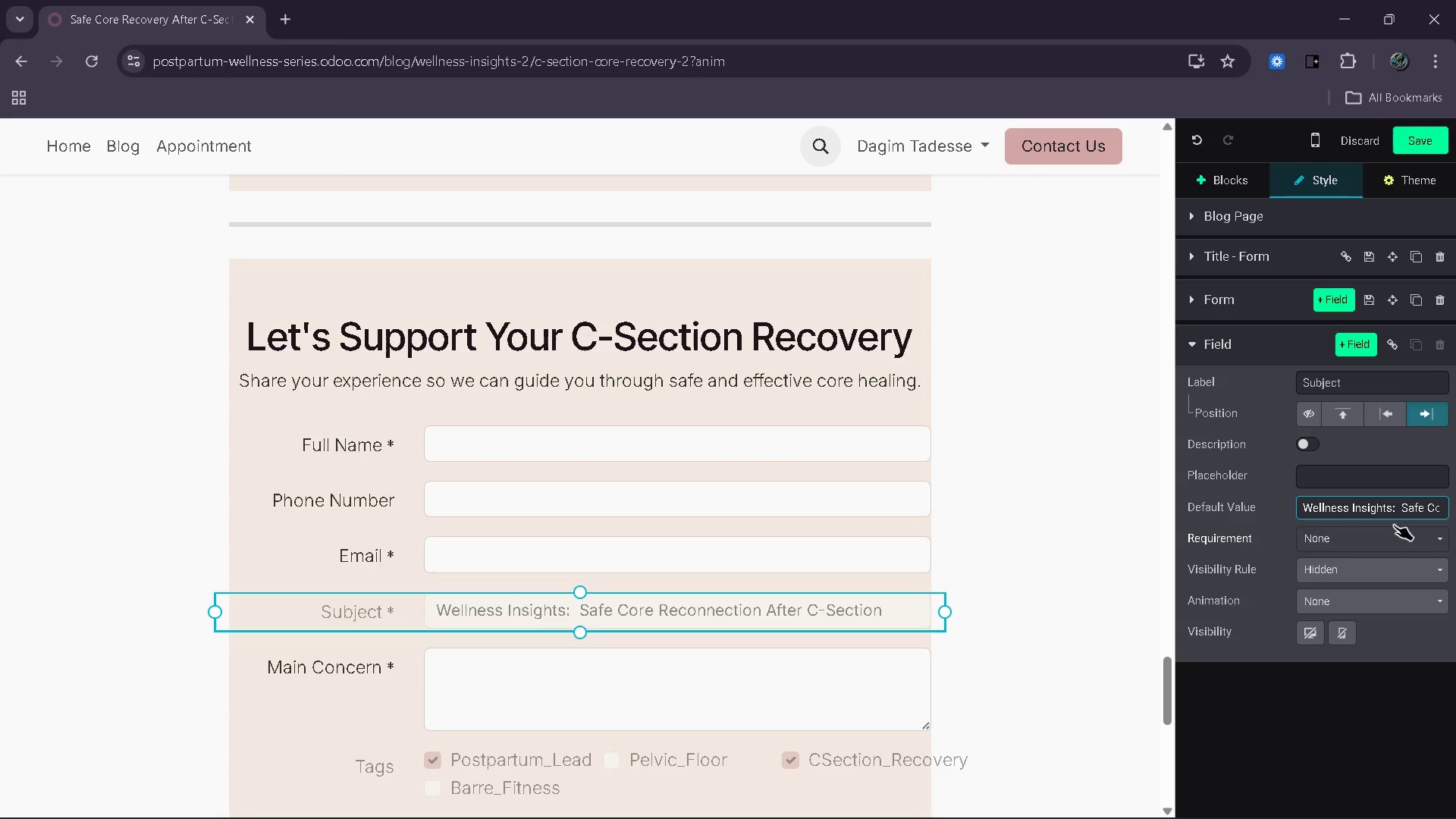 
wait(5.25)
 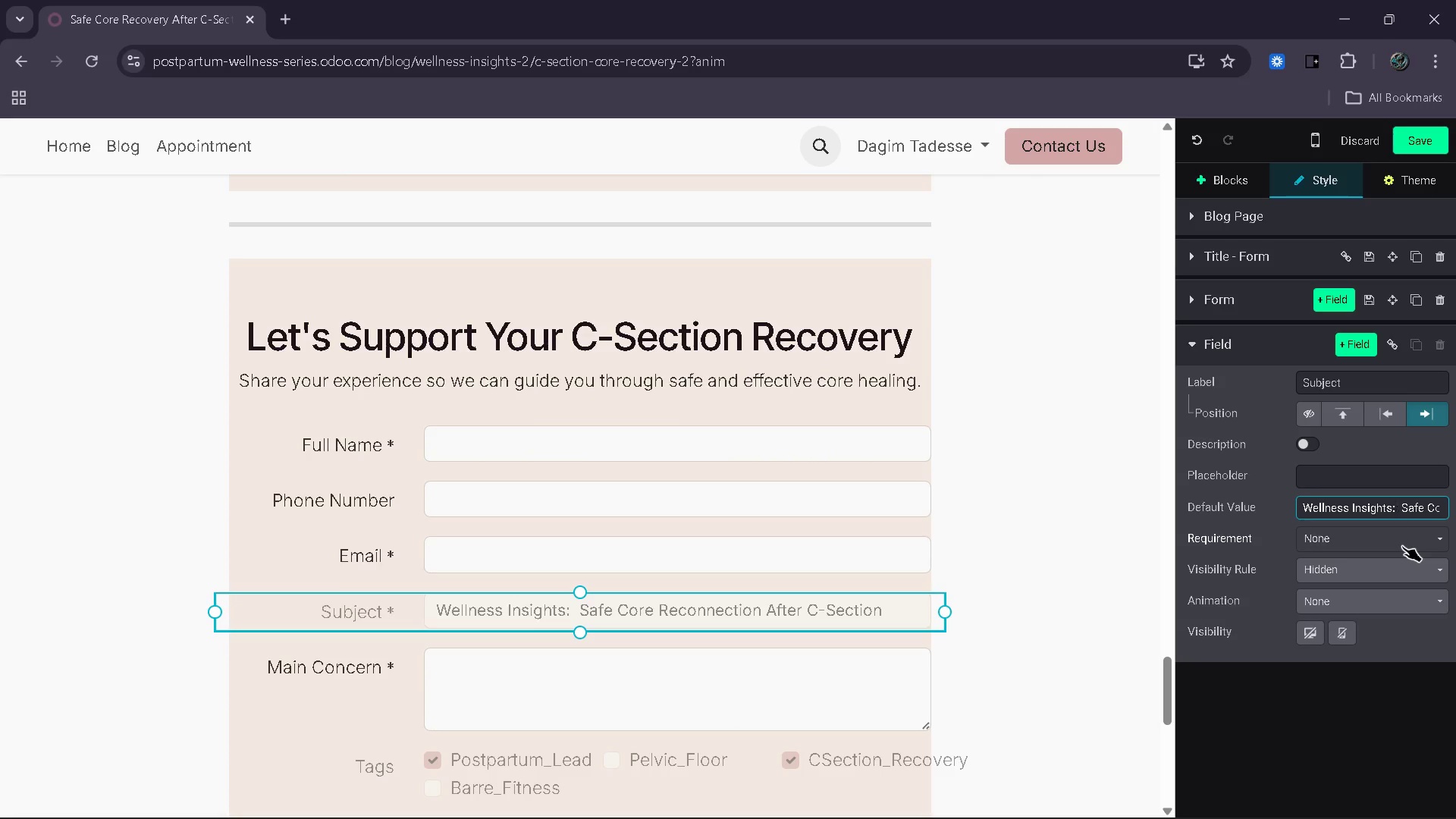 
left_click([1419, 134])
 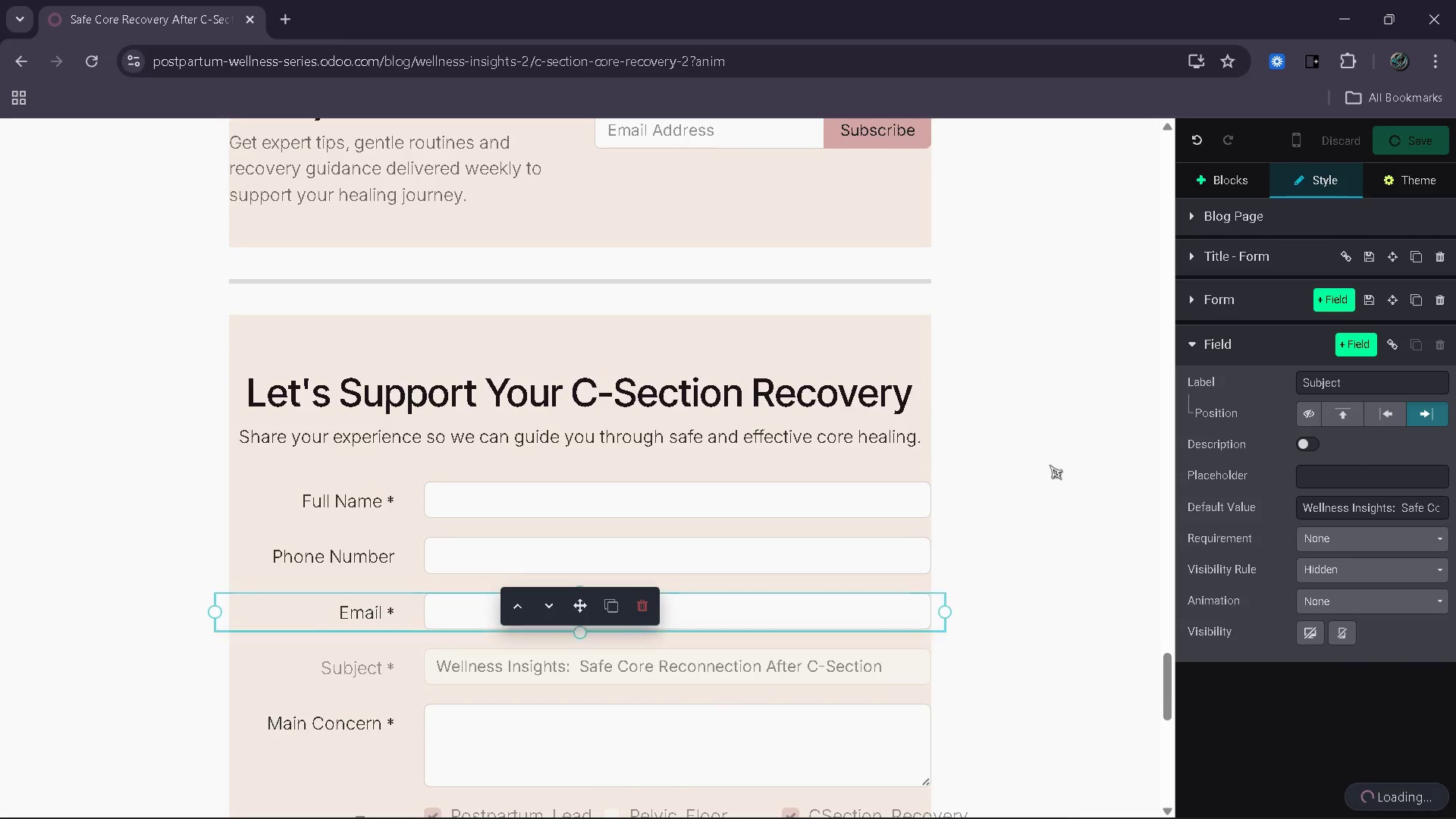 
scroll: coordinate [1135, 621], scroll_direction: up, amount: 72.0
 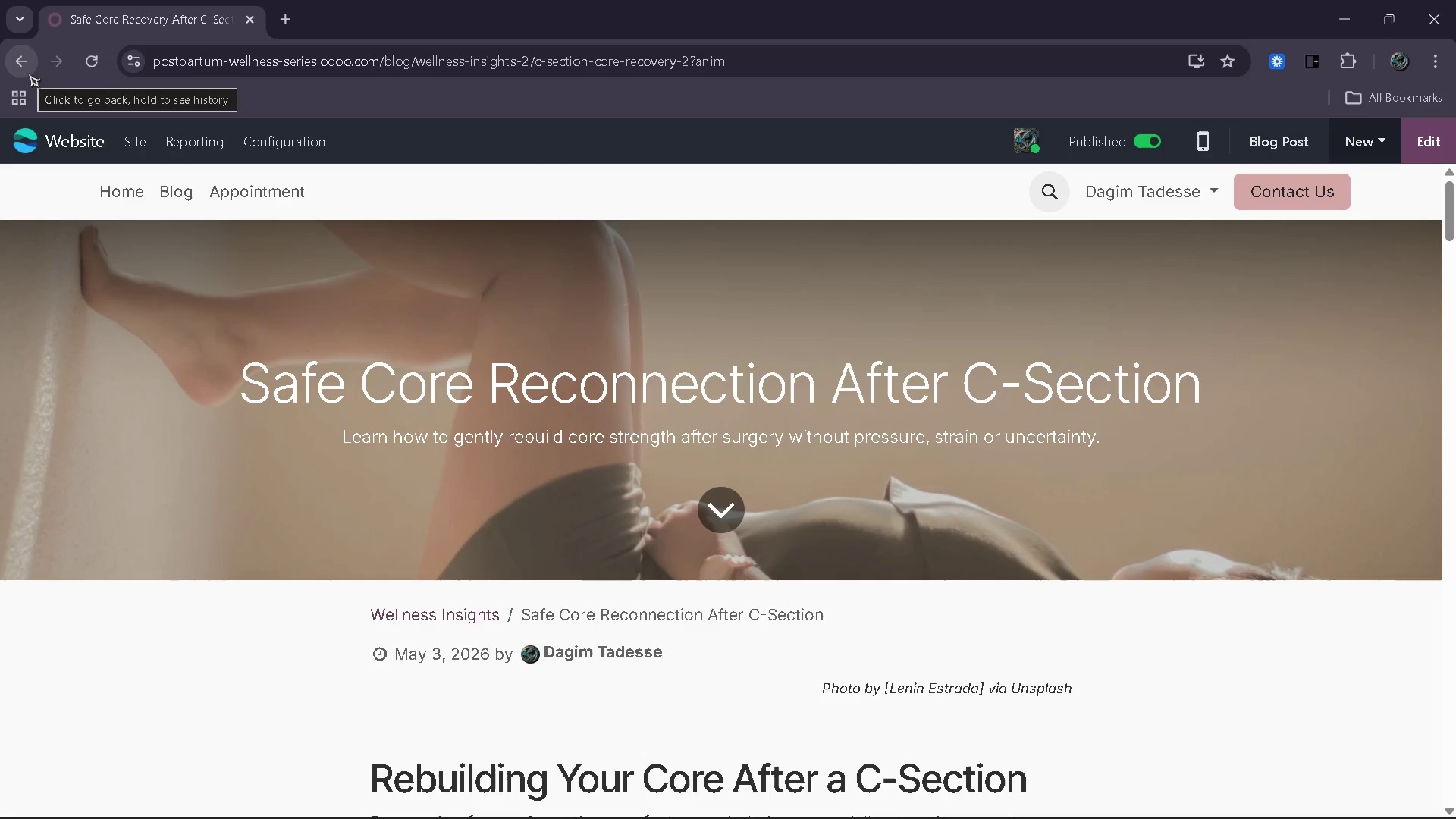 
scroll: coordinate [661, 264], scroll_direction: down, amount: 19.0
 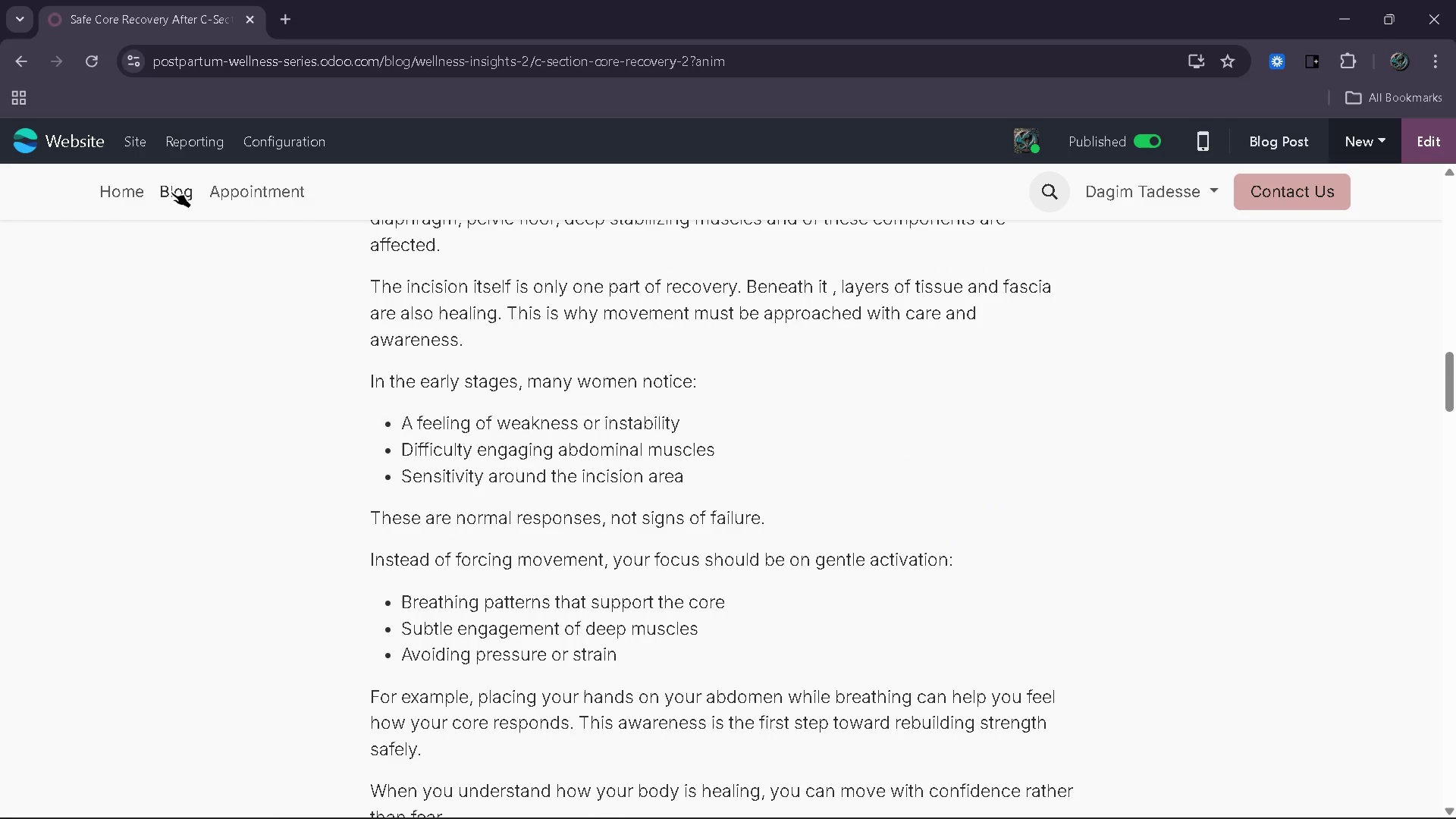 
left_click([171, 192])
 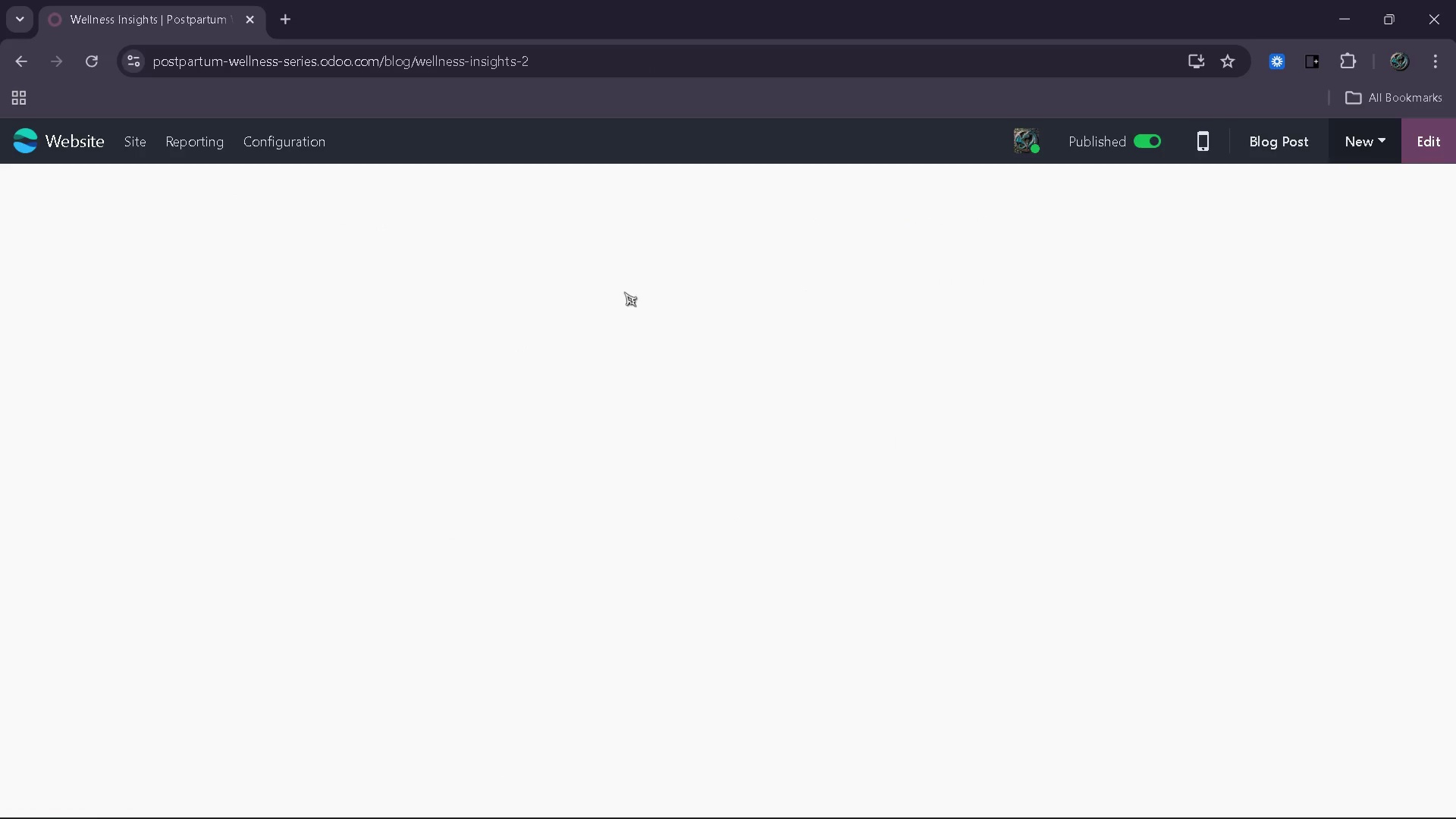 
left_click([814, 545])
 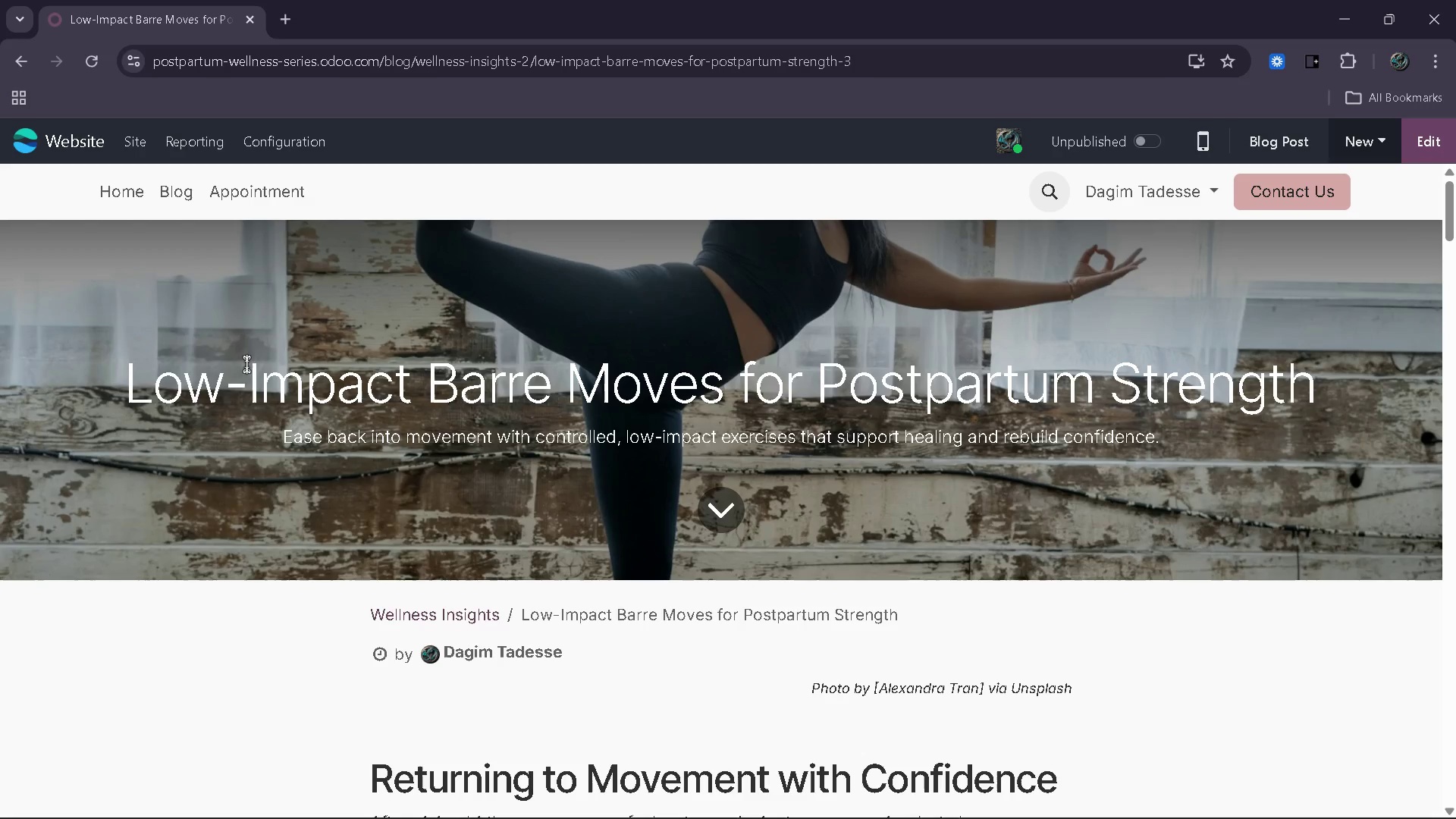 
left_click([126, 143])
 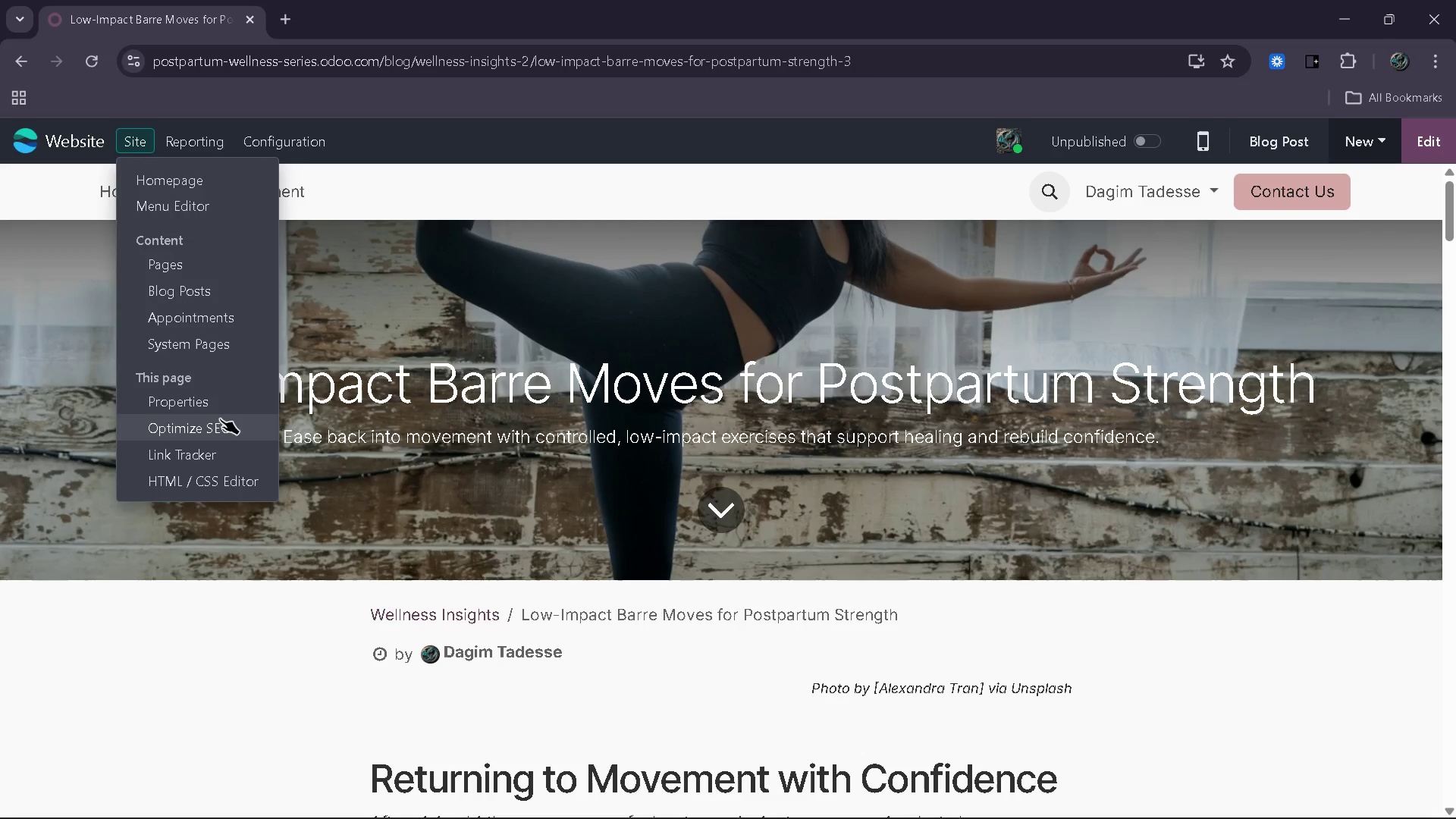 
left_click([215, 432])
 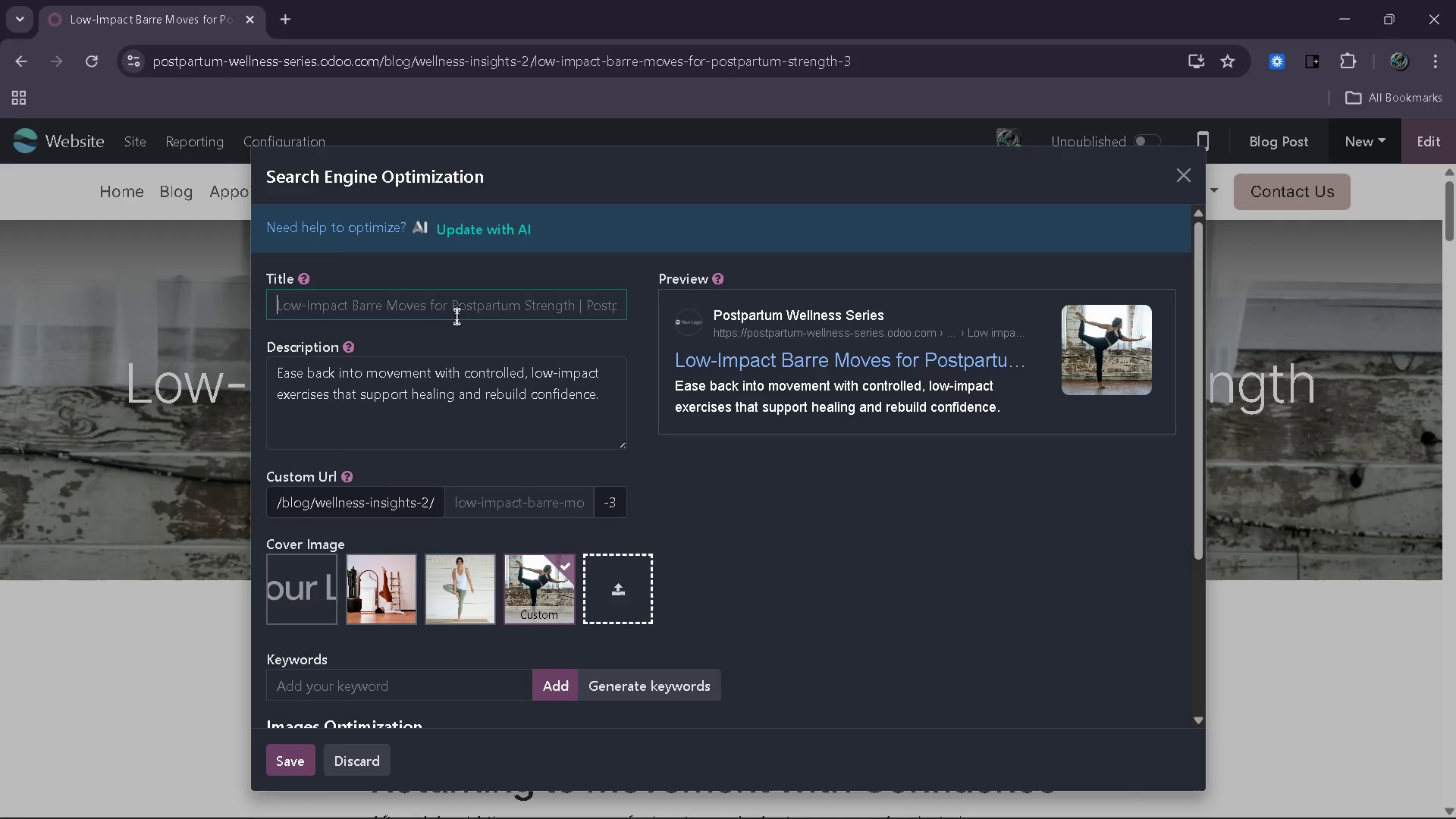 
left_click([507, 507])
 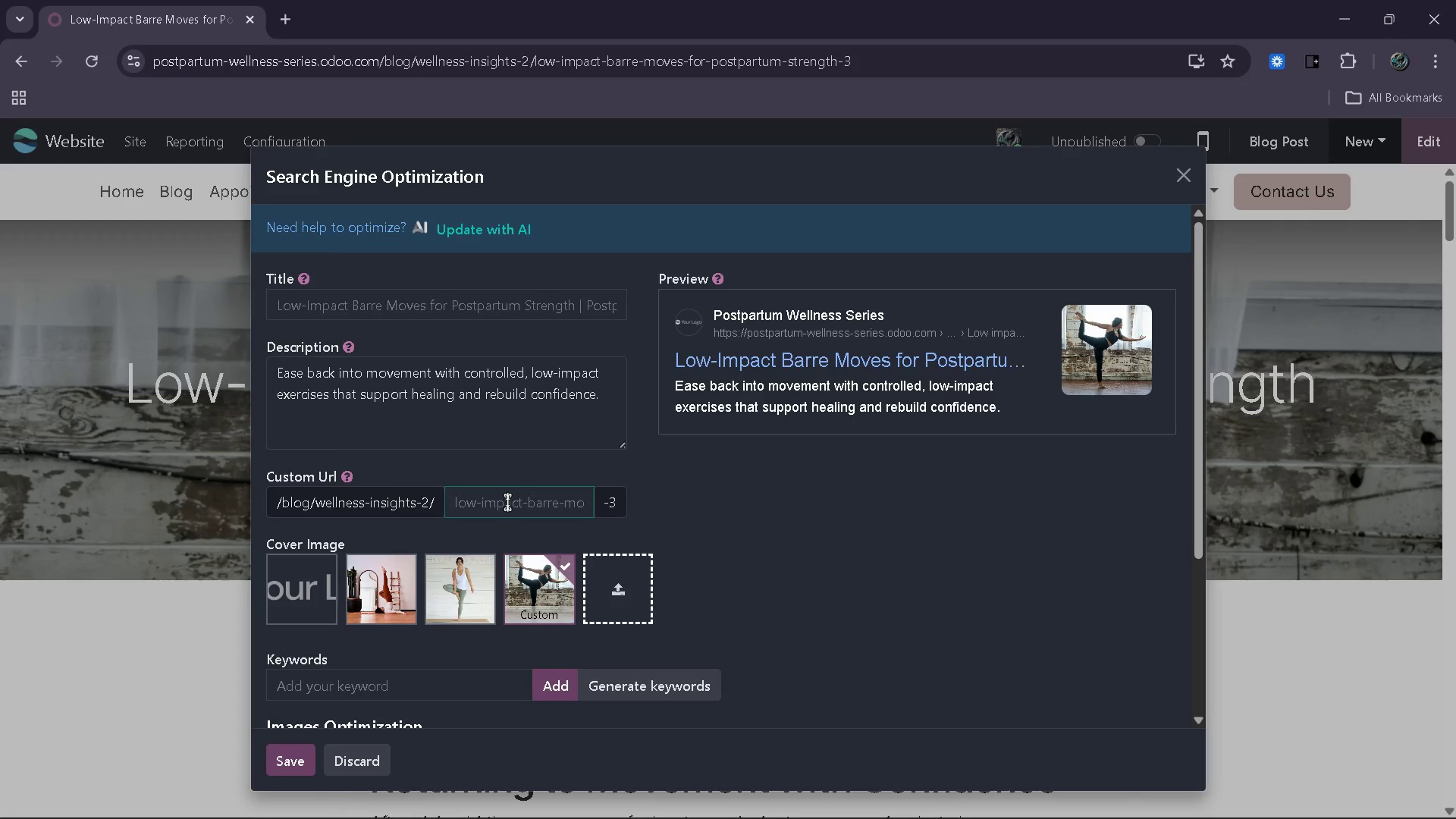 
type(postpartum barre workout)
 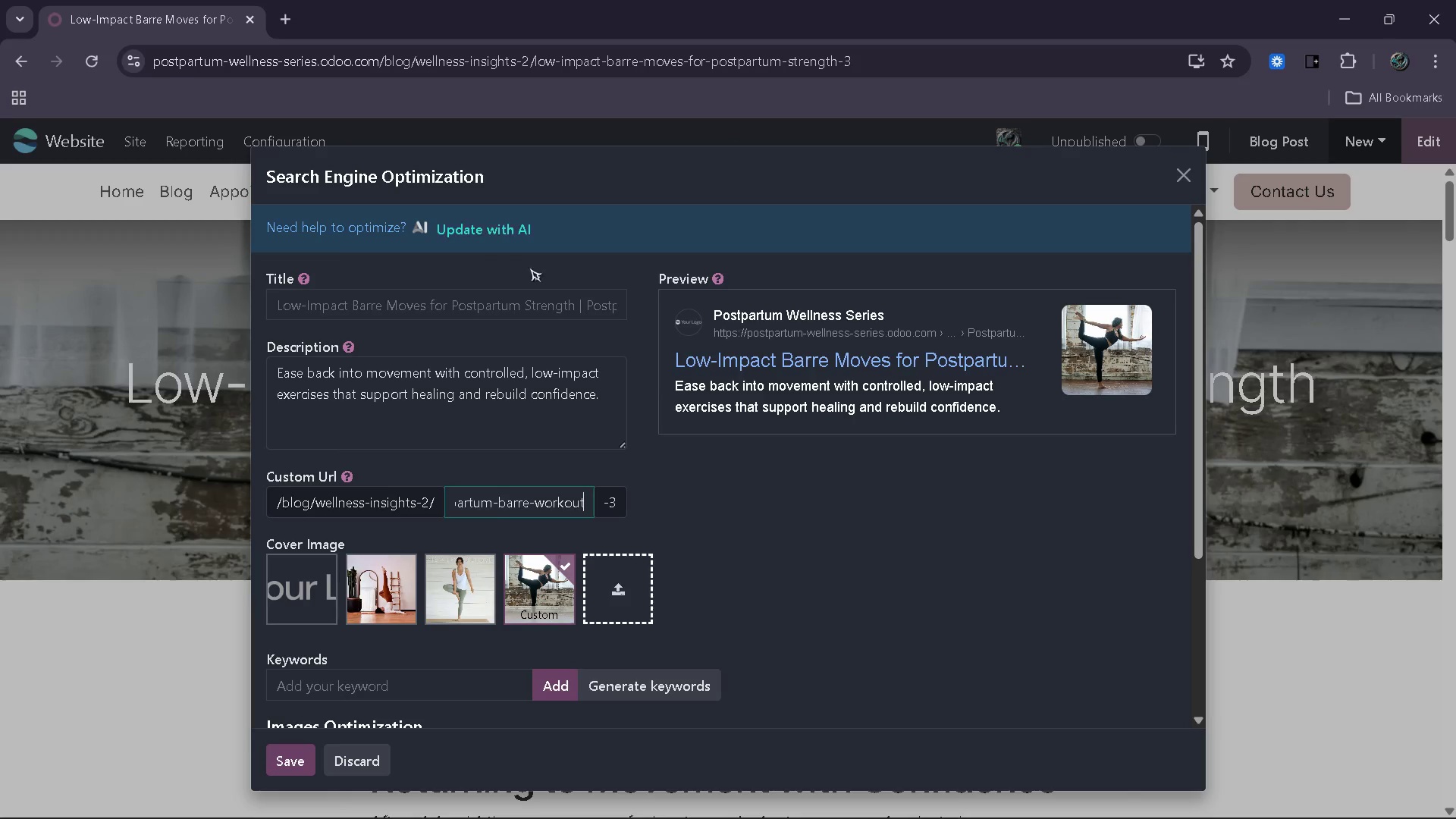 
left_click([471, 299])
 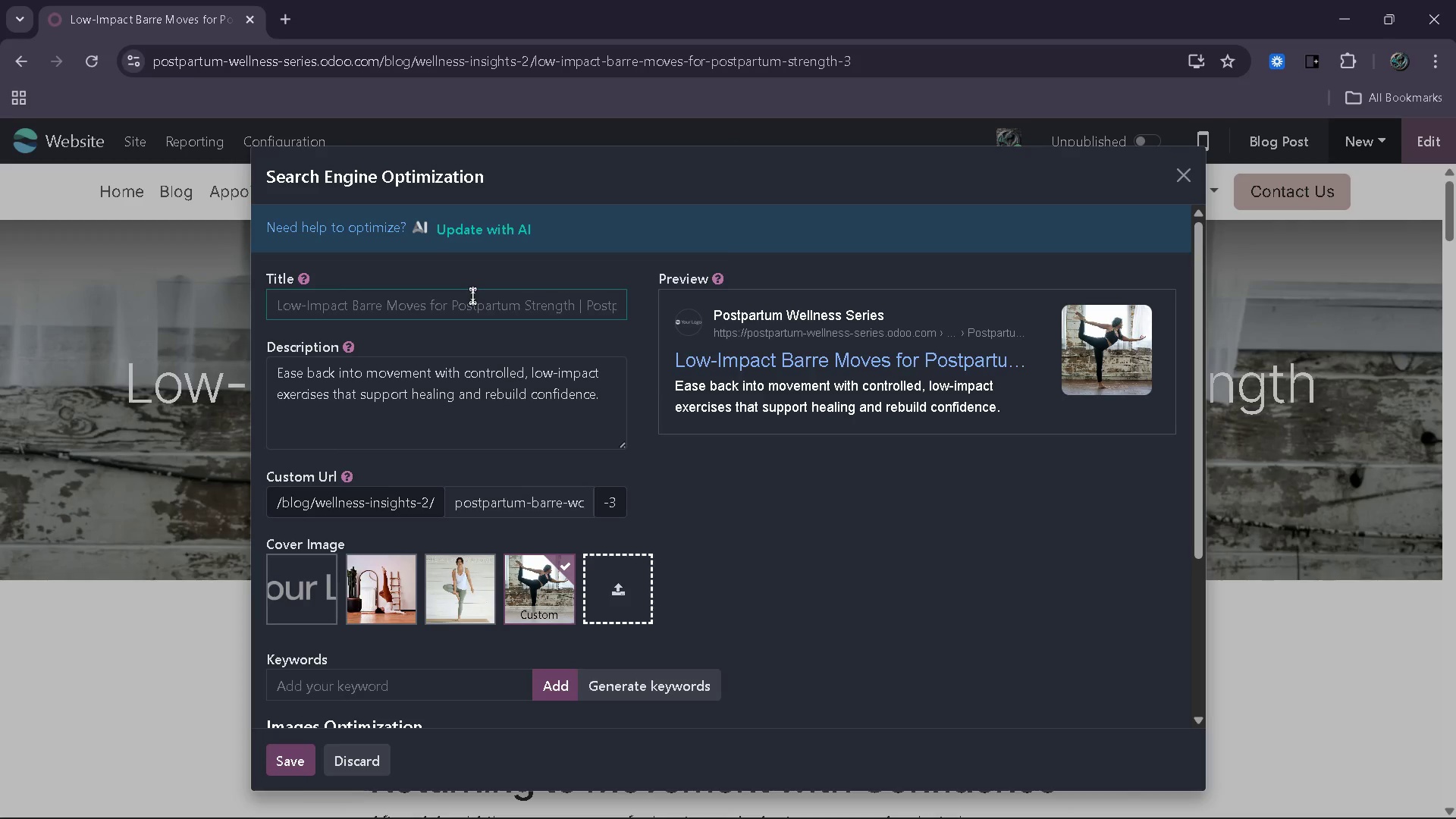 
type(LOw IMpact BArre fir Postpartun )
key(Backspace)
key(Backspace)
type(m)
 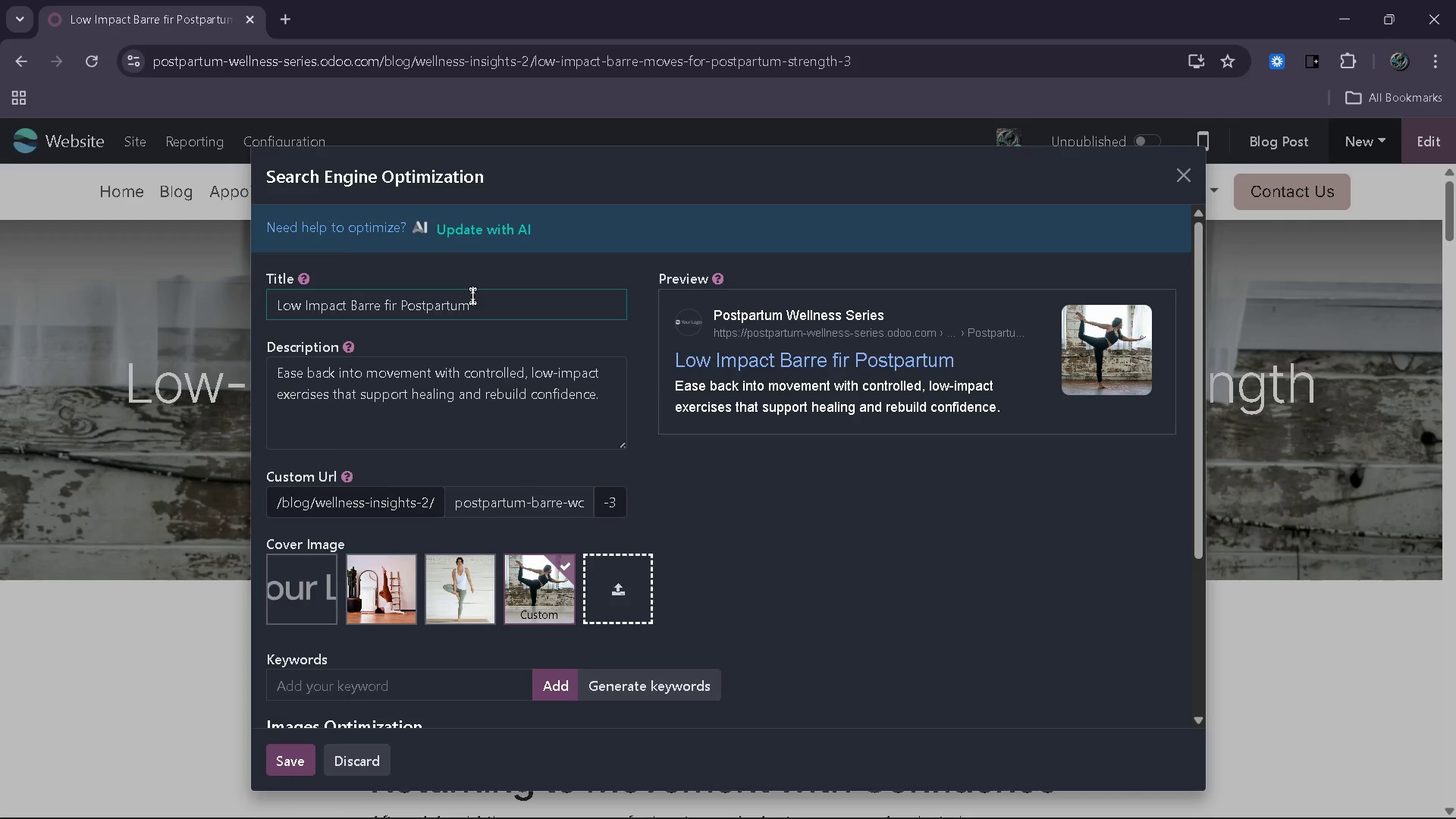 
hold_key(key=ArrowLeft, duration=0.77)
 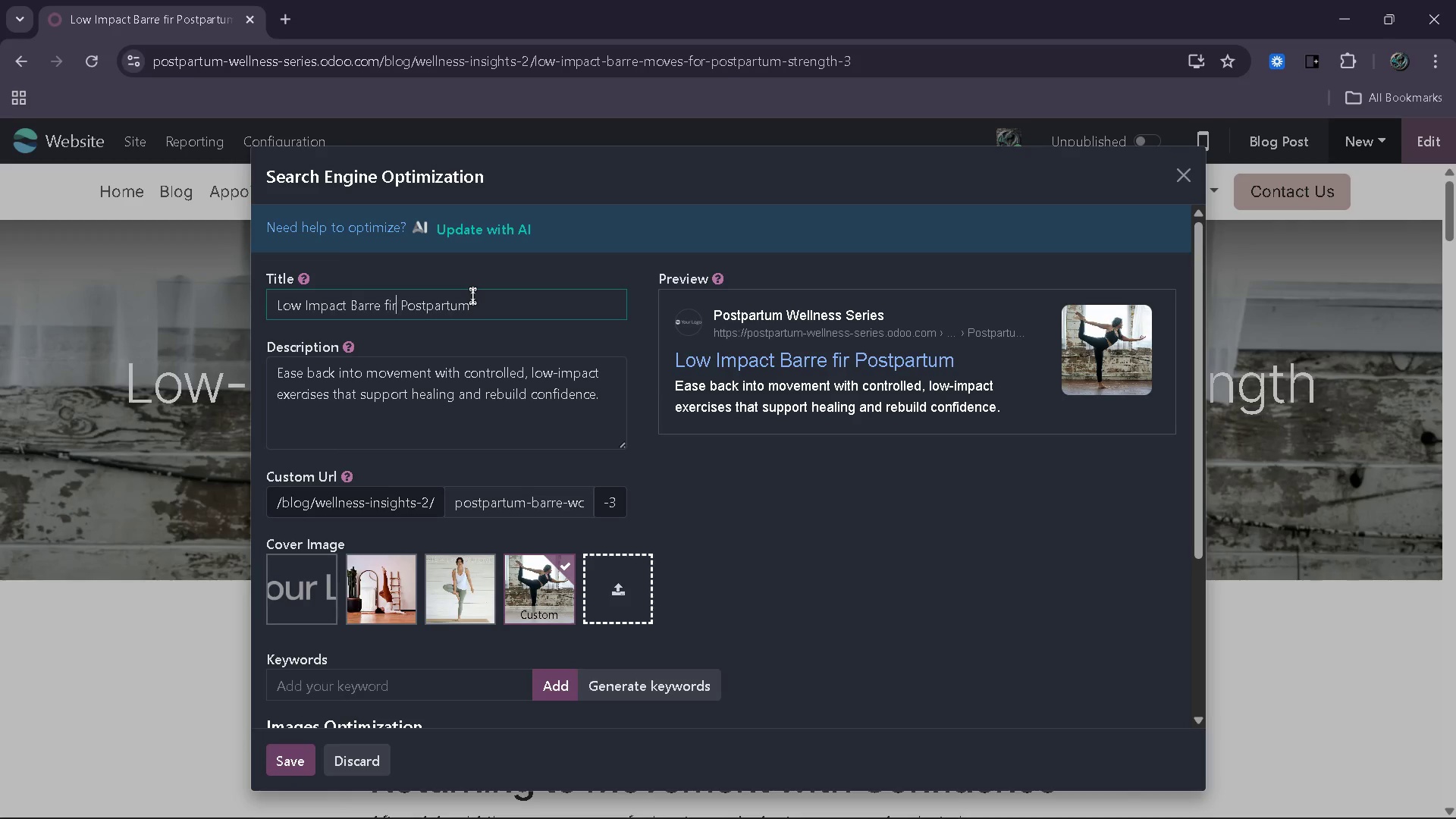 
key(ArrowLeft)
 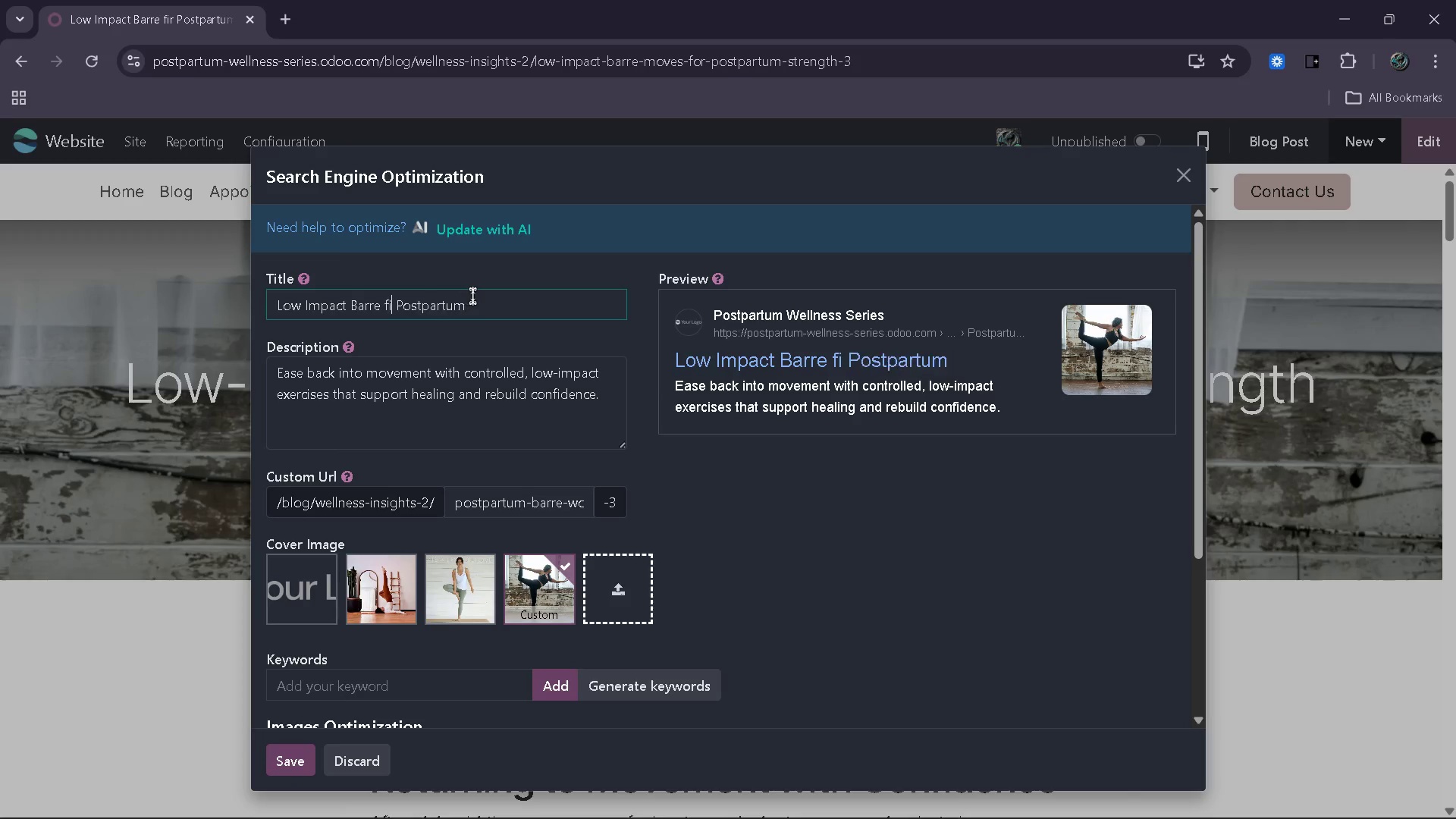 
key(Backspace)
key(Backspace)
type(or)
 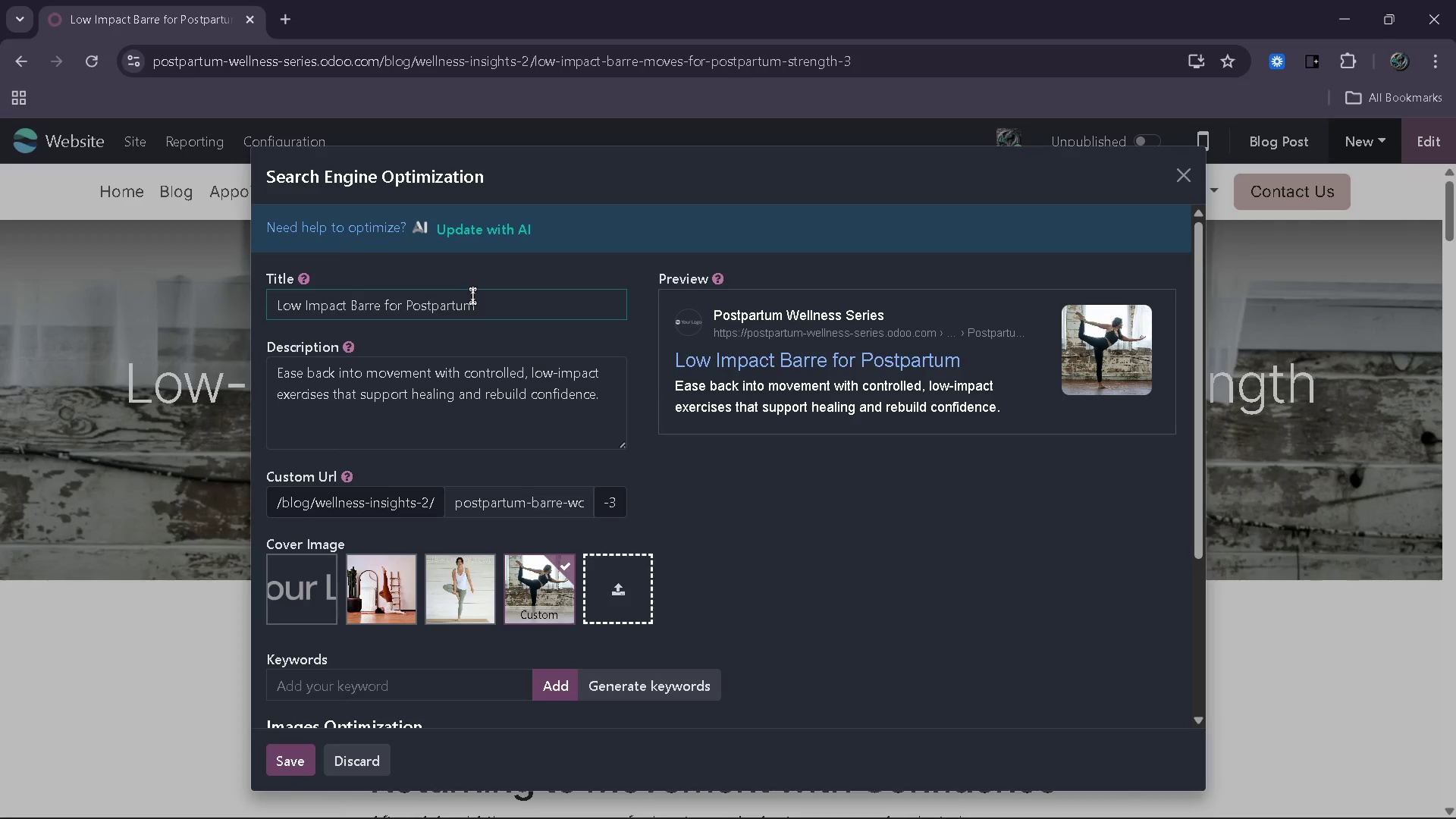 
hold_key(key=ArrowDown, duration=0.47)
 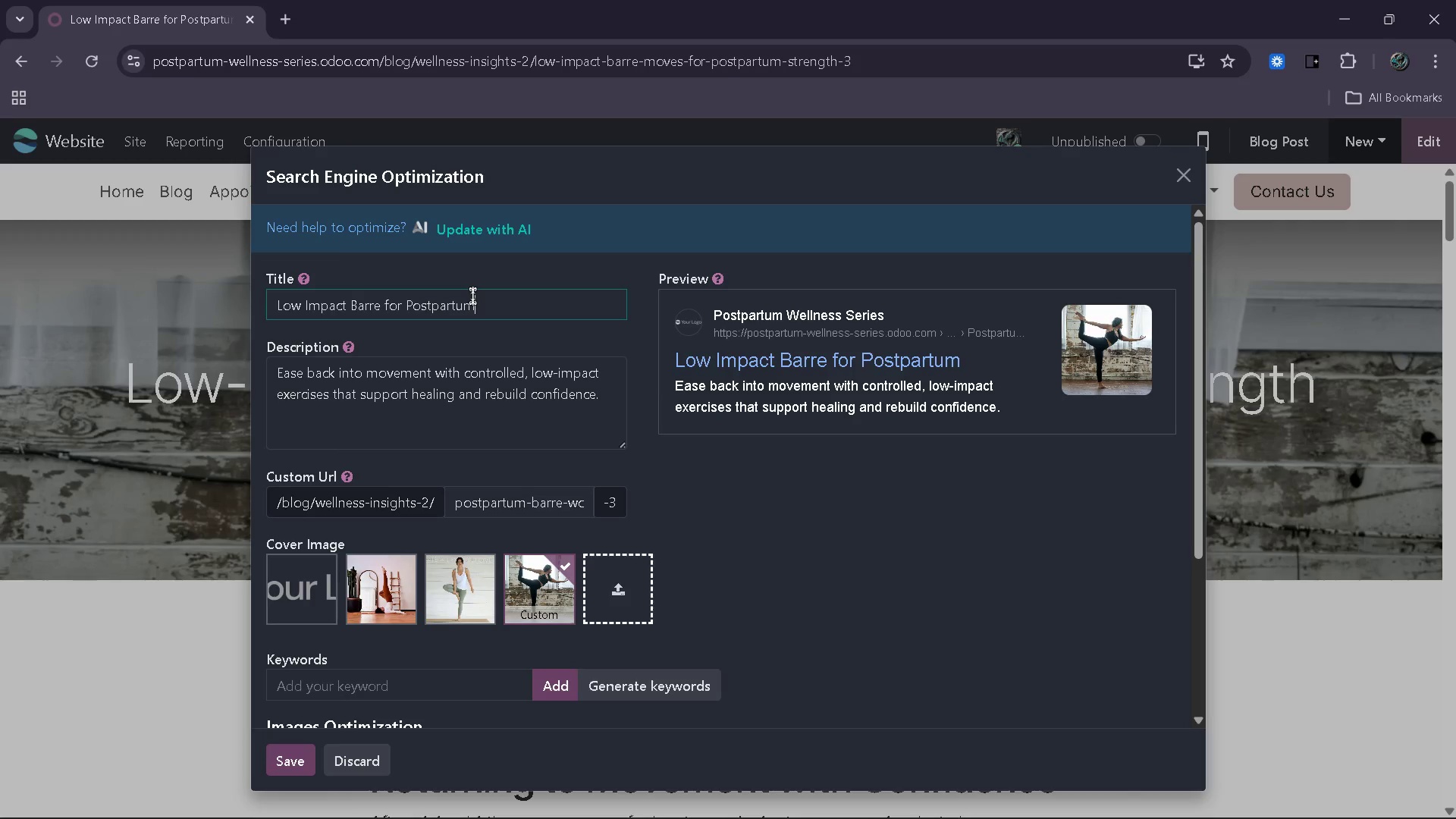 
wait(6.42)
 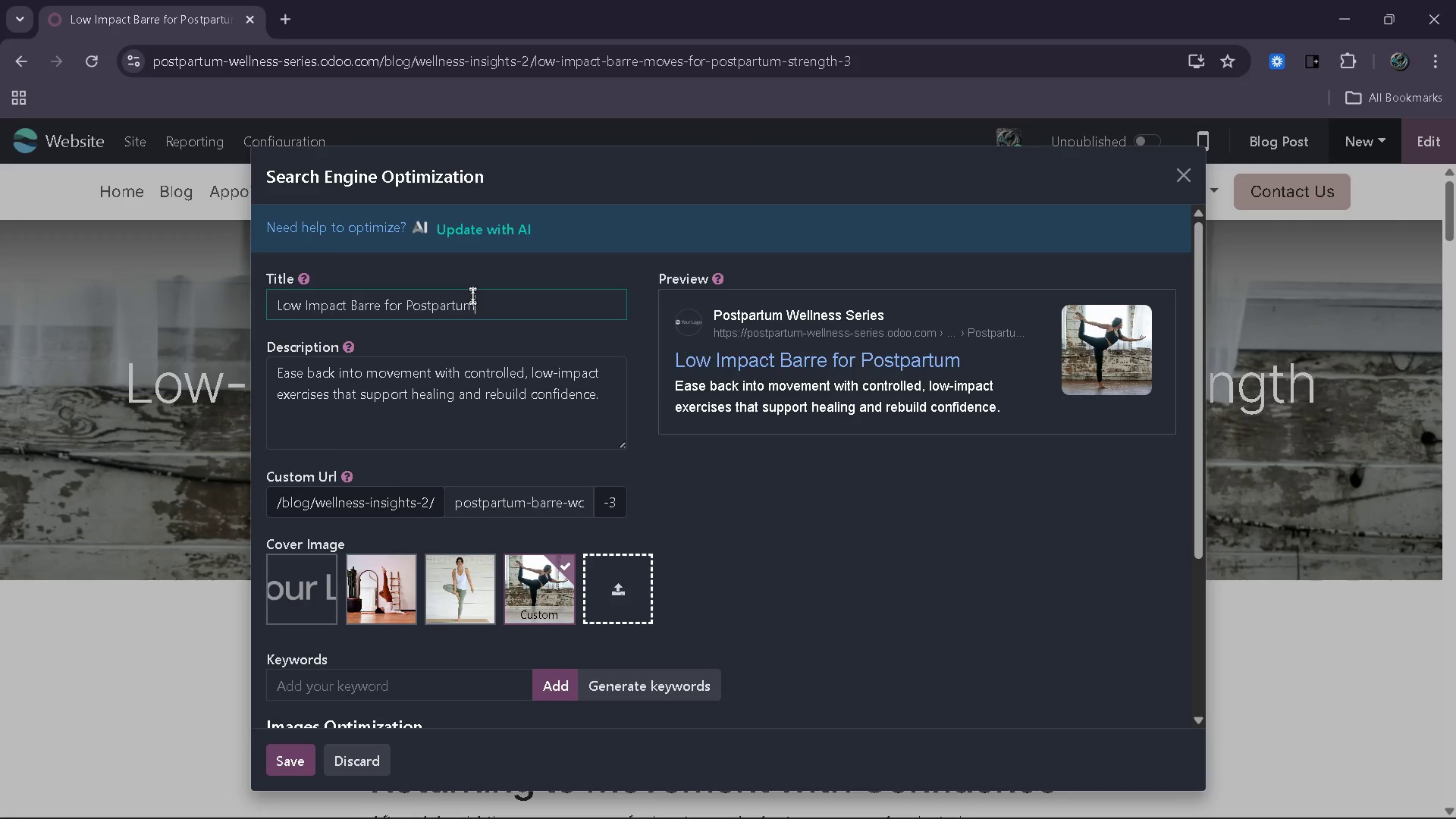 
type( z)
key(Backspace)
type(Strent=gth)
key(Backspace)
key(Backspace)
key(Backspace)
key(Backspace)
key(Backspace)
type(gth )
 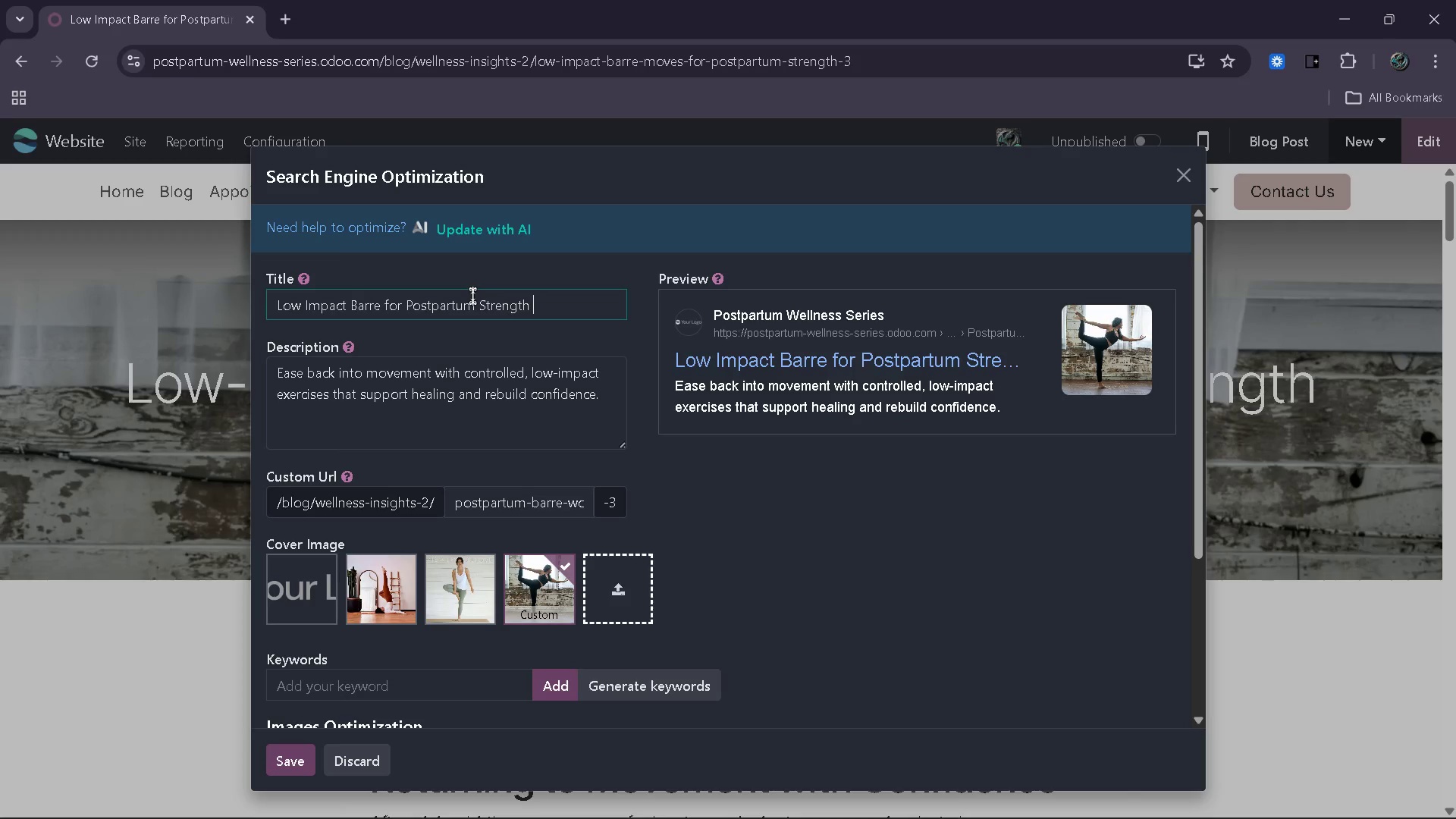 
type(| LUna Barre)
 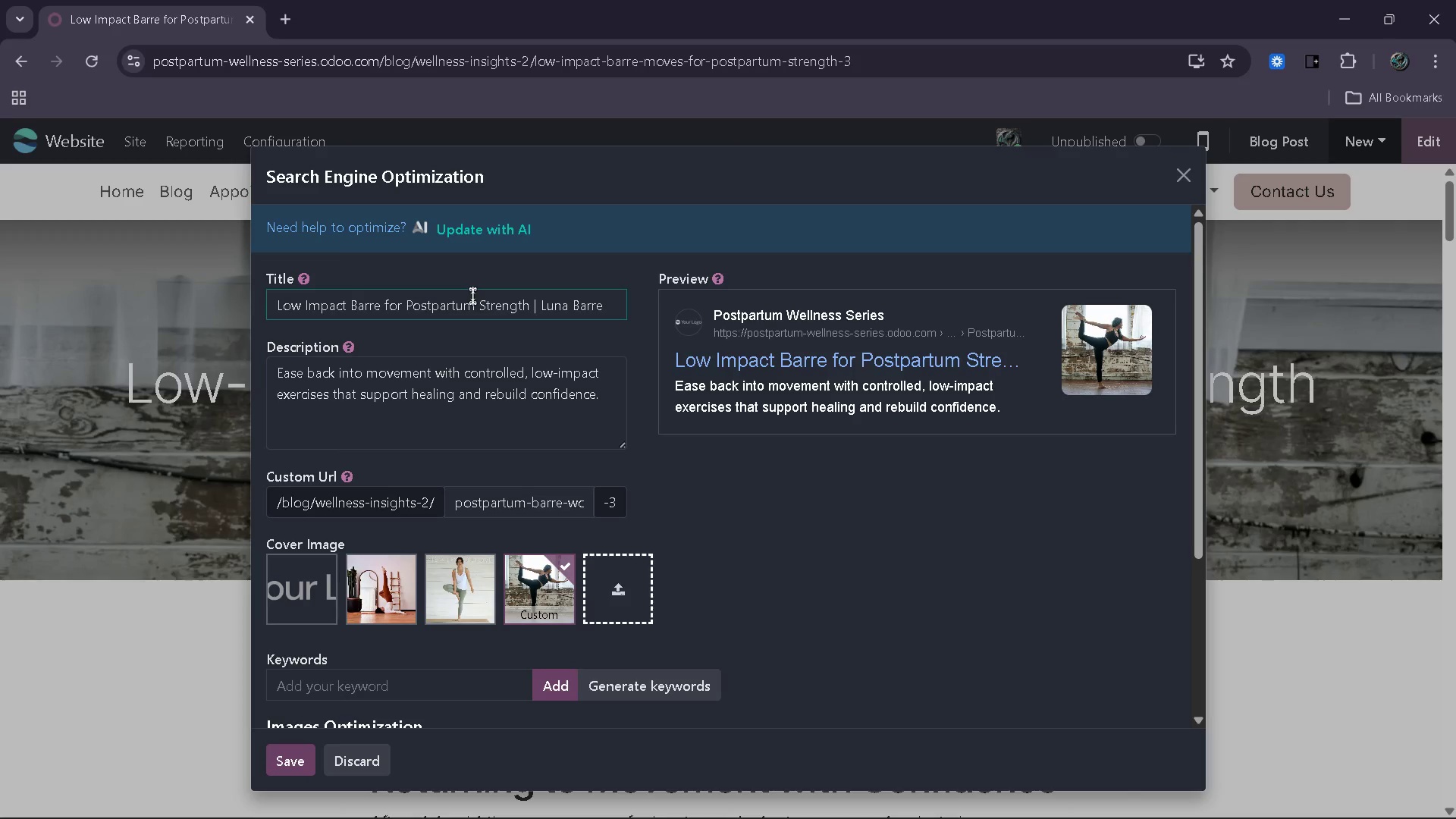 
wait(57.98)
 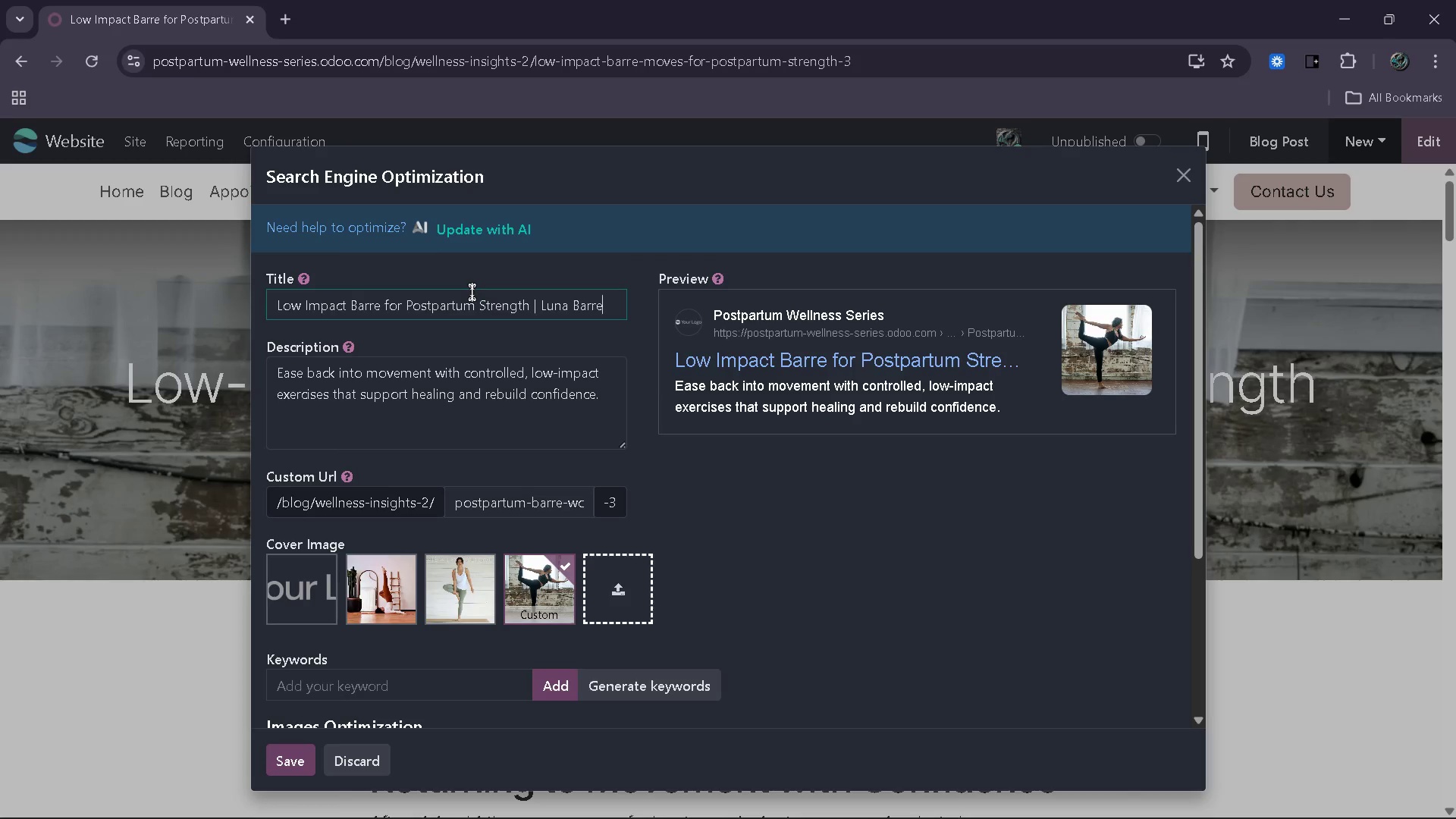 
left_click_drag(start_coordinate=[620, 421], to_coordinate=[264, 381])
 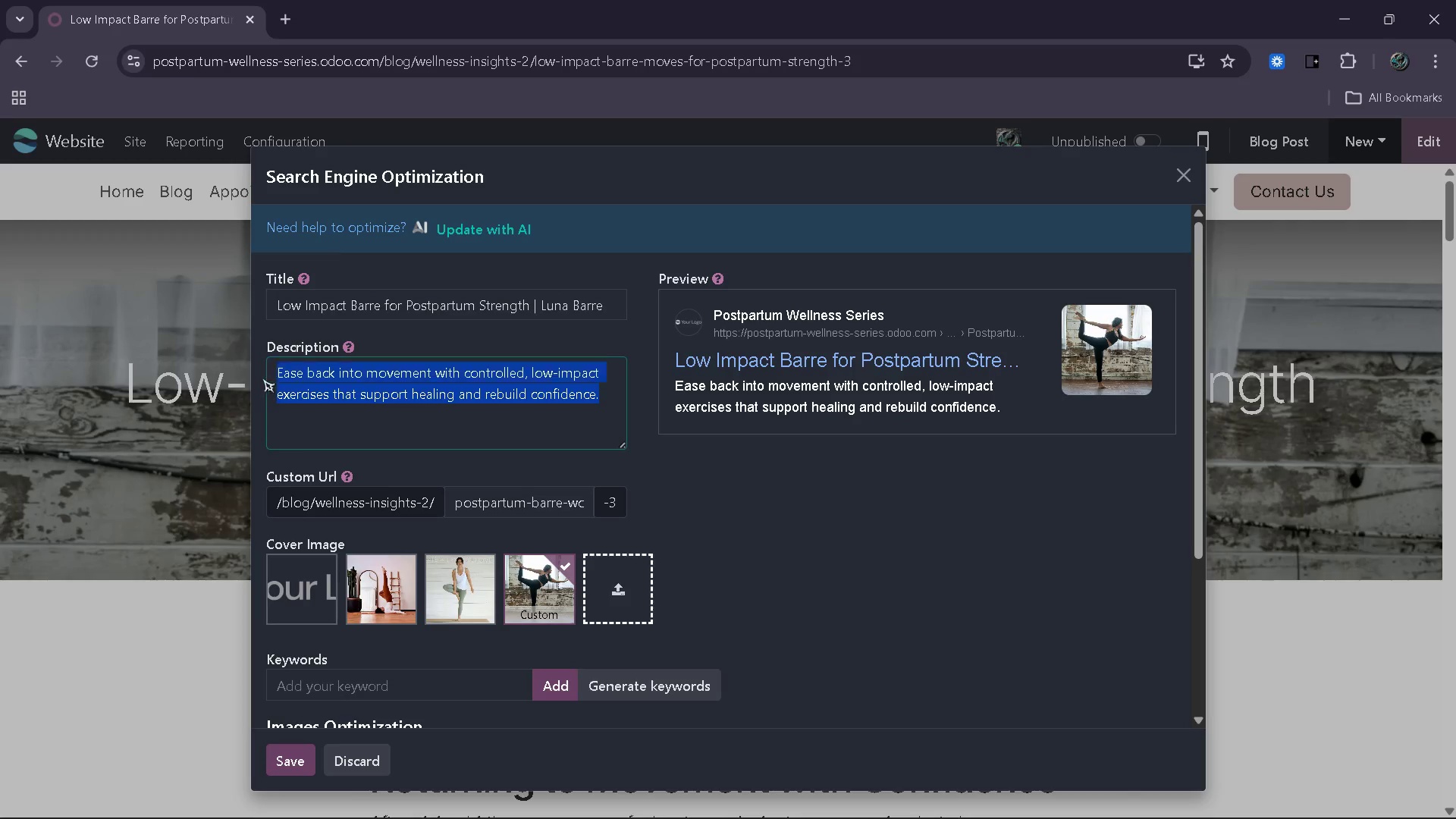 
left_click([262, 378])
 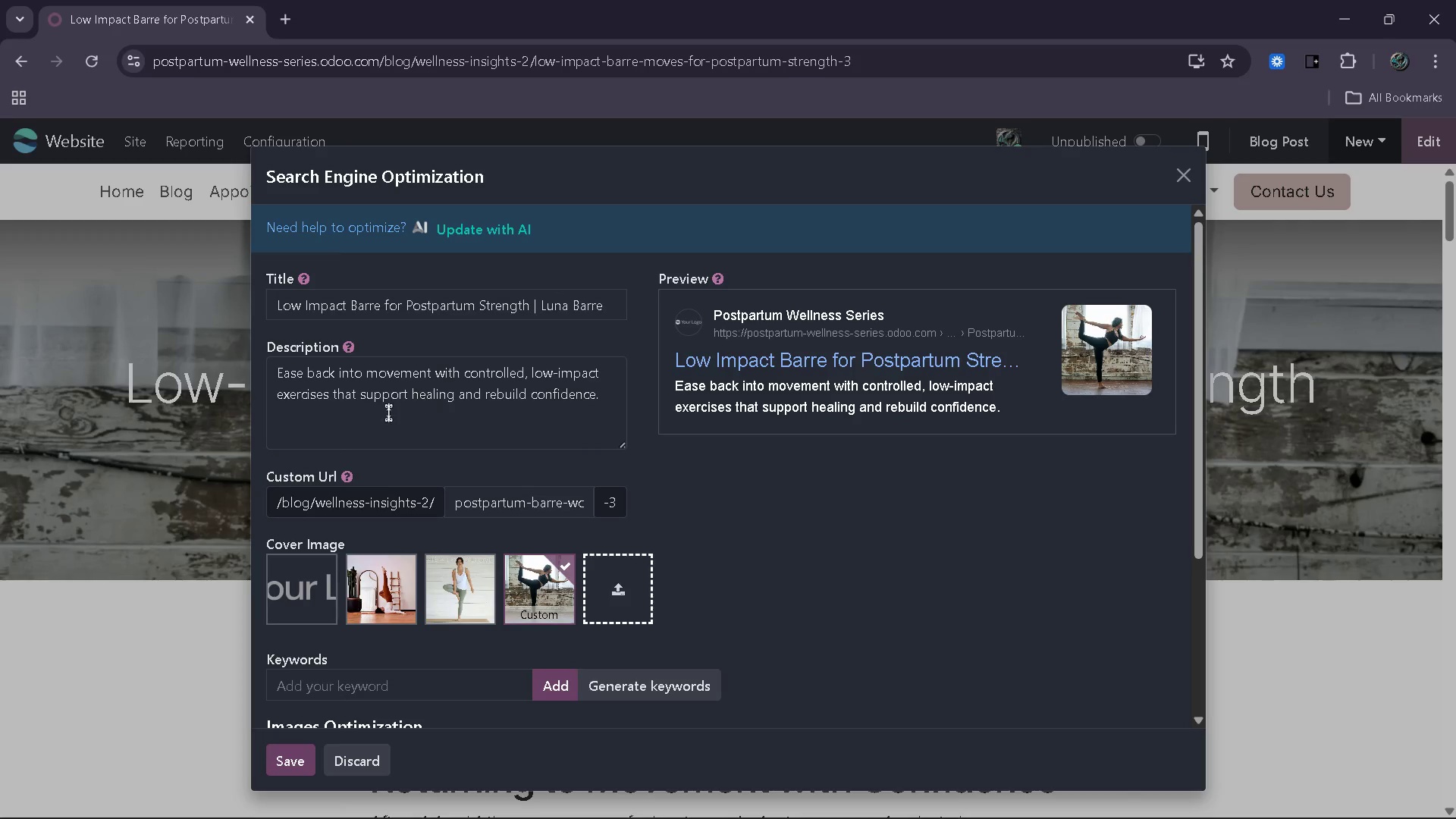 
left_click([359, 425])
 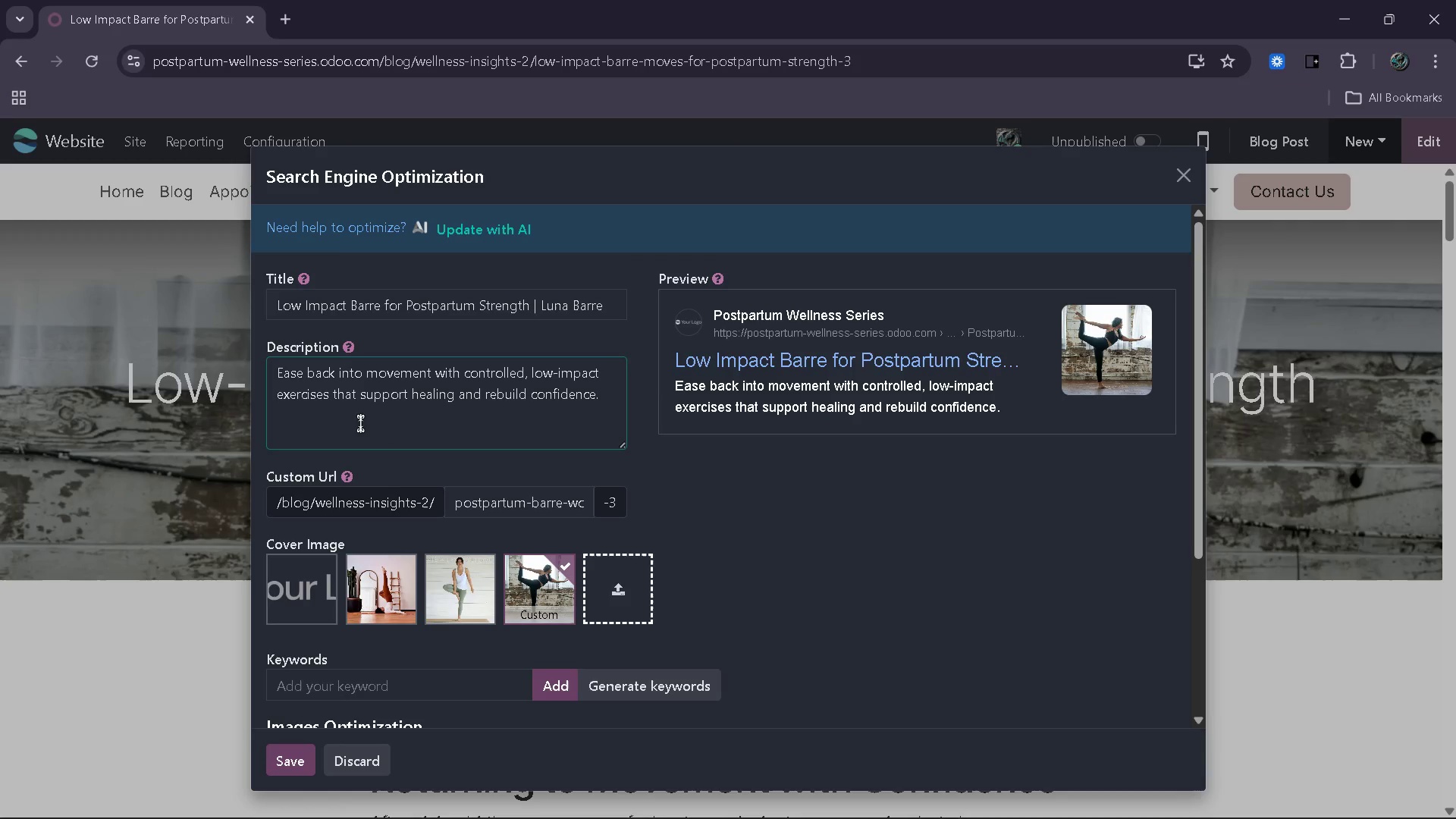 
key(Control+A)
 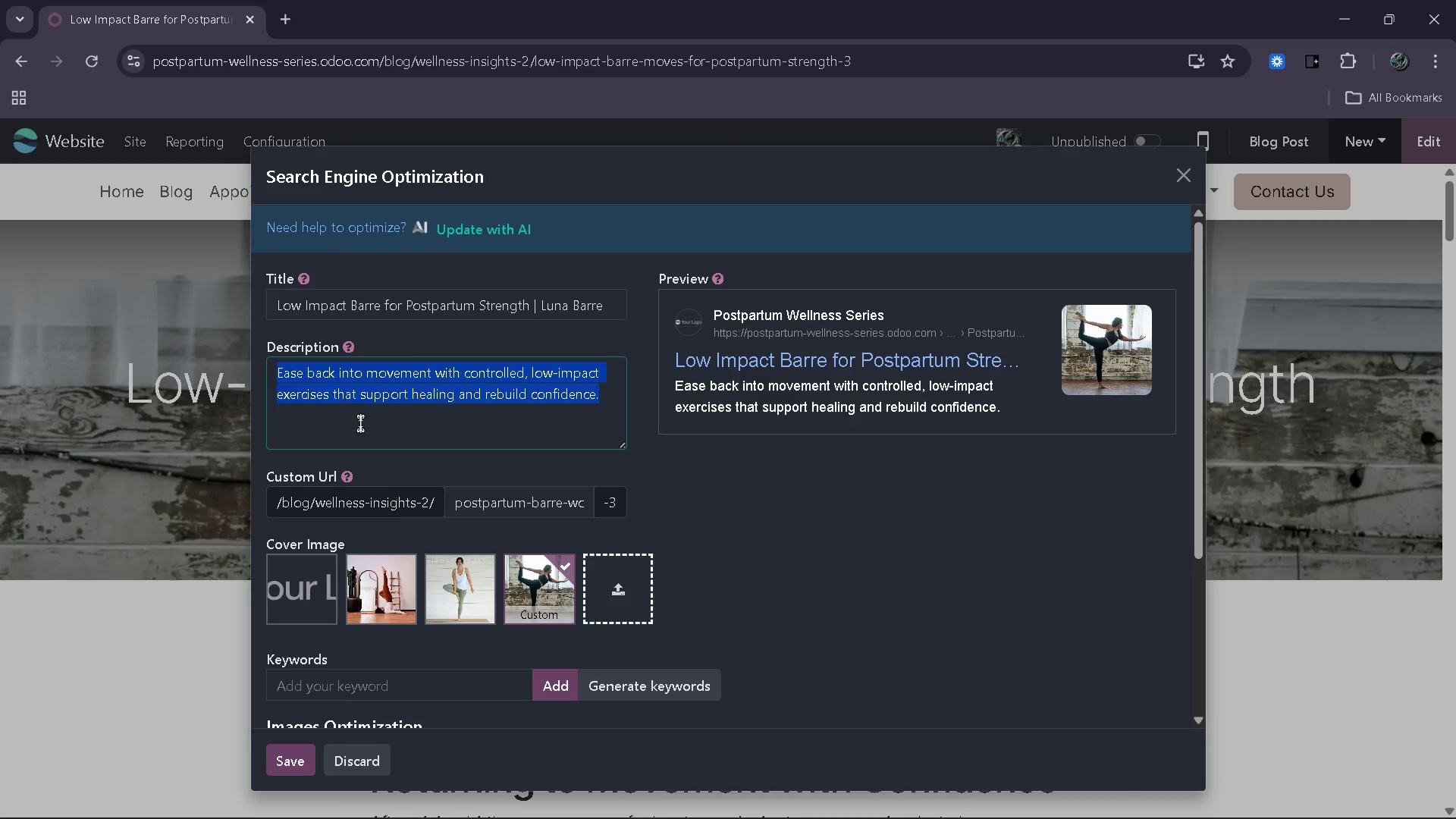 
key(Backspace)
type(Discover low )
key(Backspace)
type(-o)
key(Backspace)
type(impact barre workout )
key(Backspace)
type(s for postpartum recoveru)
key(Backspace)
type(y. )
 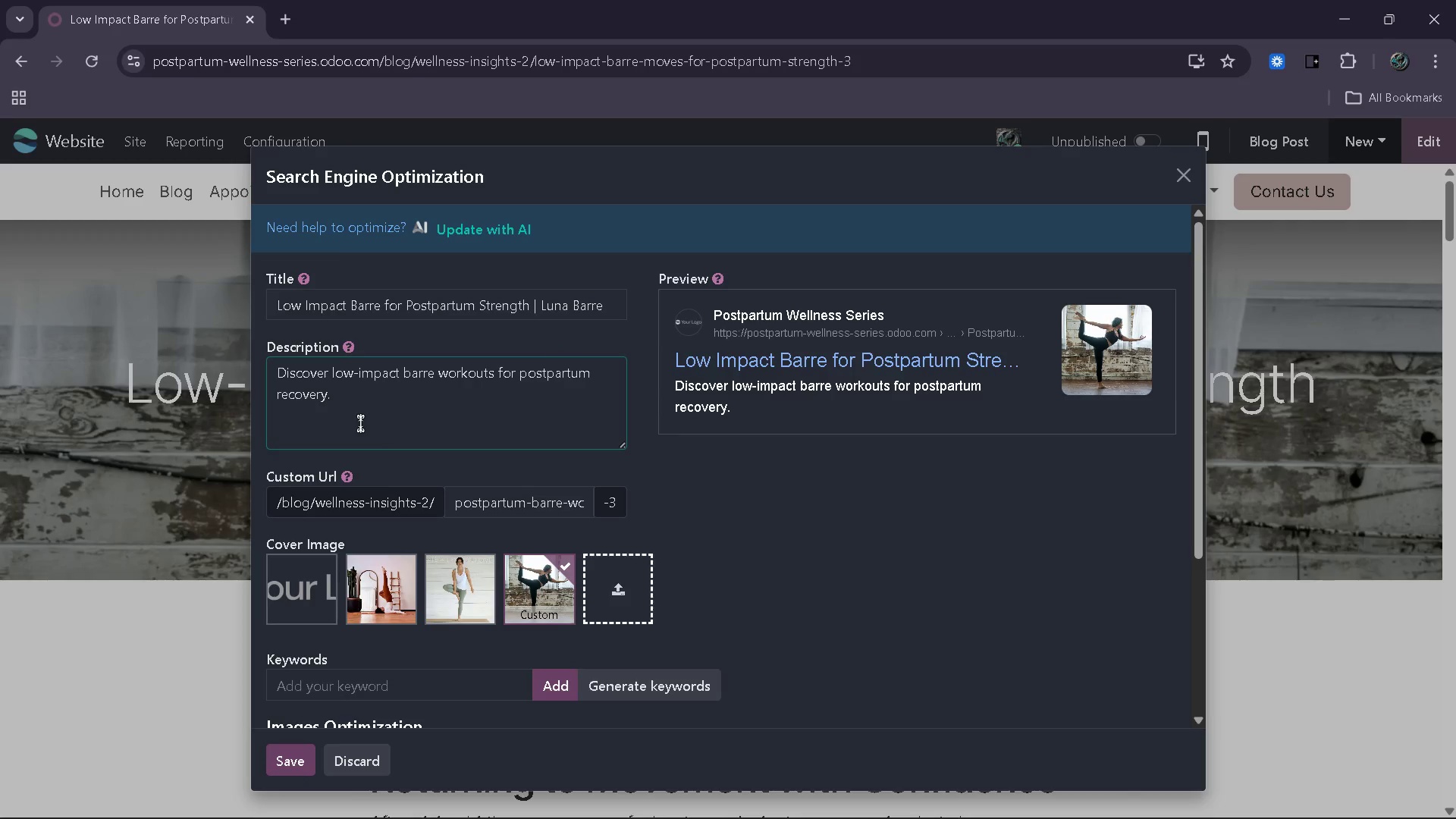 
type(Rebuild strength safely with gentle )
key(Backspace)
type(.)
key(Backspace)
type(, guided exercses )
key(Backspace)
key(Backspace)
key(Backspace)
key(Backspace)
key(Backspace)
type(cises for new mothers.)
 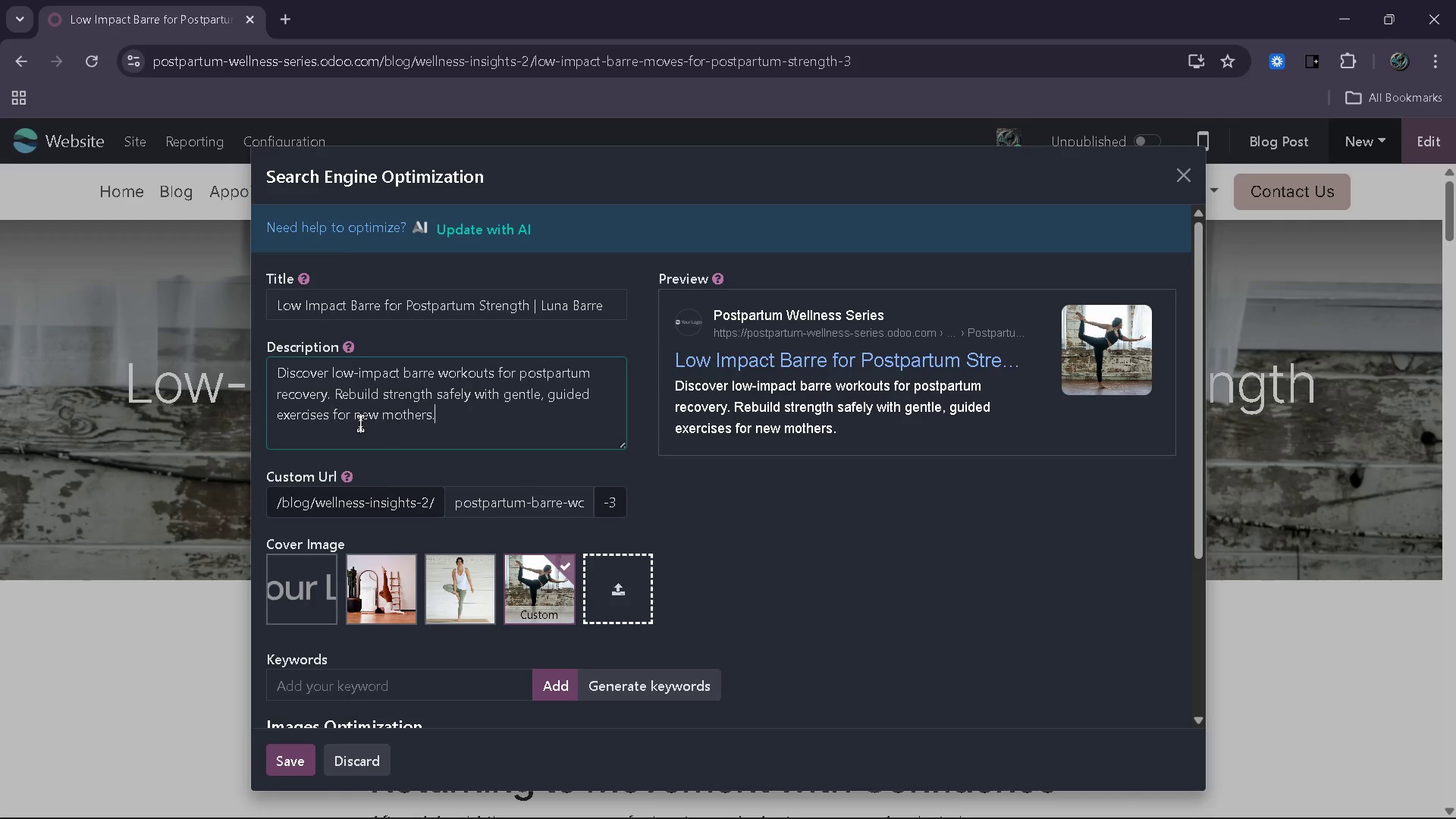 
wait(9.45)
 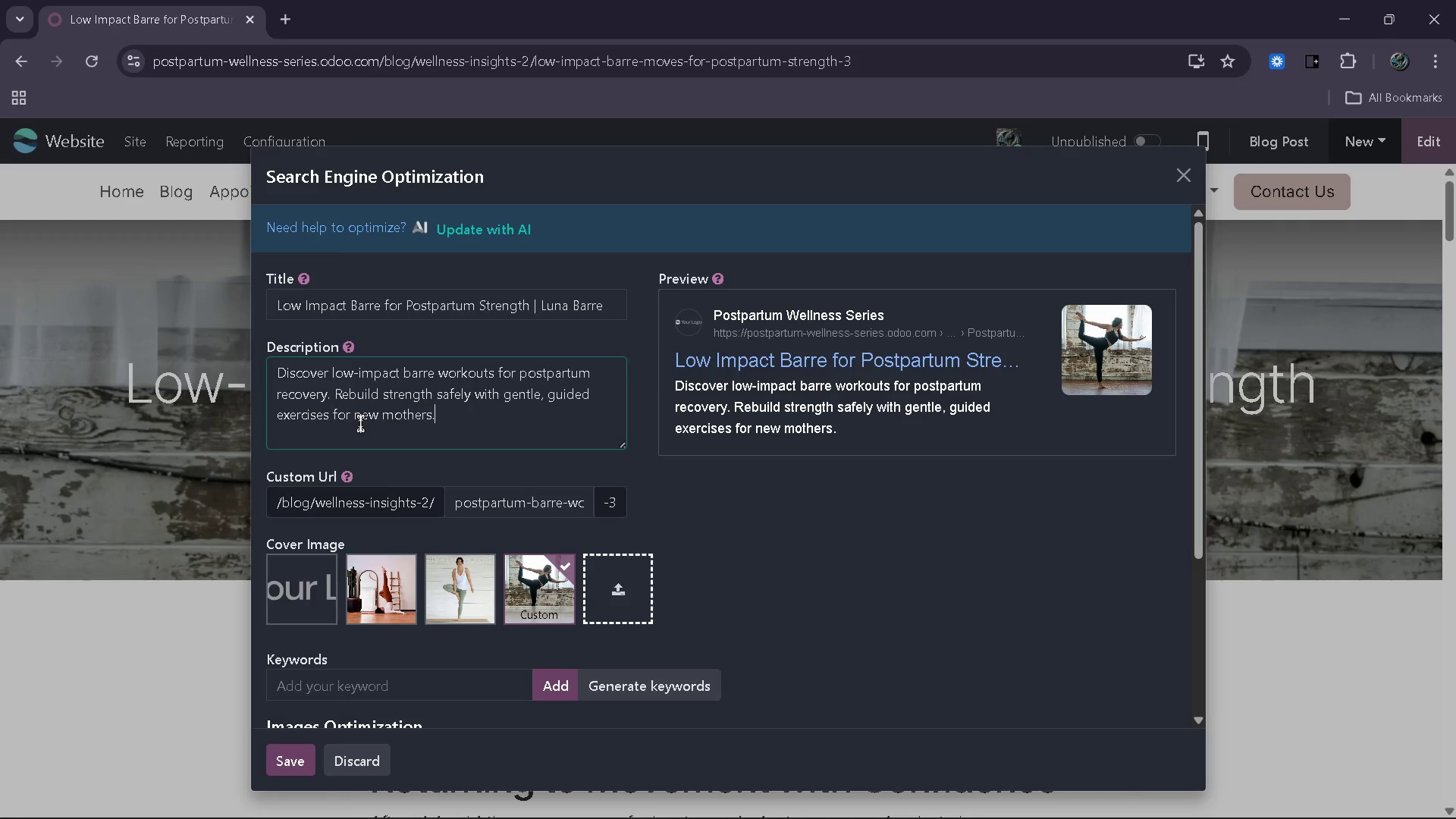 
scroll: coordinate [817, 332], scroll_direction: down, amount: 1.0
 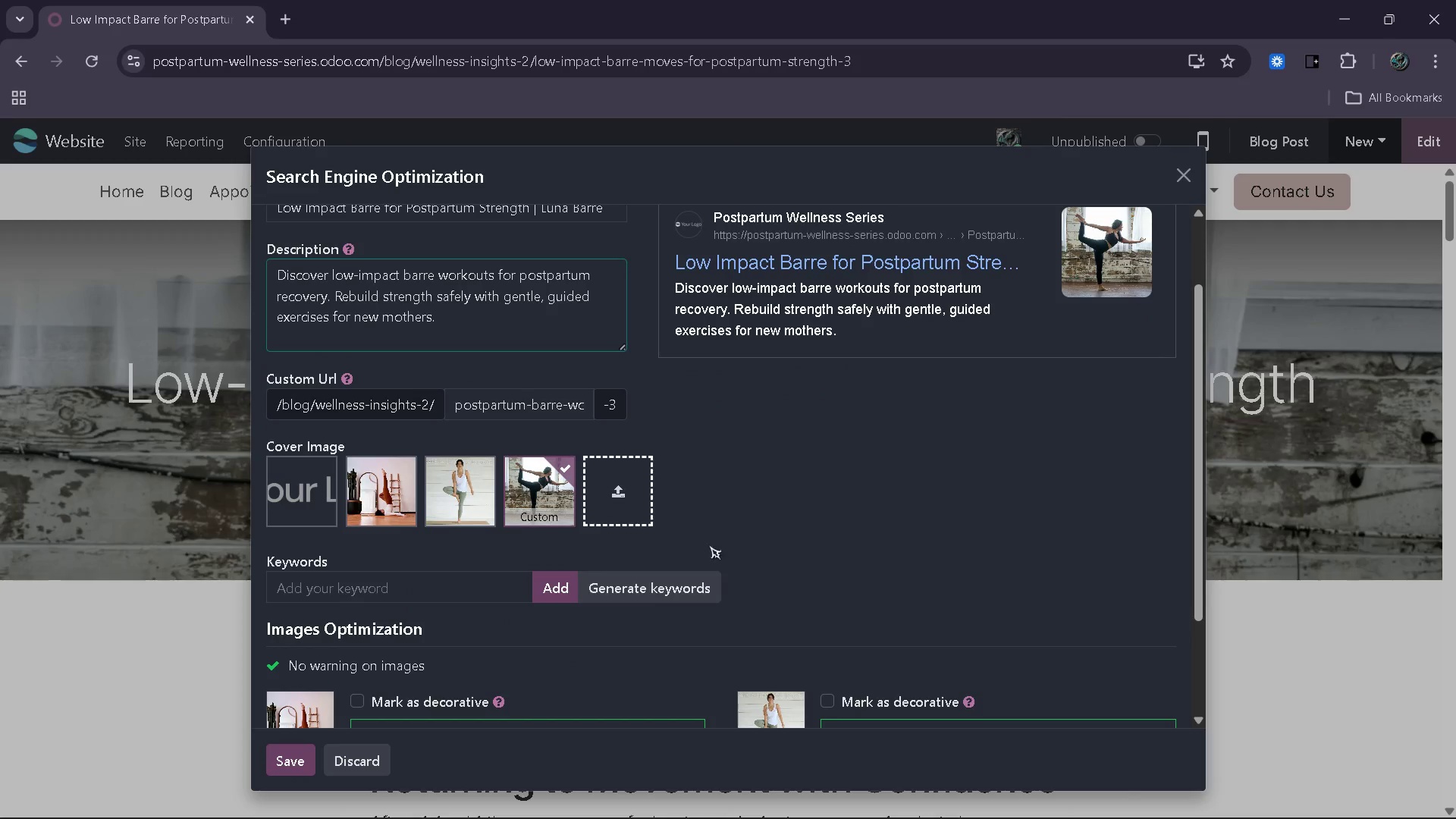 
left_click([684, 592])
 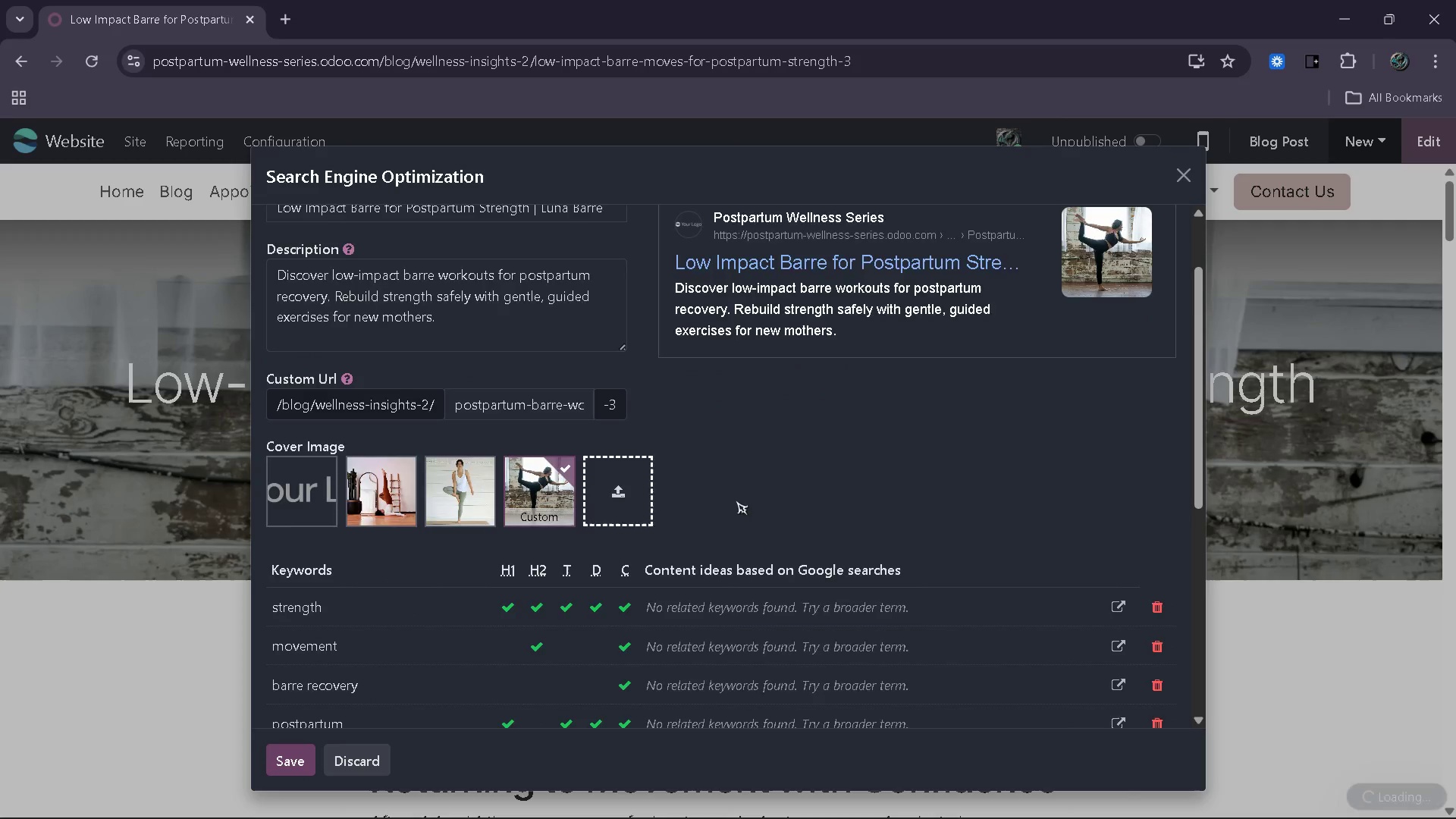 
scroll: coordinate [629, 457], scroll_direction: down, amount: 4.0
 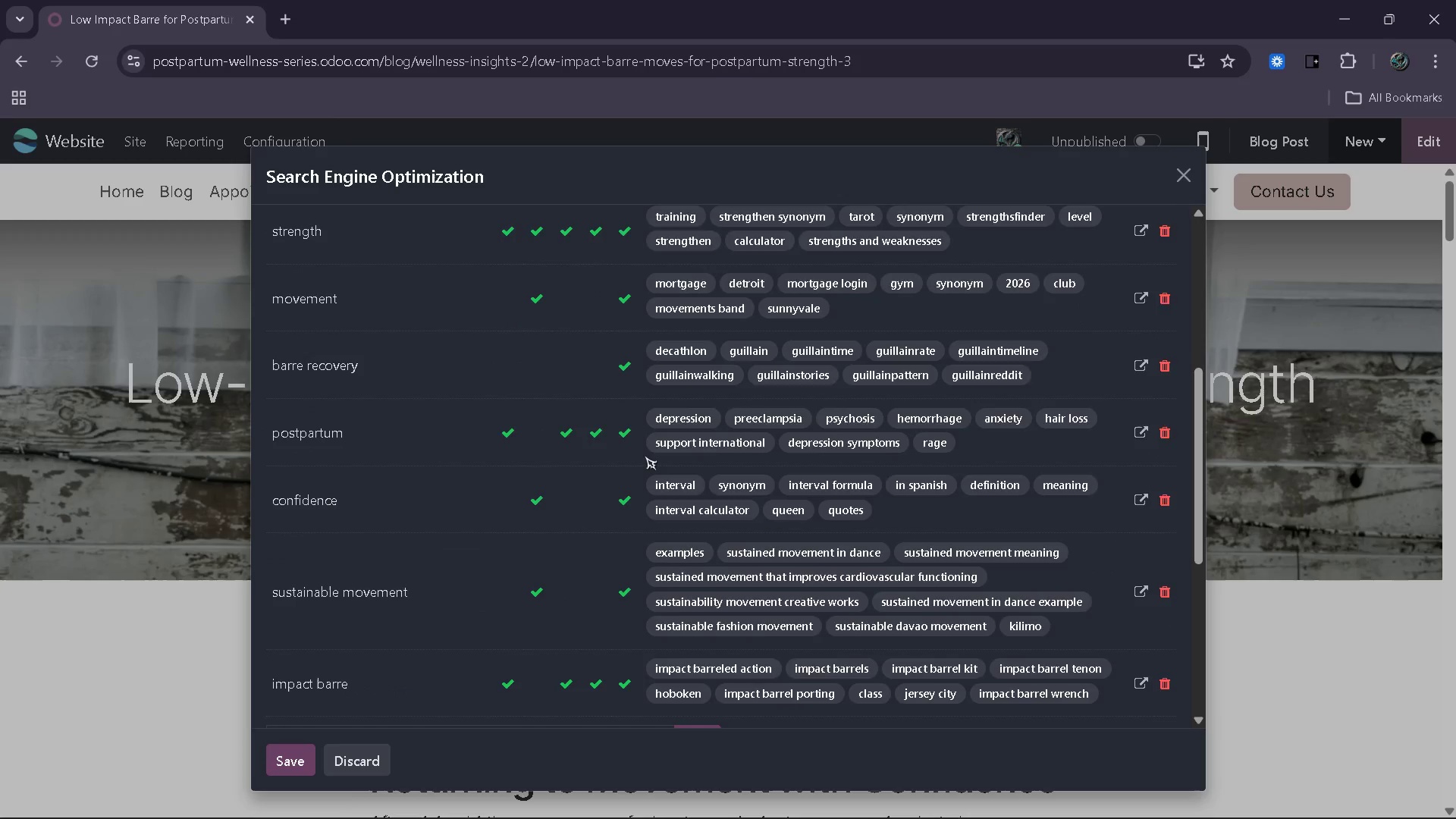 
scroll: coordinate [645, 455], scroll_direction: up, amount: 1.0
 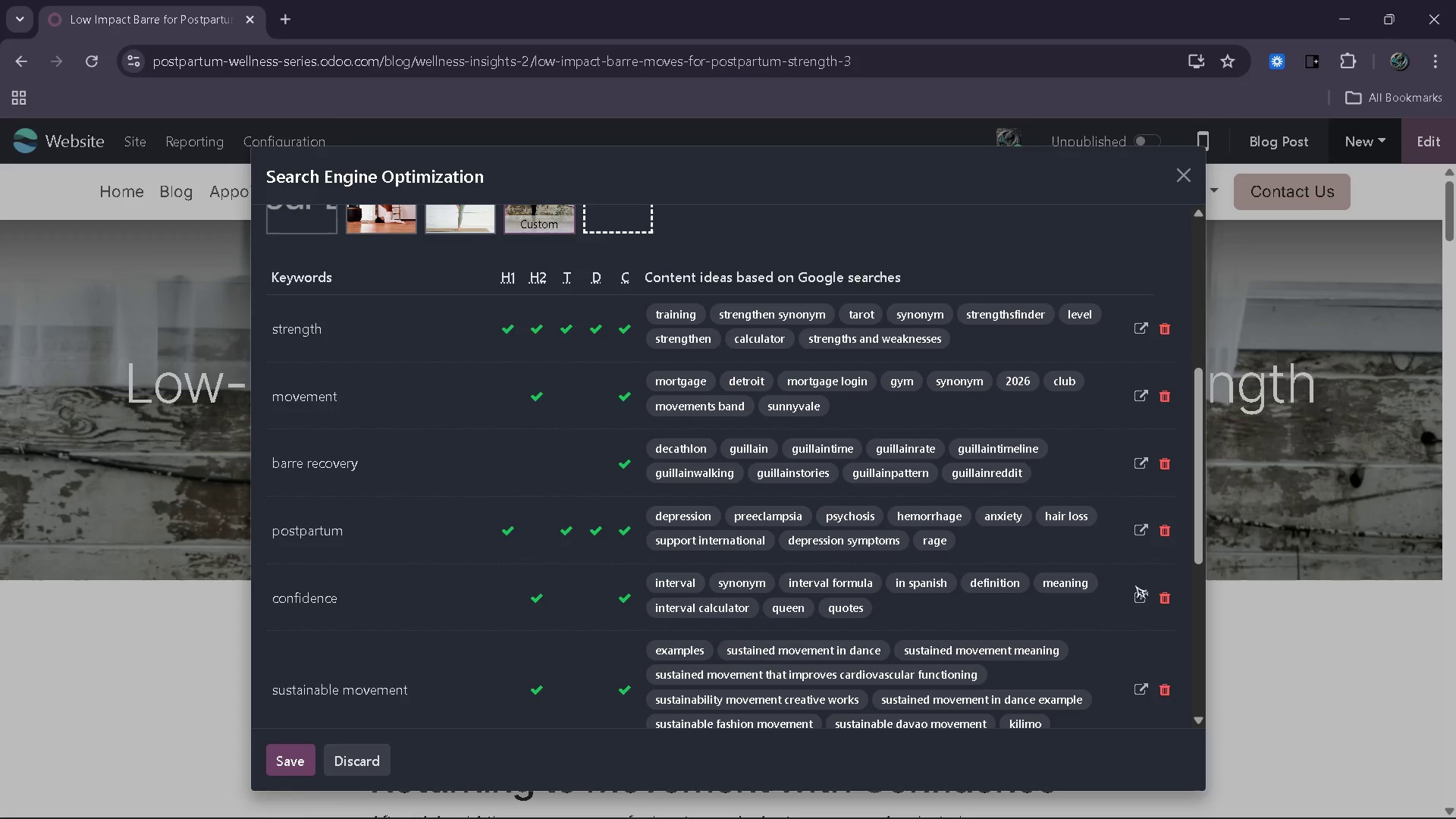 
left_click([1160, 594])
 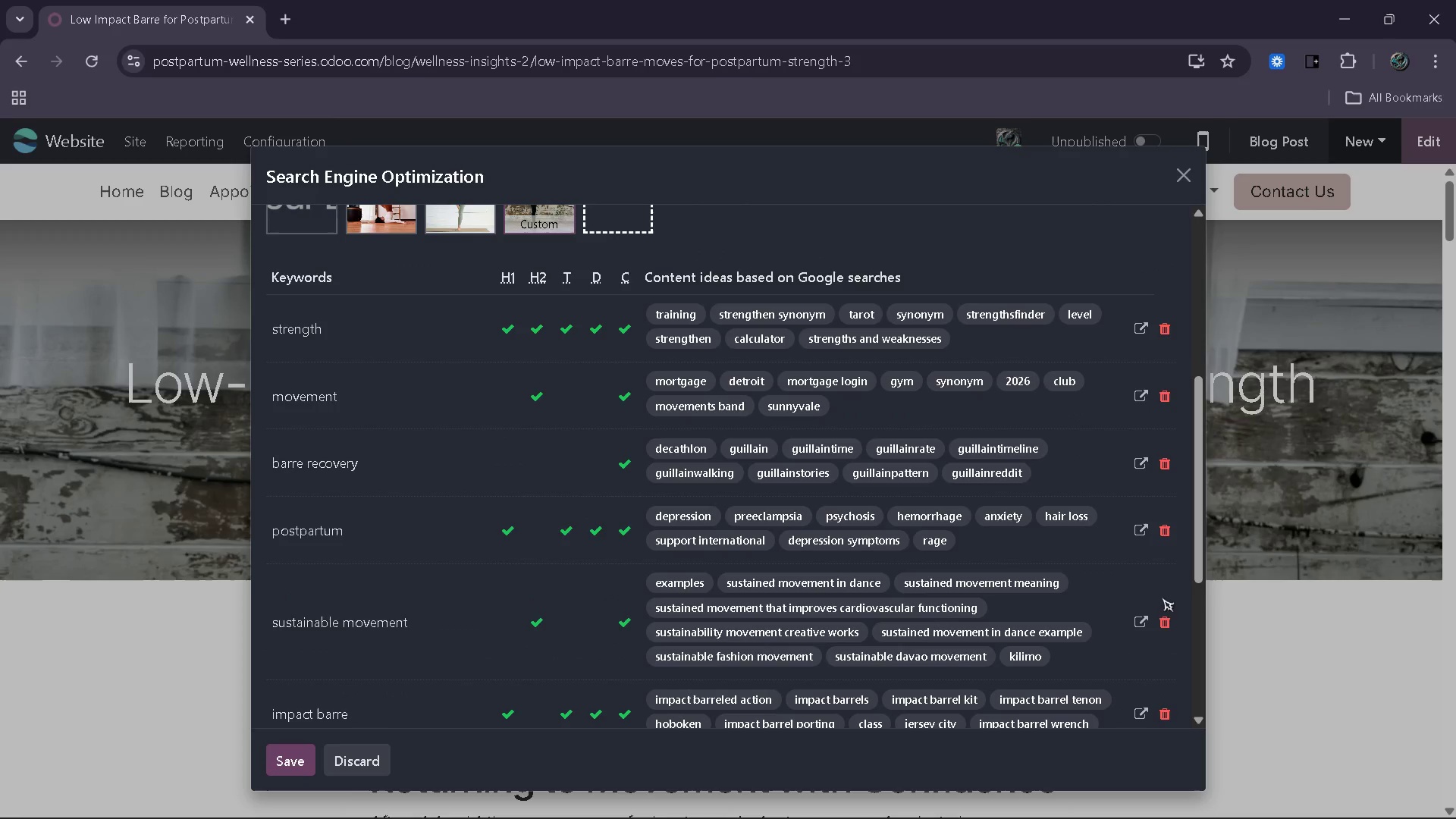 
left_click([1169, 615])
 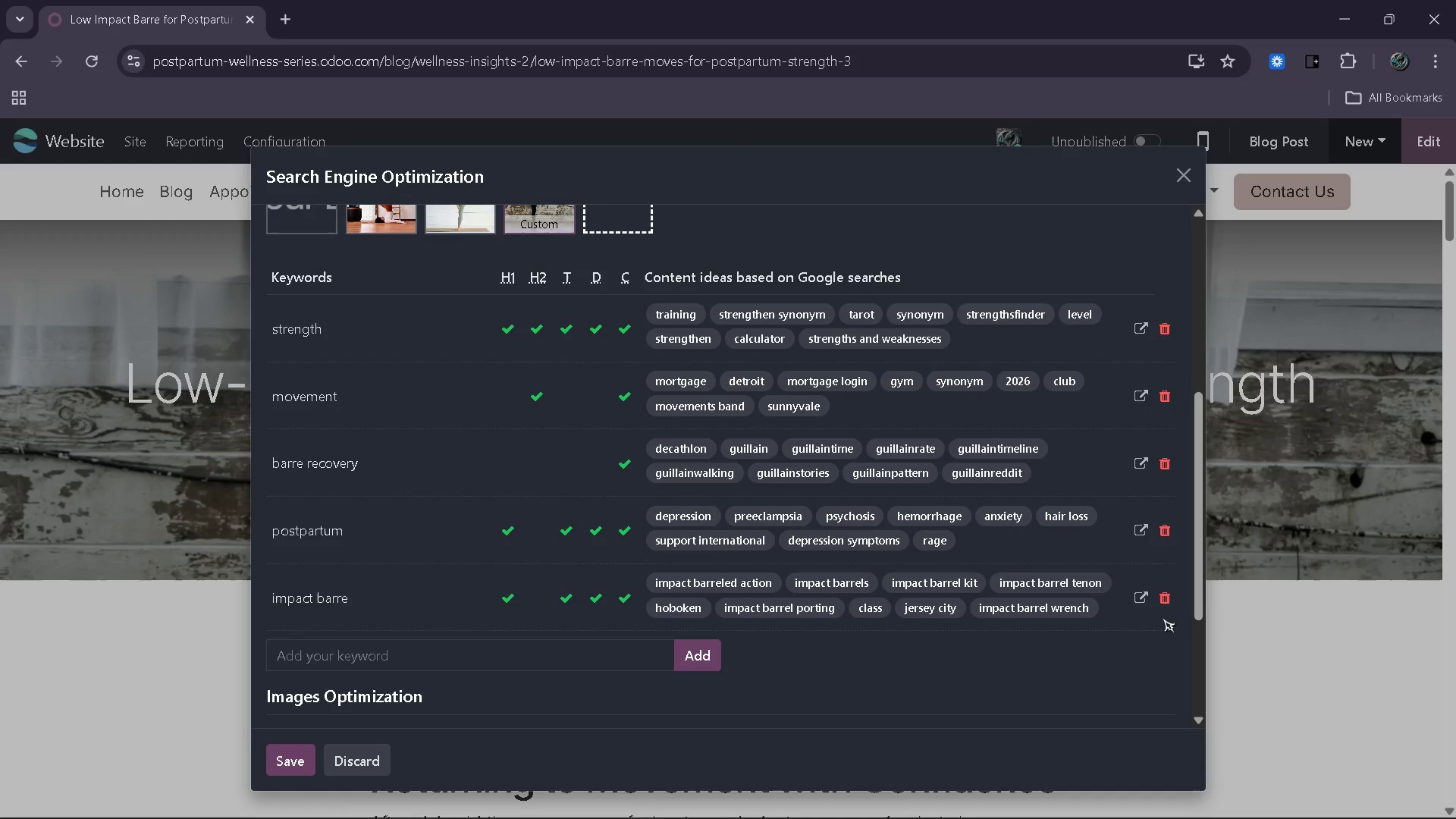 
left_click([1163, 598])
 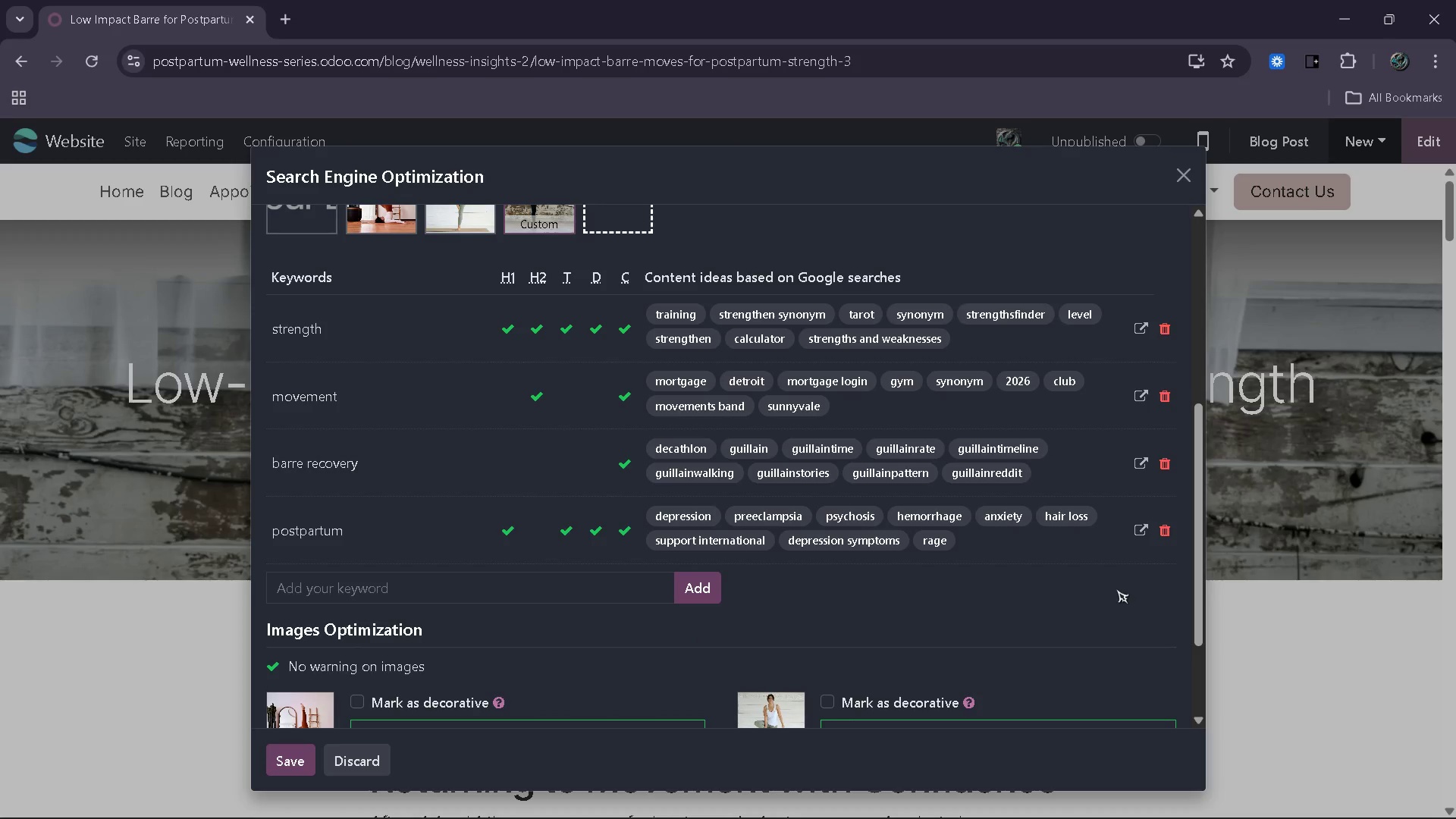 
key(Control+Break)
 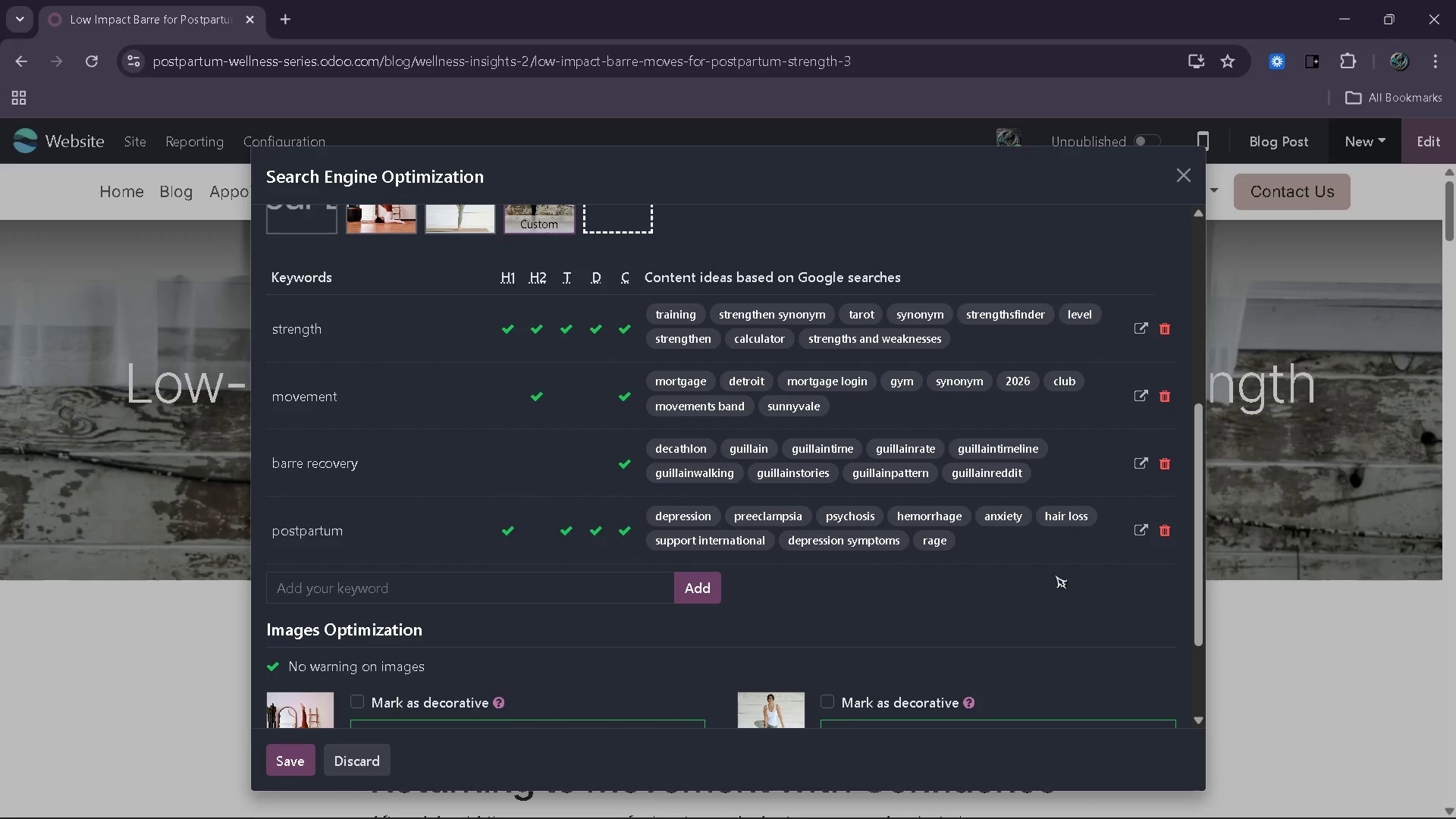 
left_click([992, 571])
 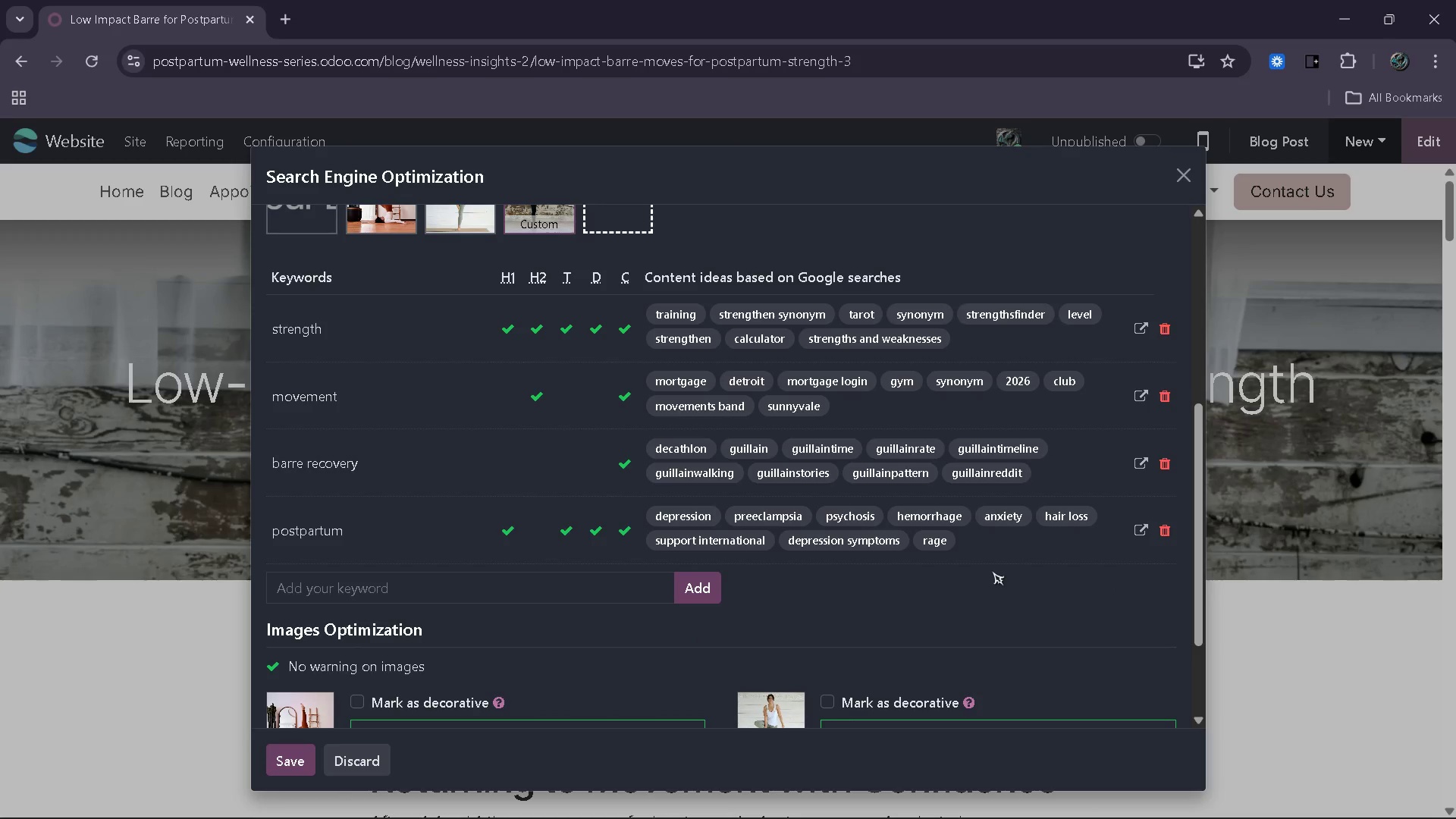 
key(Control+Break)
 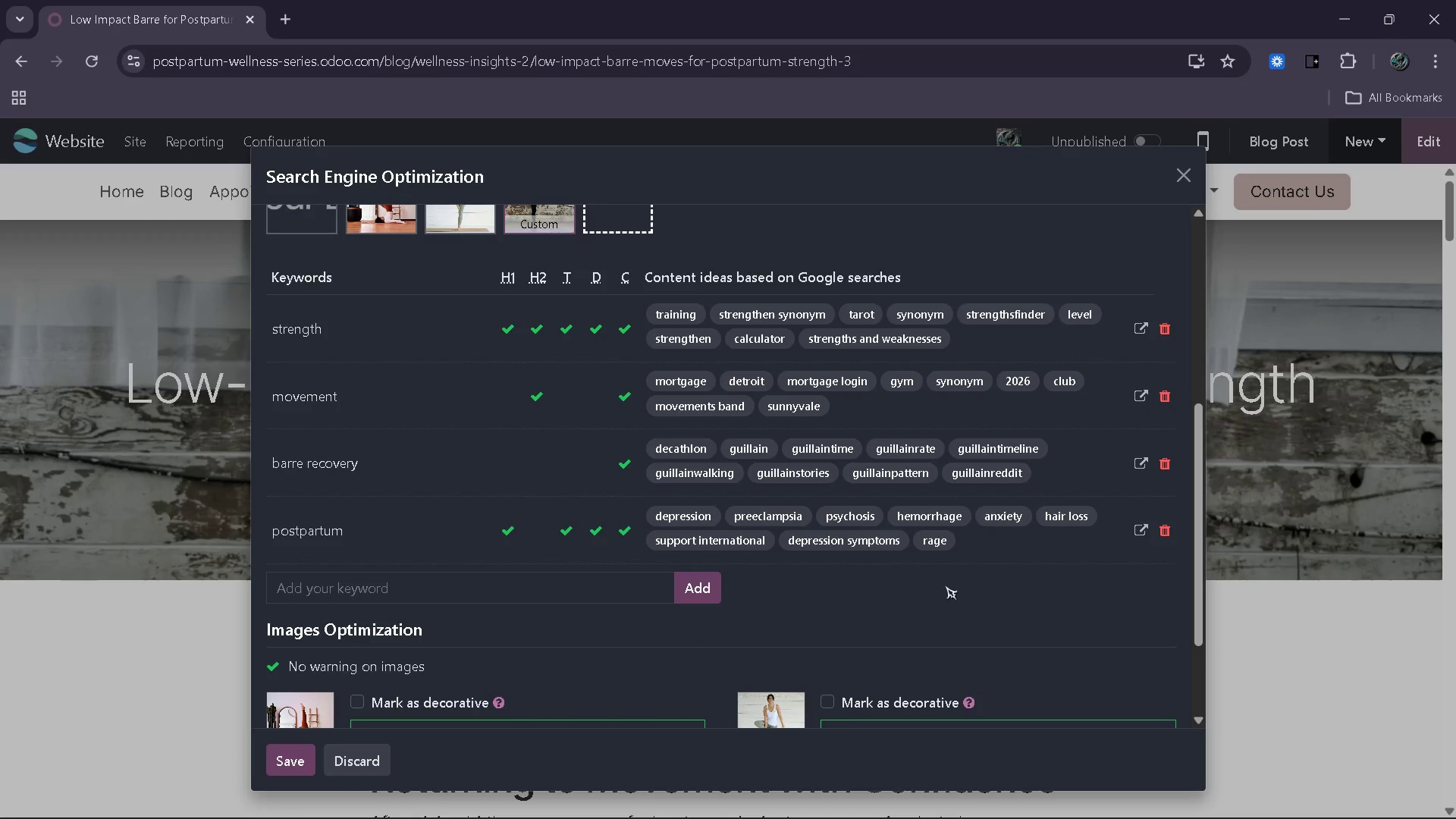 
scroll: coordinate [940, 585], scroll_direction: down, amount: 4.0
 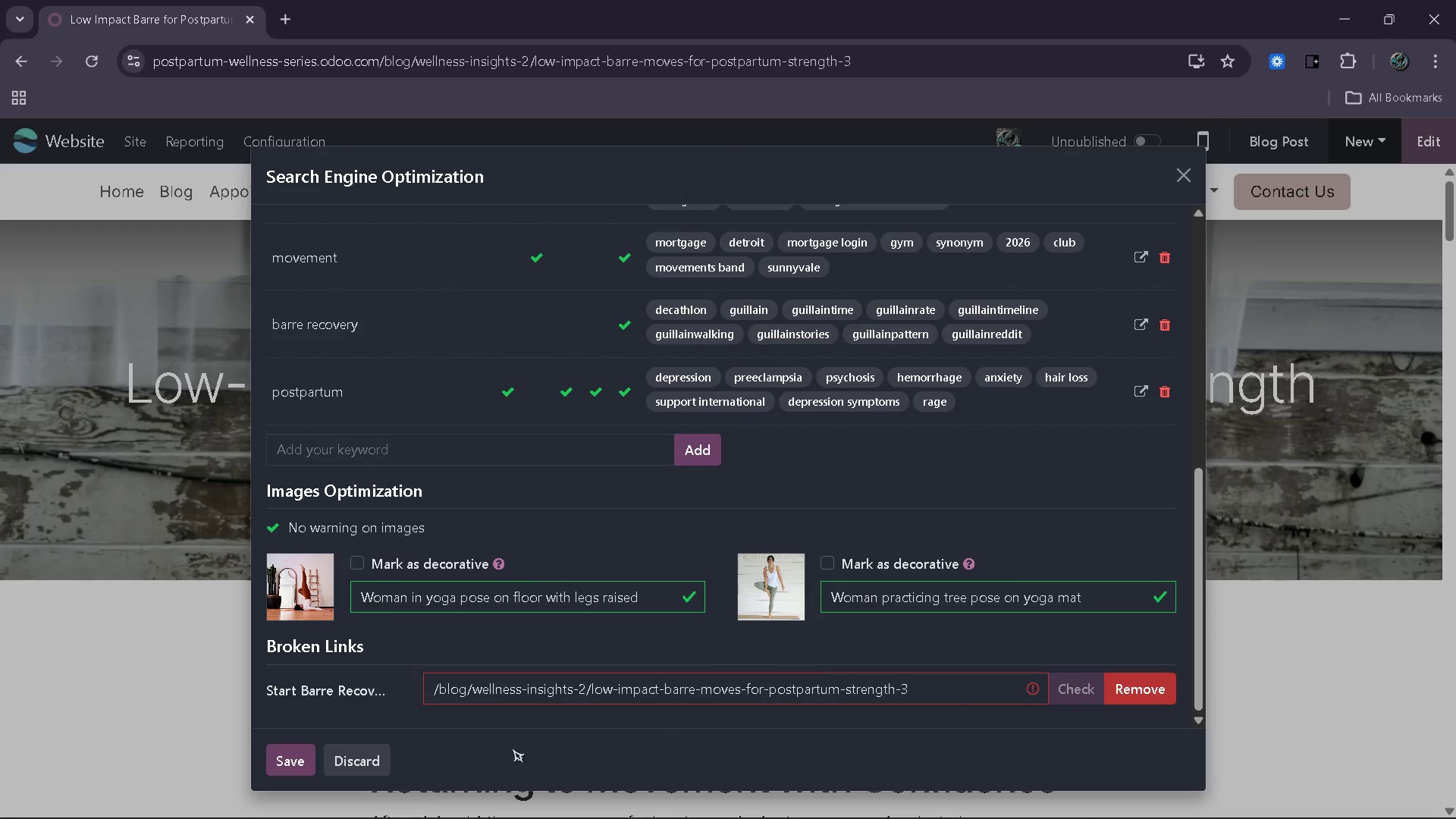 
left_click([290, 760])
 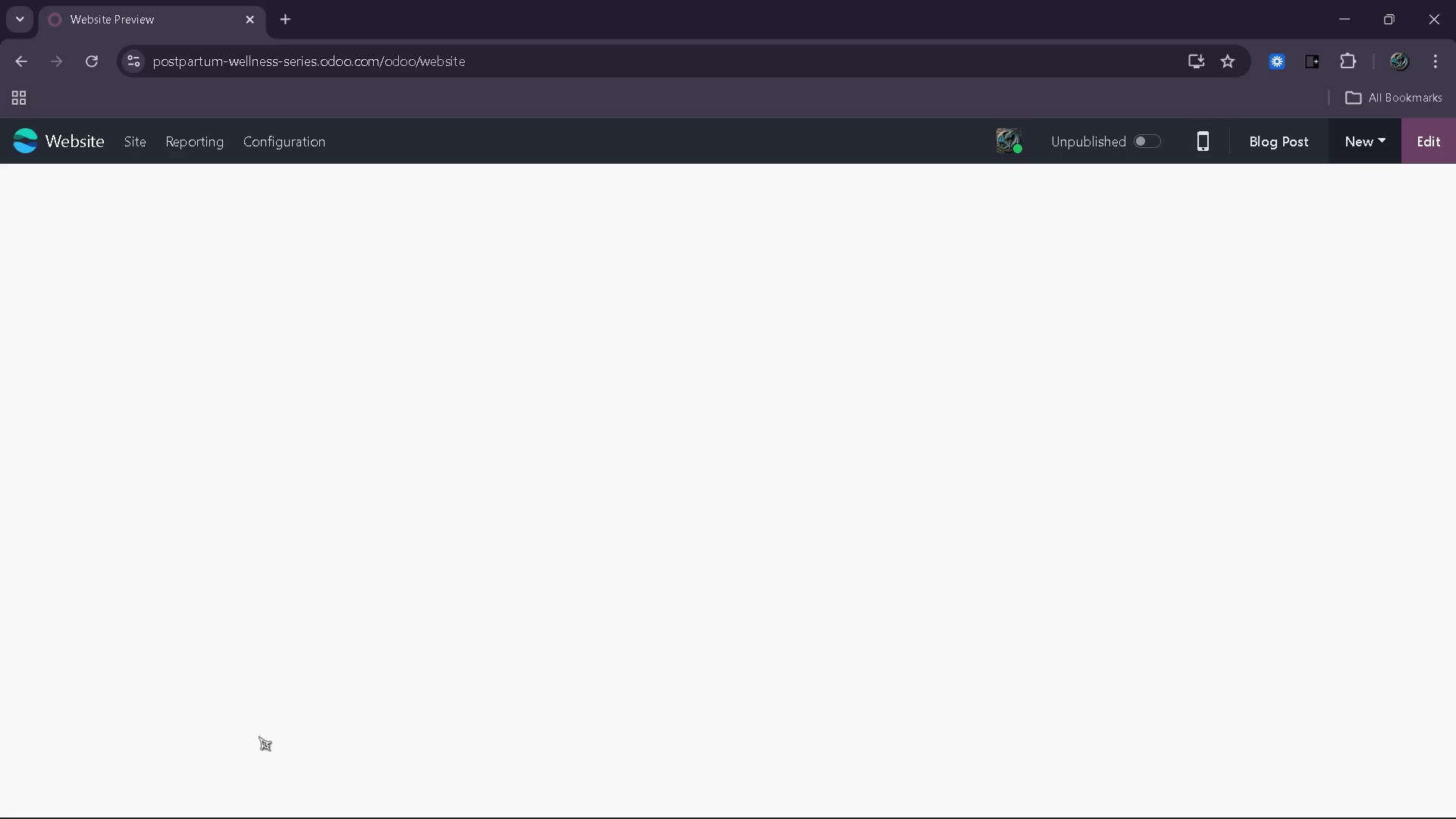 
scroll: coordinate [763, 568], scroll_direction: down, amount: 39.0
 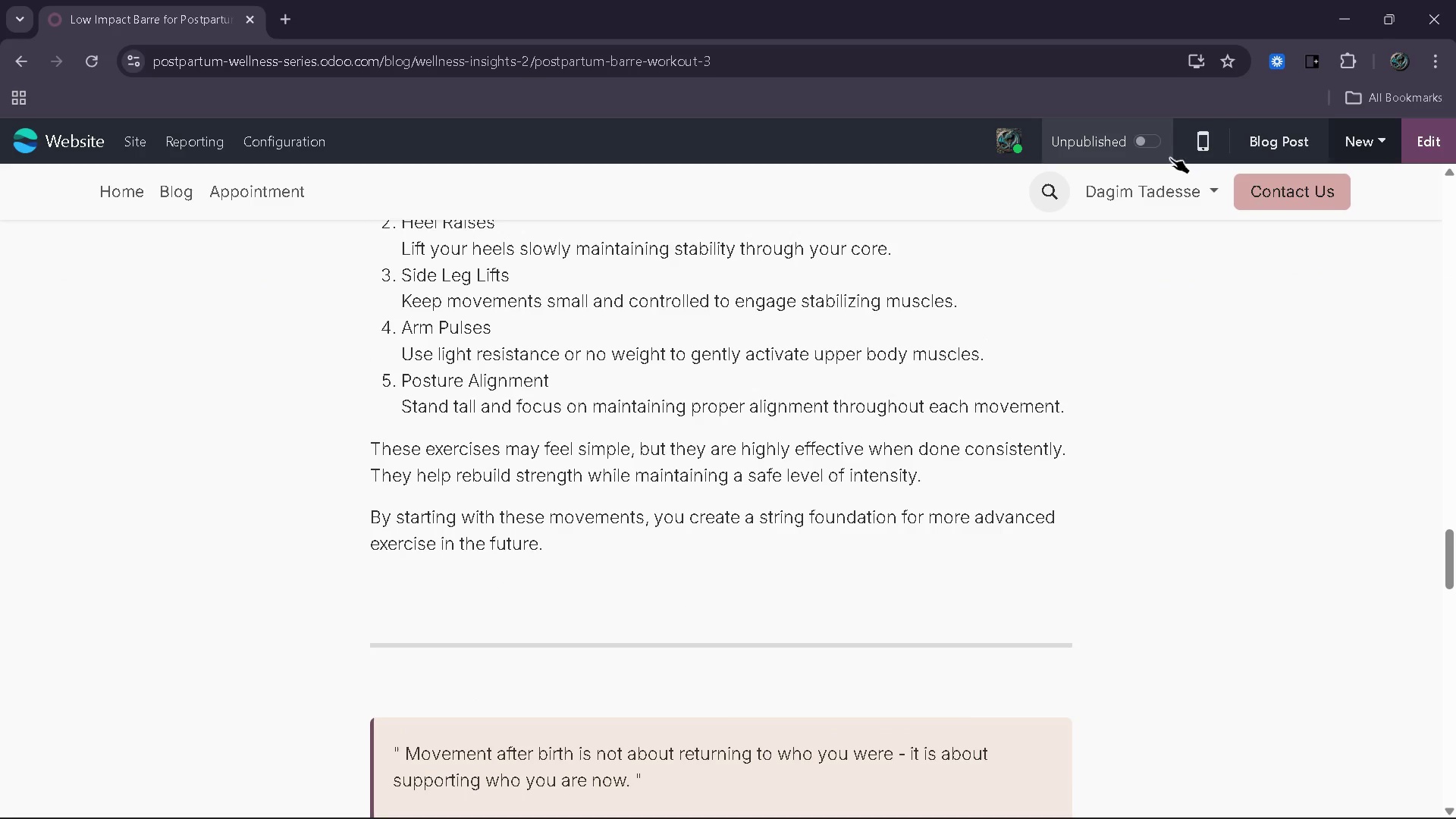 
left_click([1164, 145])
 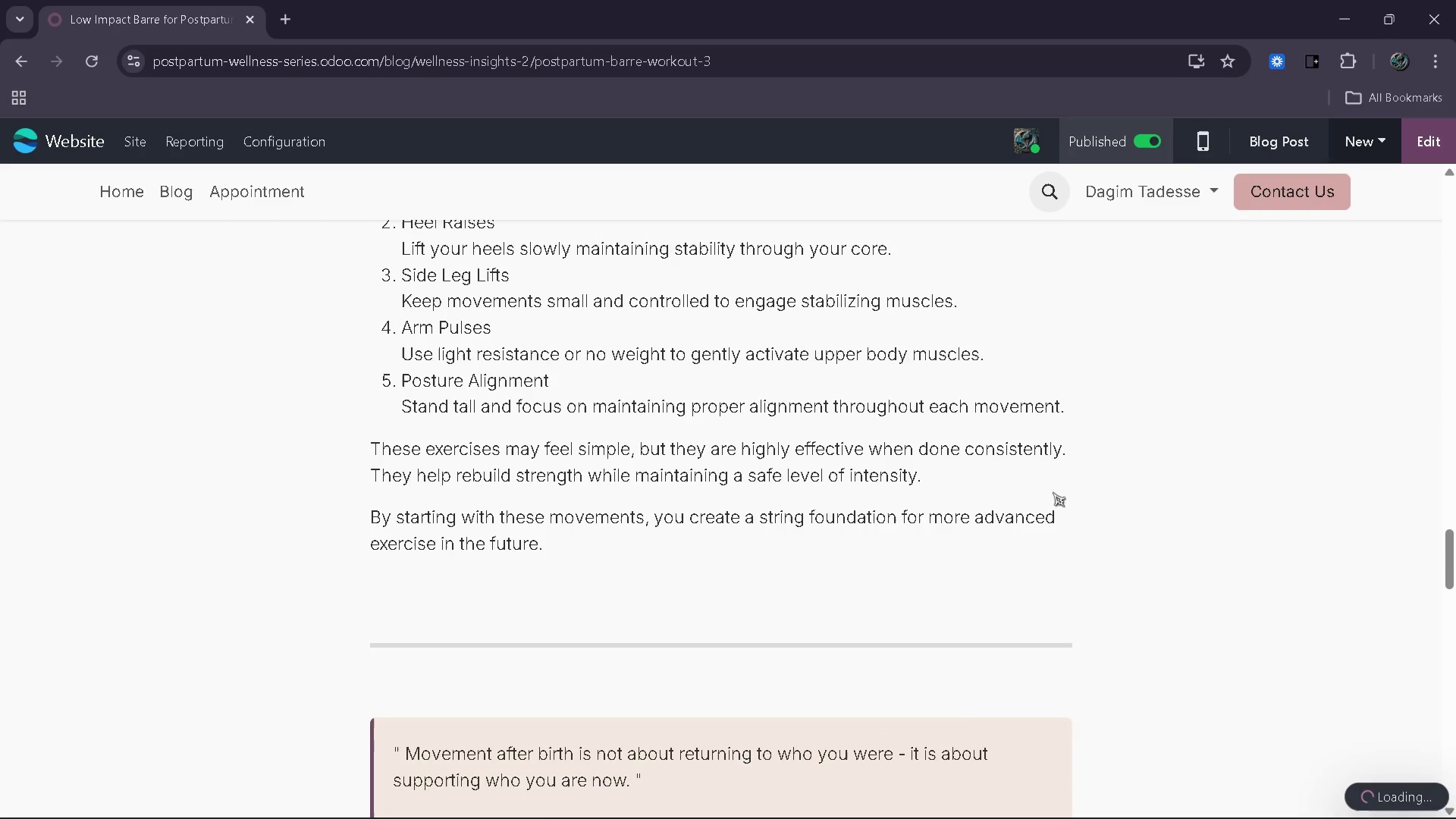 
scroll: coordinate [1053, 492], scroll_direction: down, amount: 16.0
 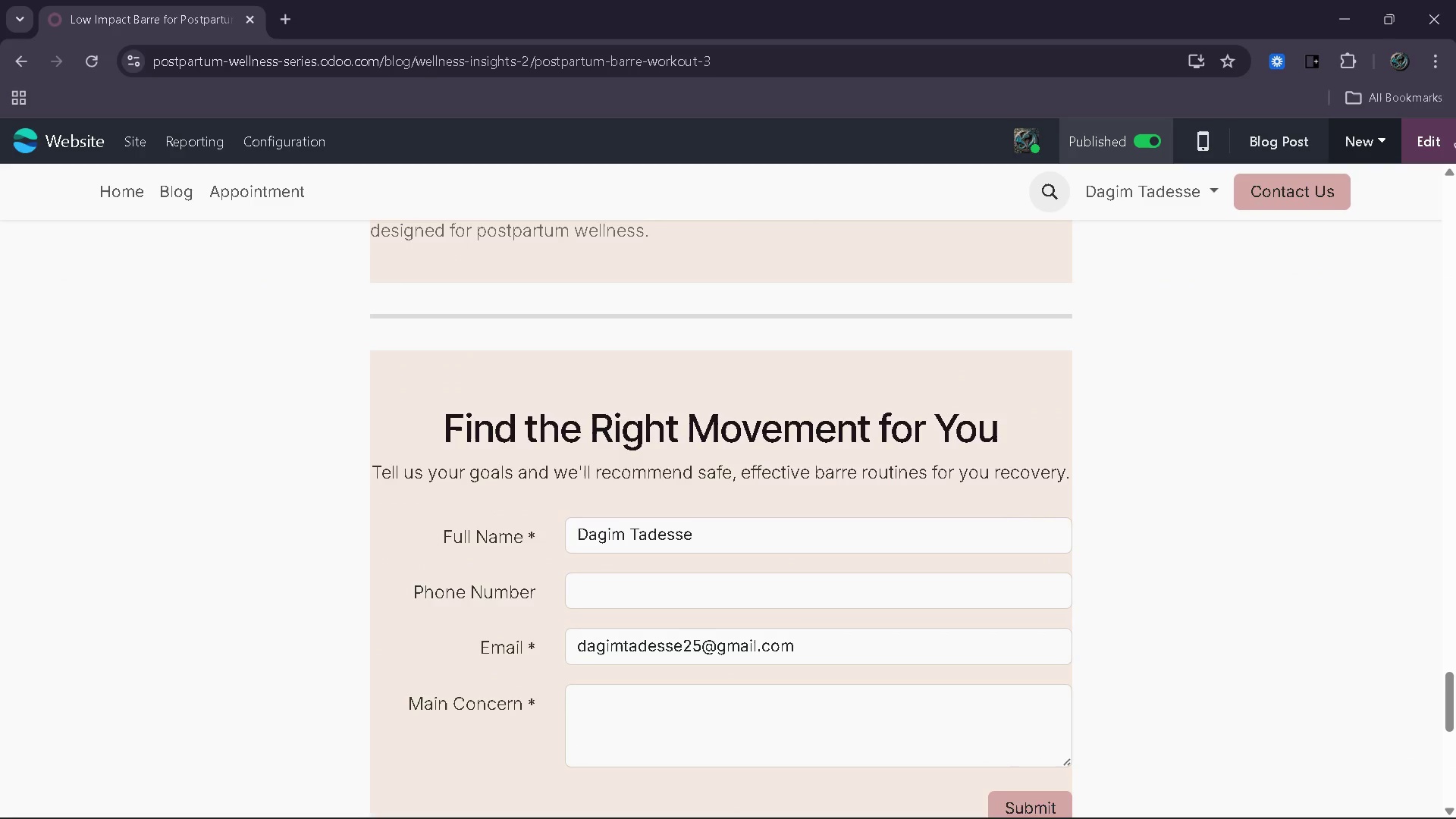 
left_click_drag(start_coordinate=[1455, 144], to_coordinate=[1451, 146])
 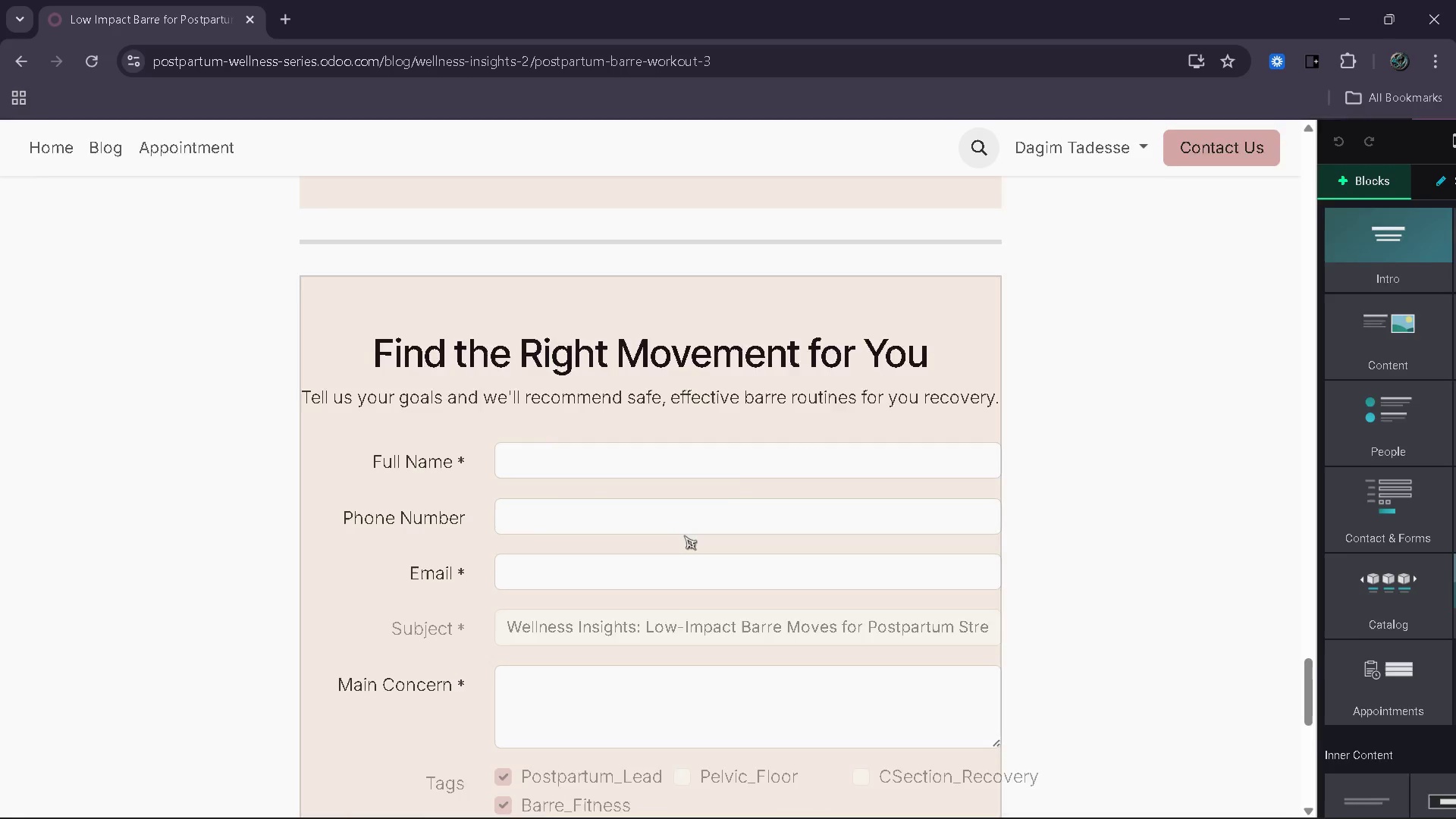 
left_click([891, 508])
 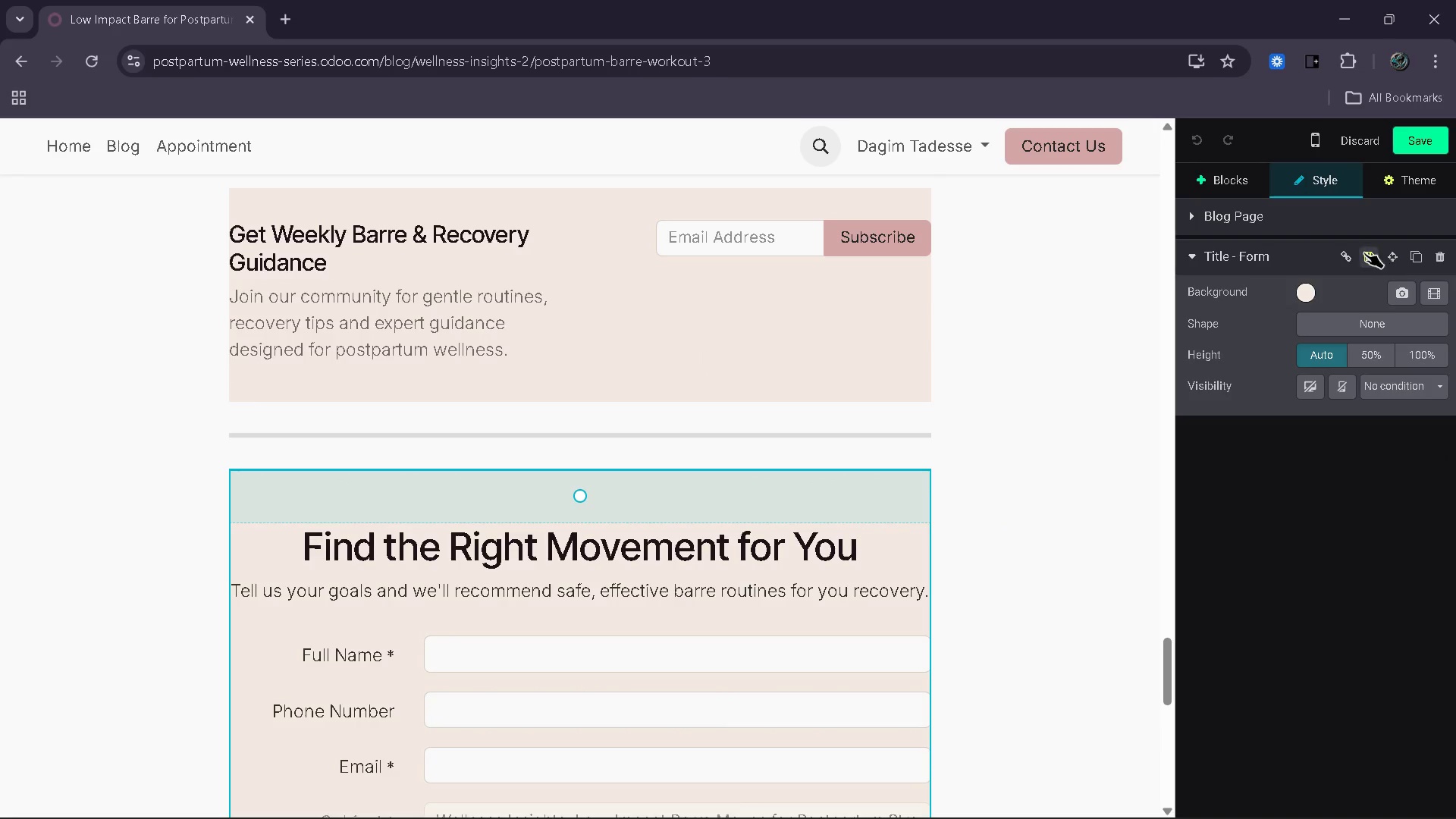 
scroll: coordinate [684, 529], scroll_direction: up, amount: 2.0
 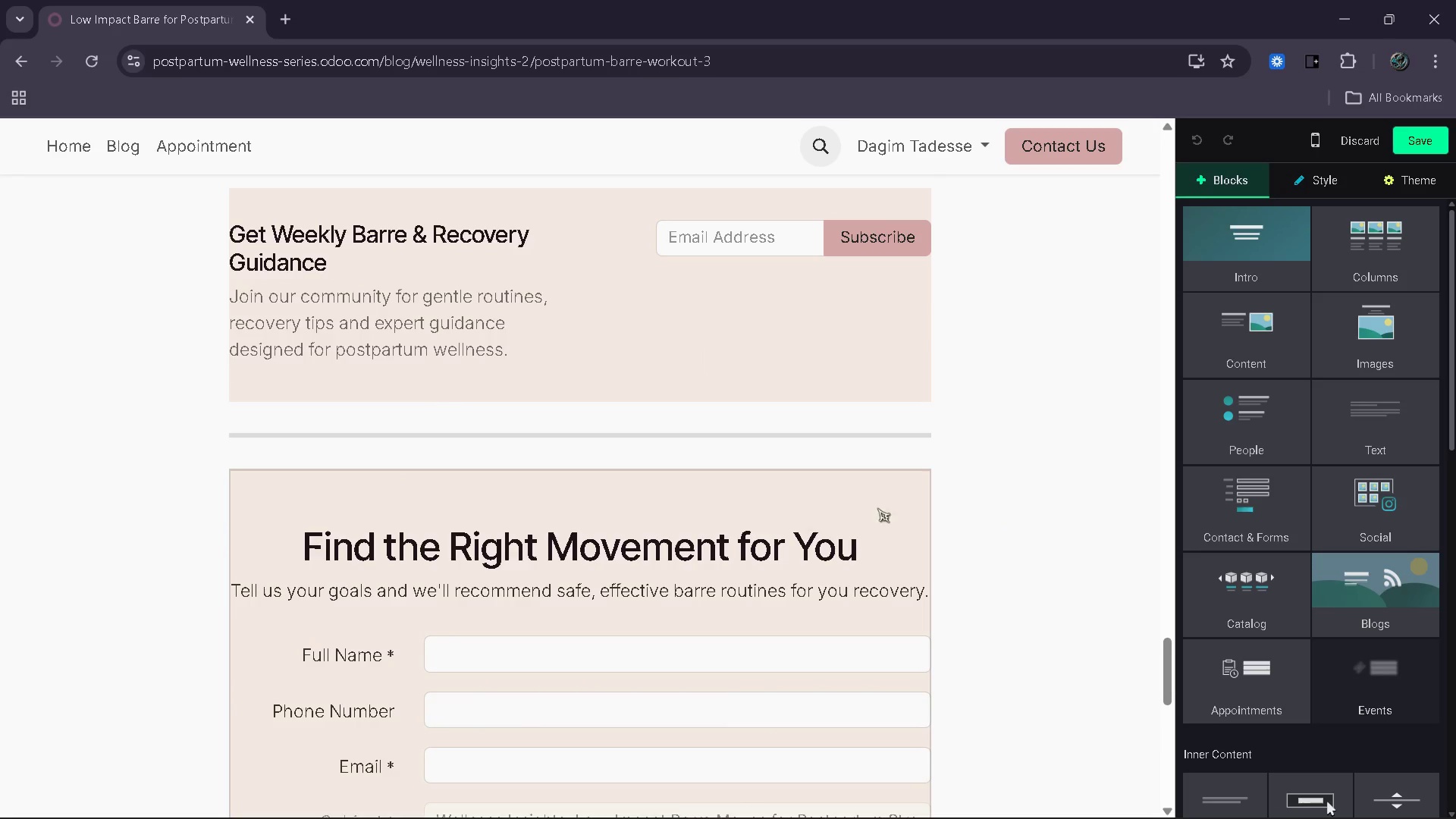 
left_click([1348, 253])
 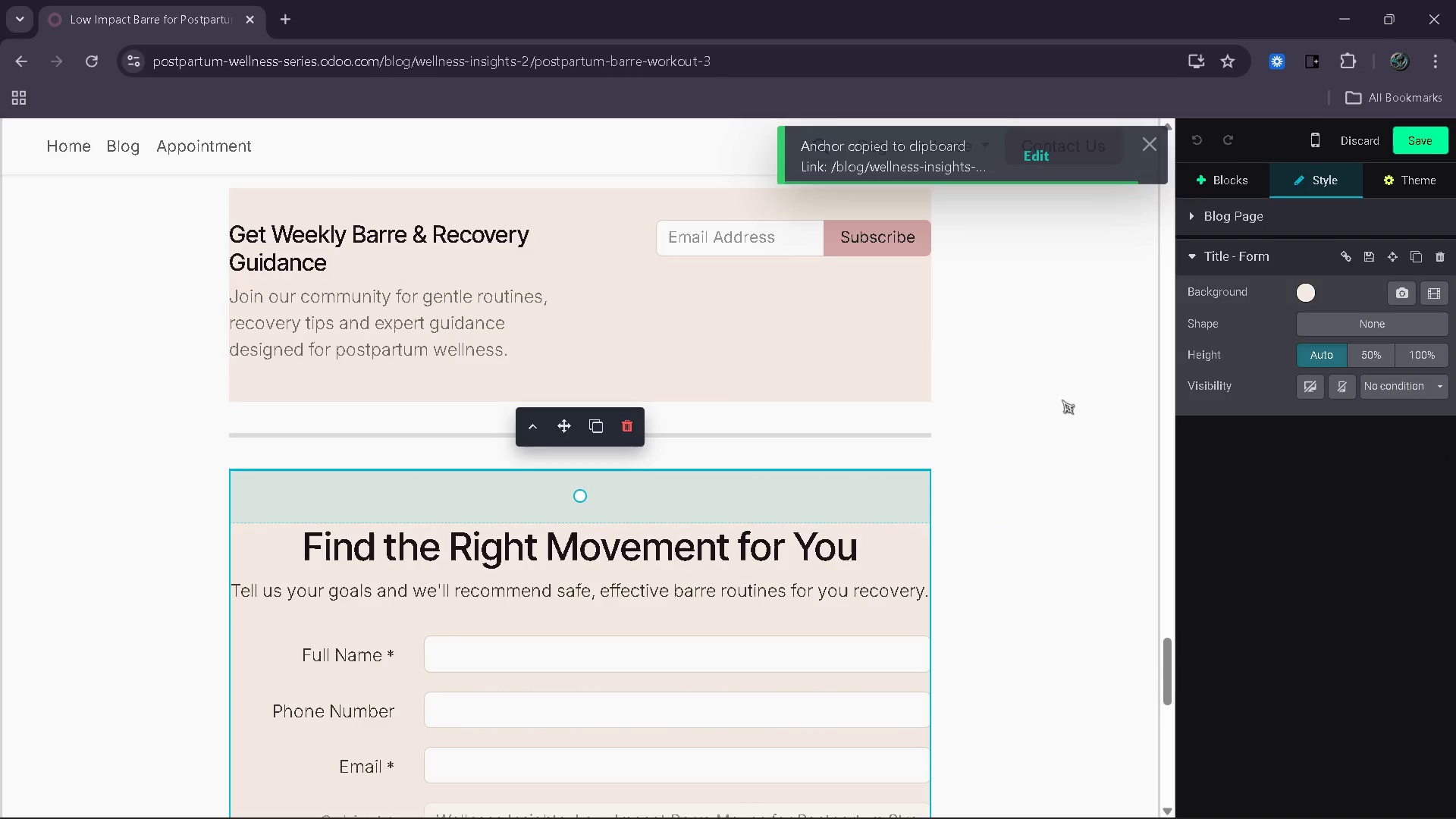 
scroll: coordinate [835, 447], scroll_direction: up, amount: 19.0
 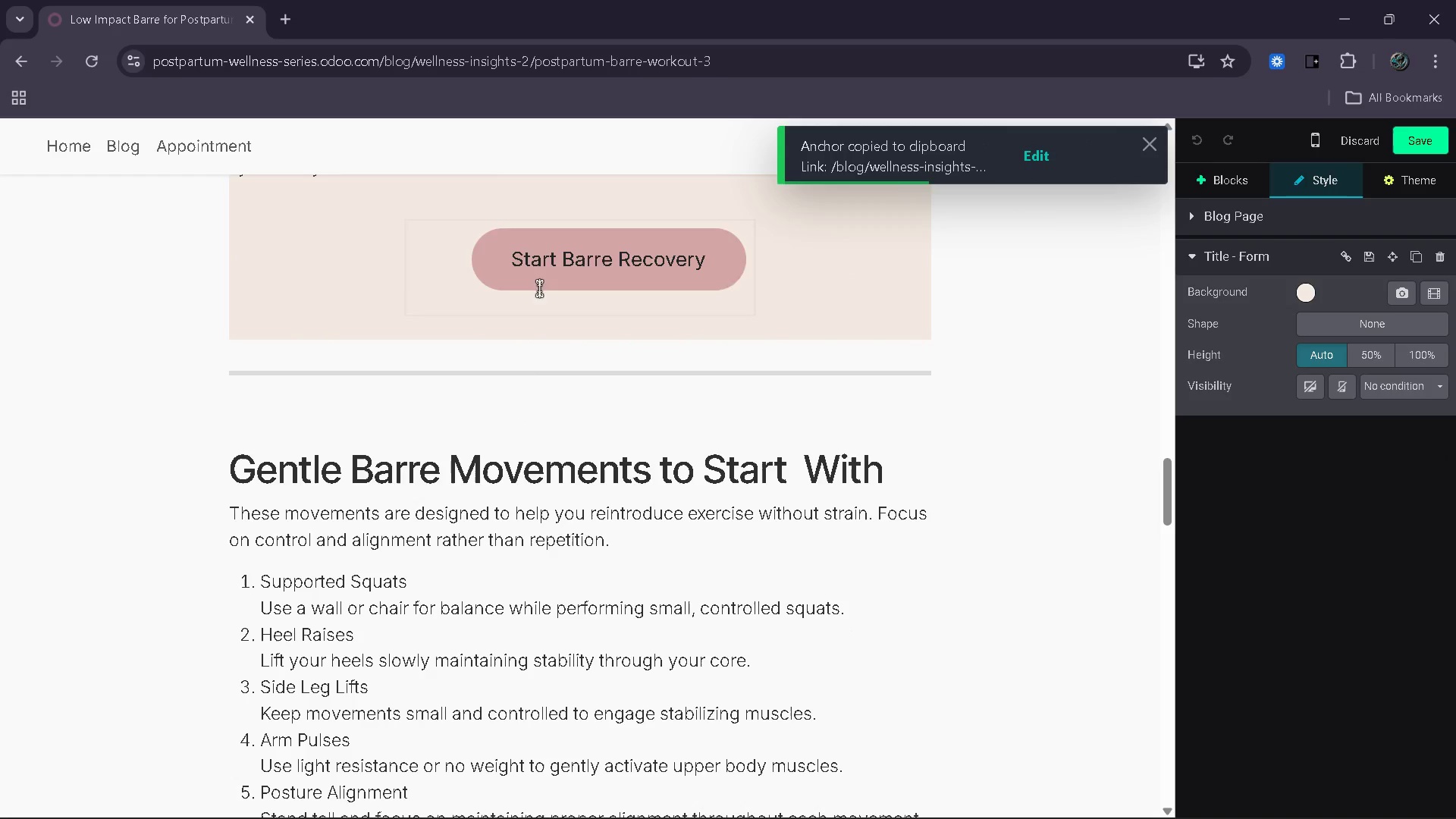 
left_click([582, 253])
 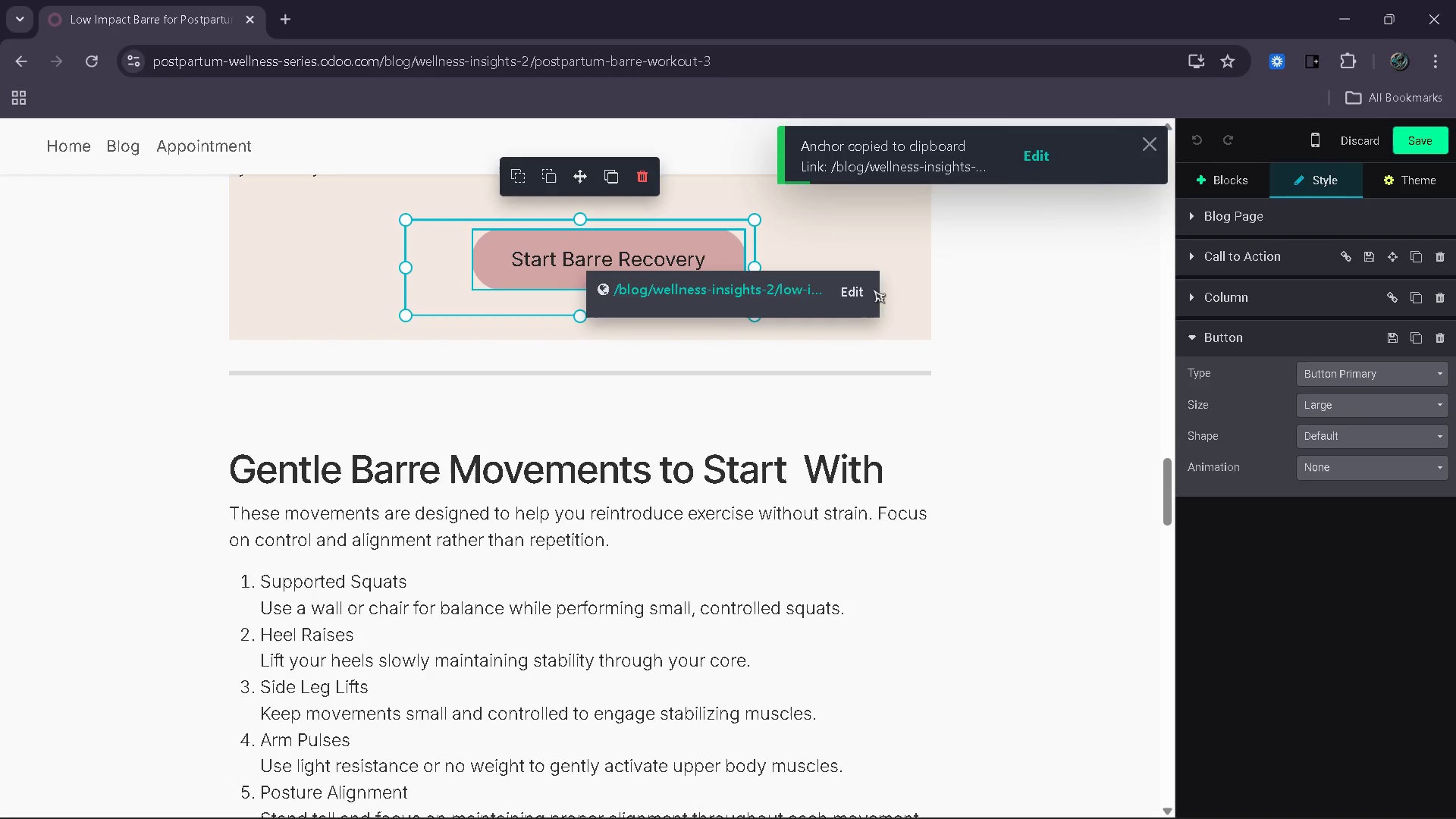 
left_click([834, 304])
 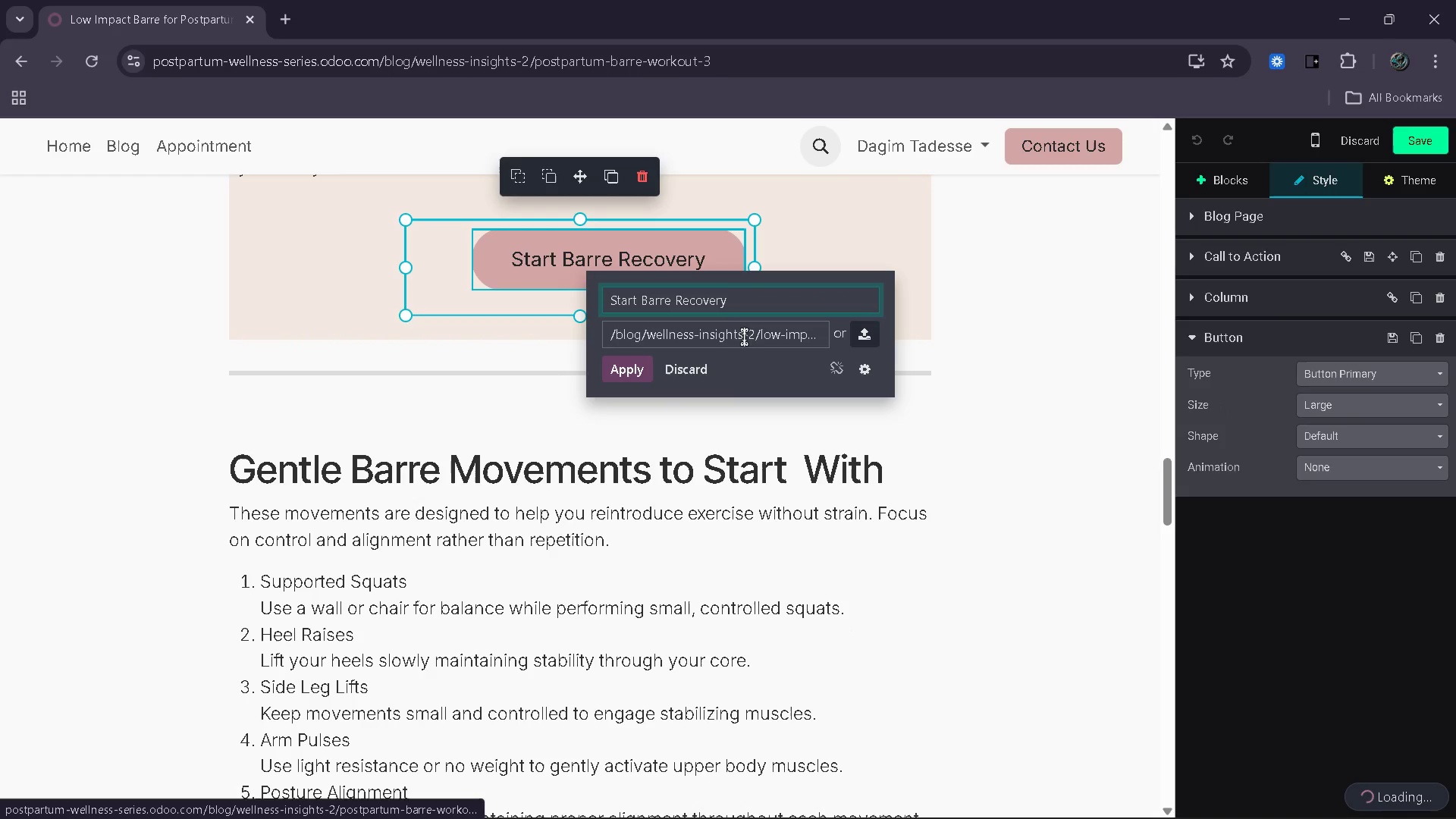 
left_click([744, 337])
 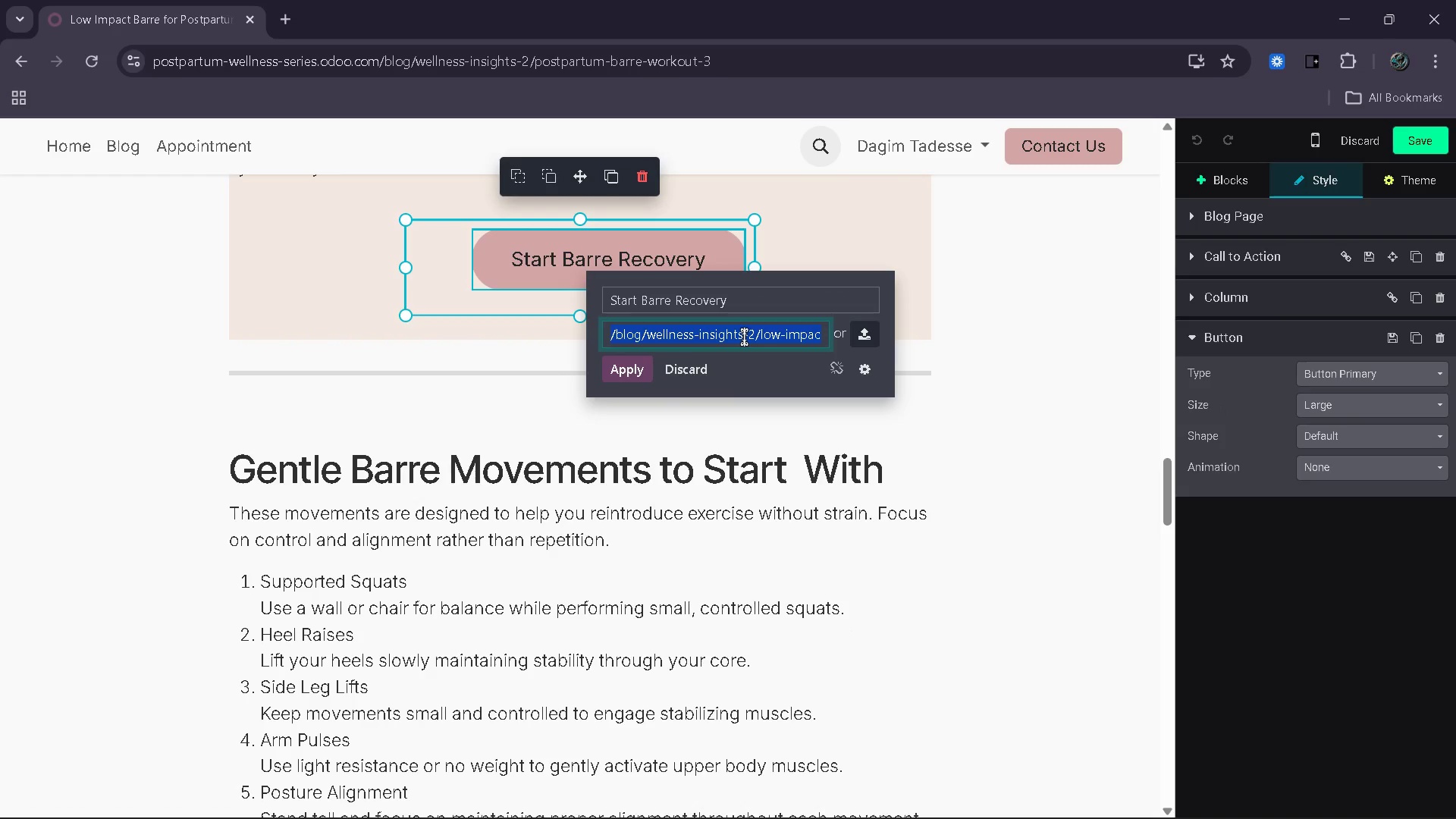 
key(Control+V)
 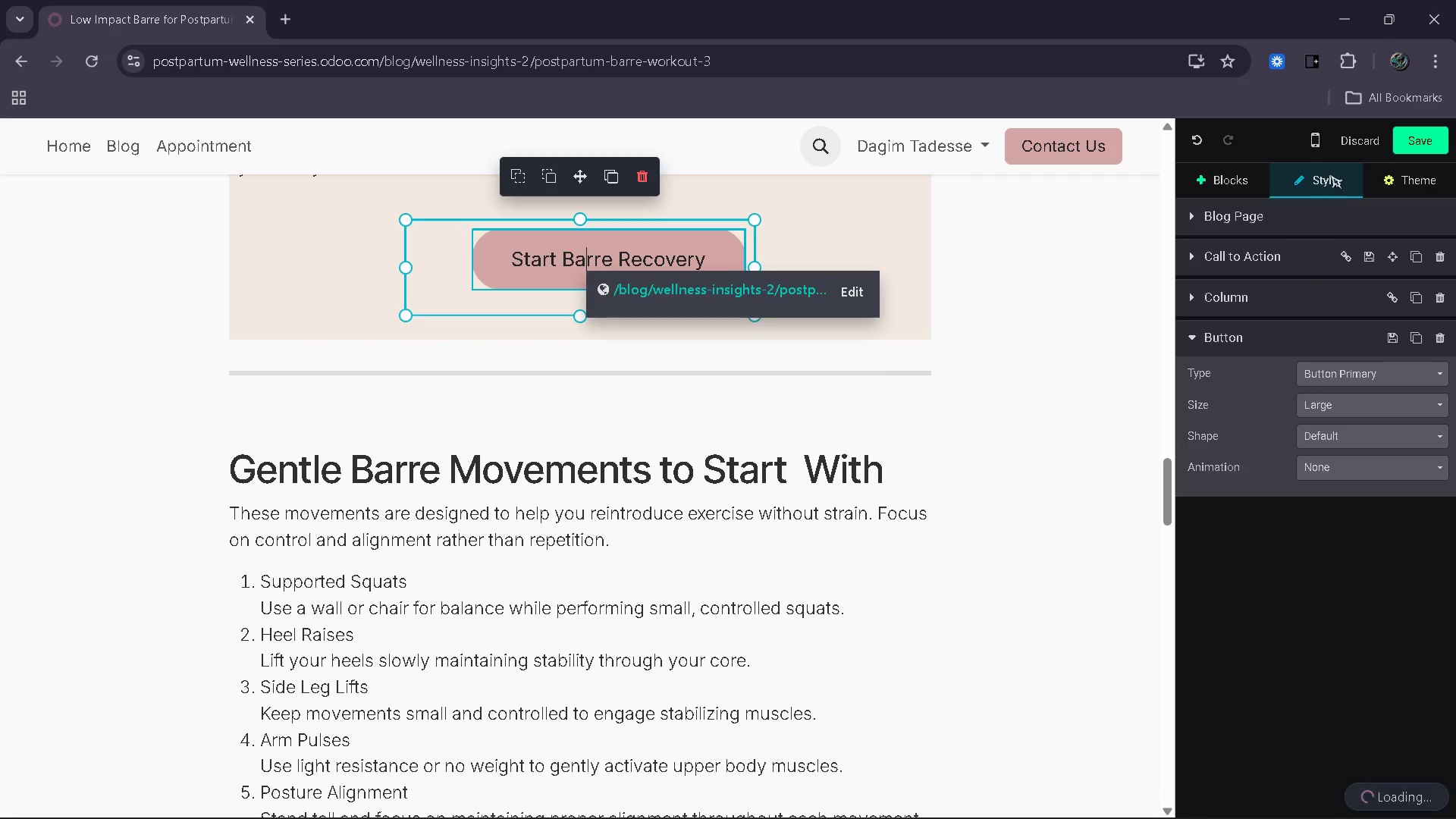 
left_click([1435, 147])
 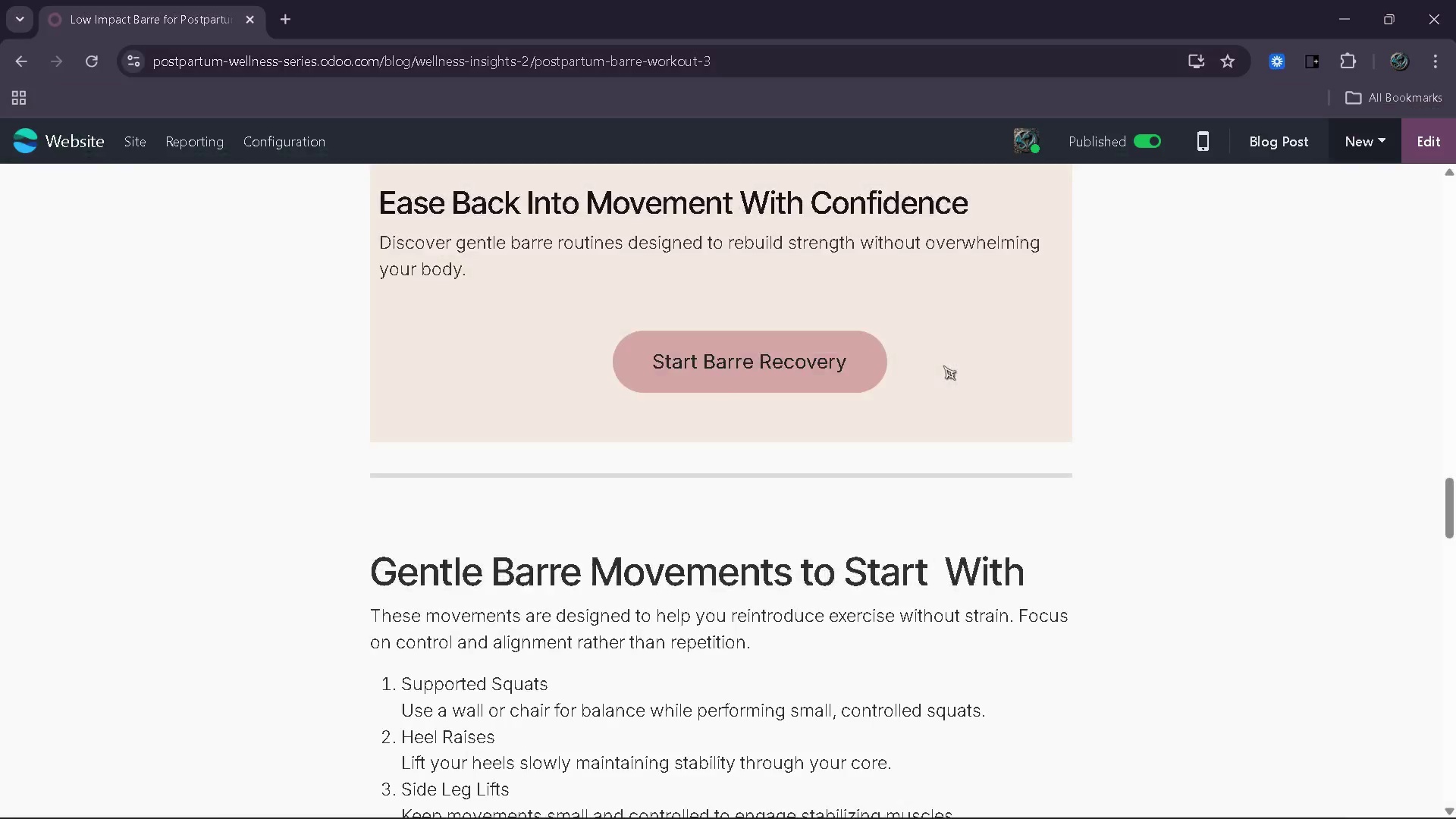 
scroll: coordinate [942, 364], scroll_direction: up, amount: 16.0
 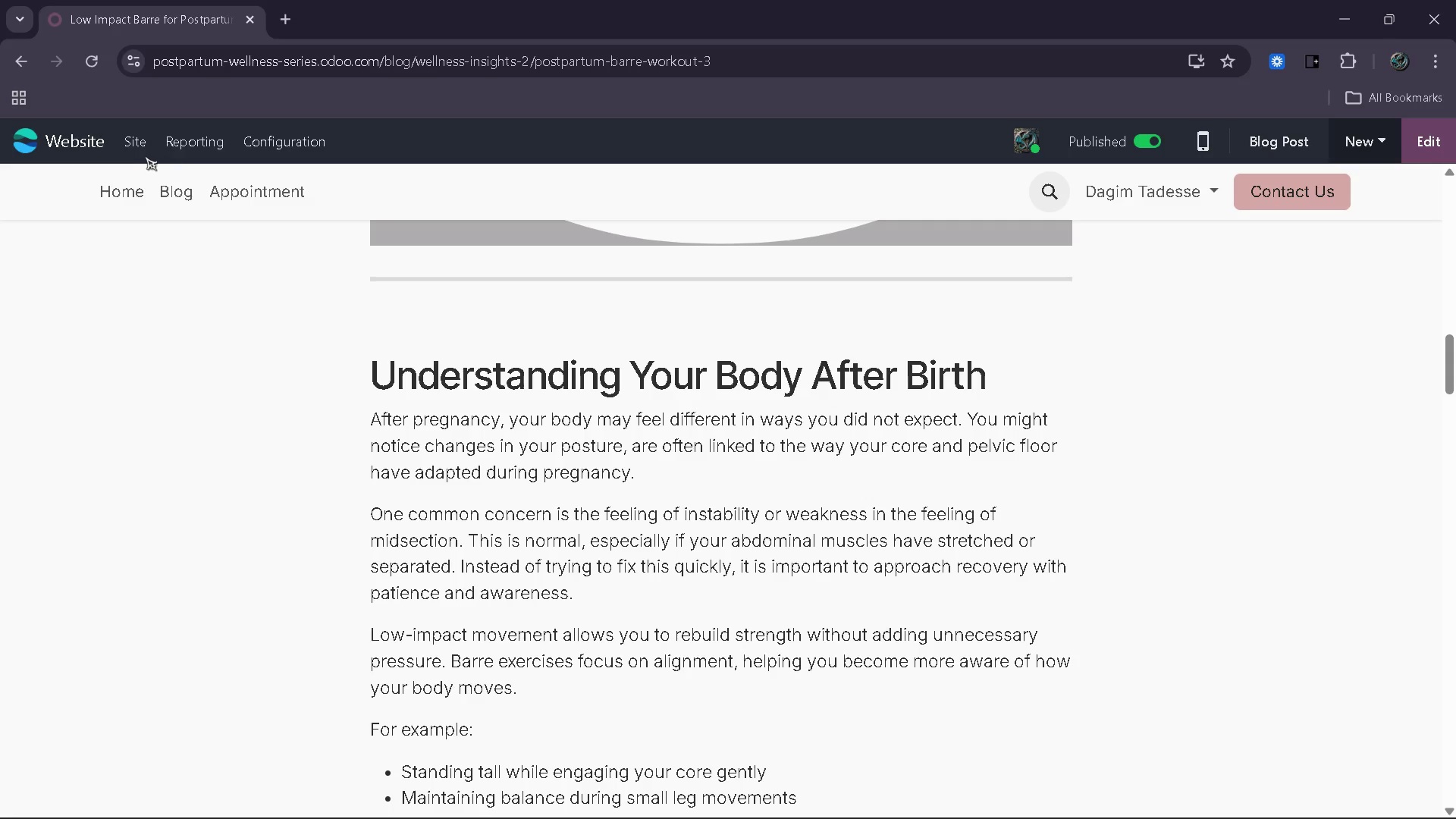 
double_click([139, 150])
 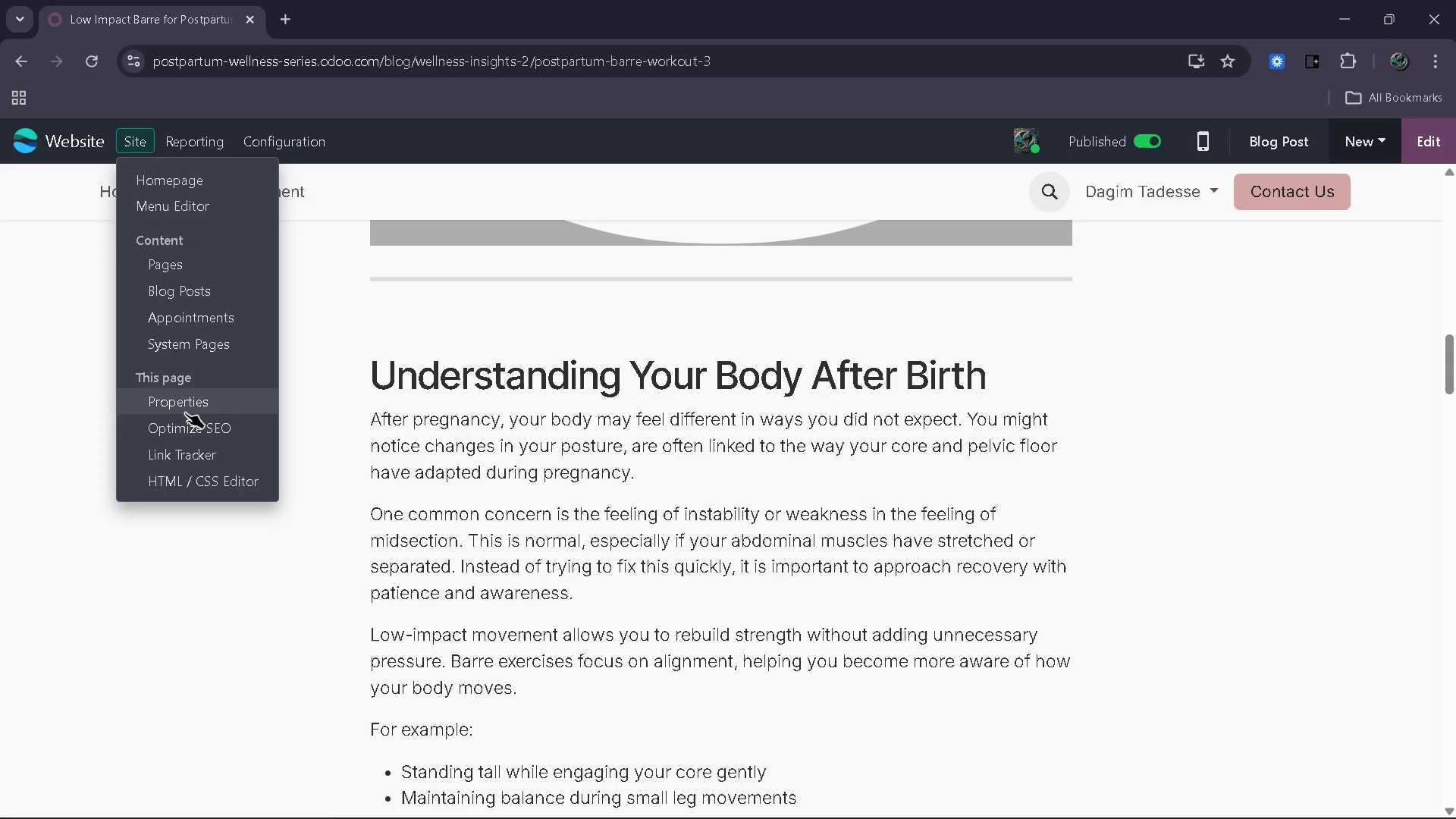 
left_click([187, 427])
 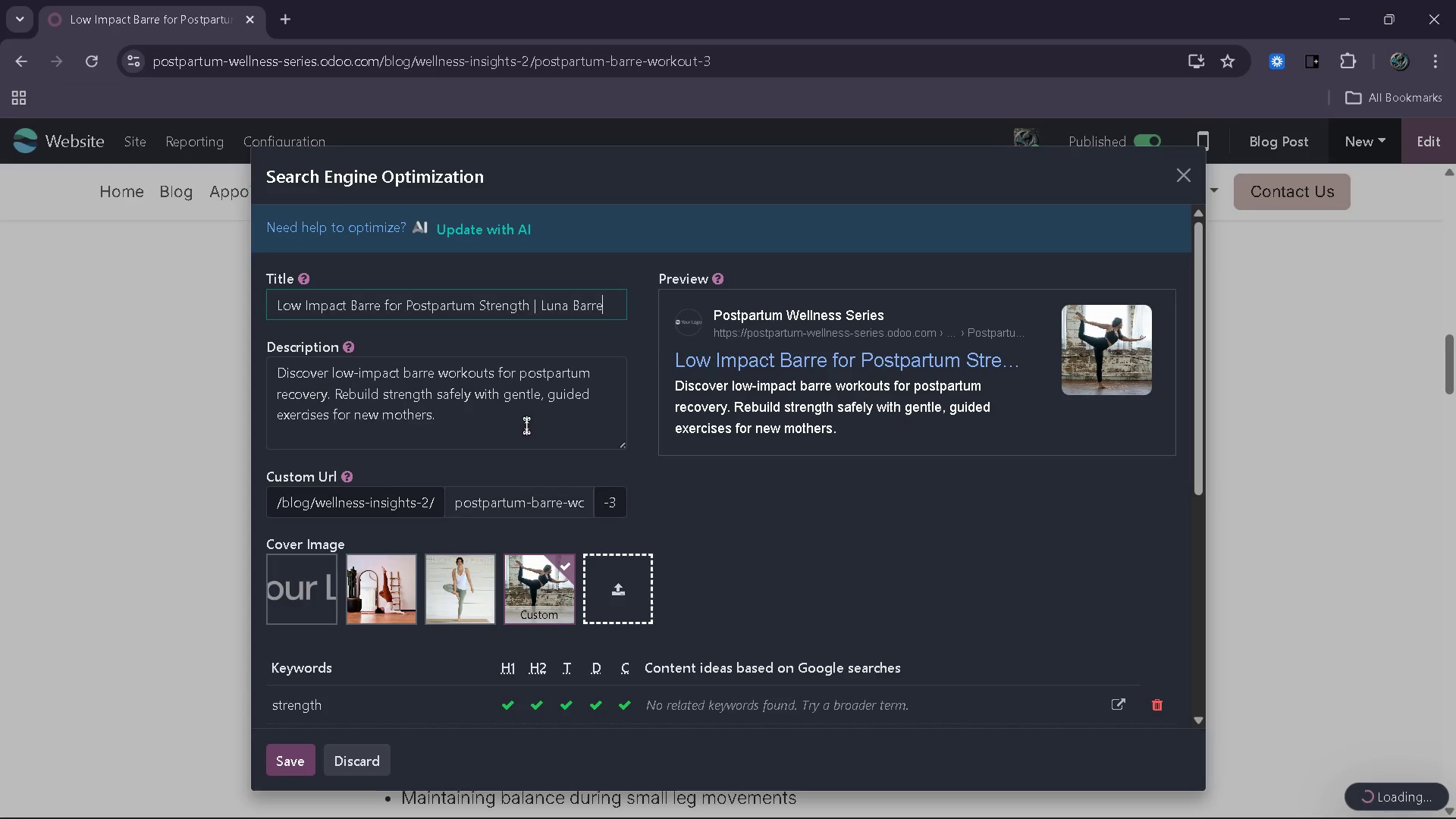 
scroll: coordinate [527, 425], scroll_direction: down, amount: 11.0
 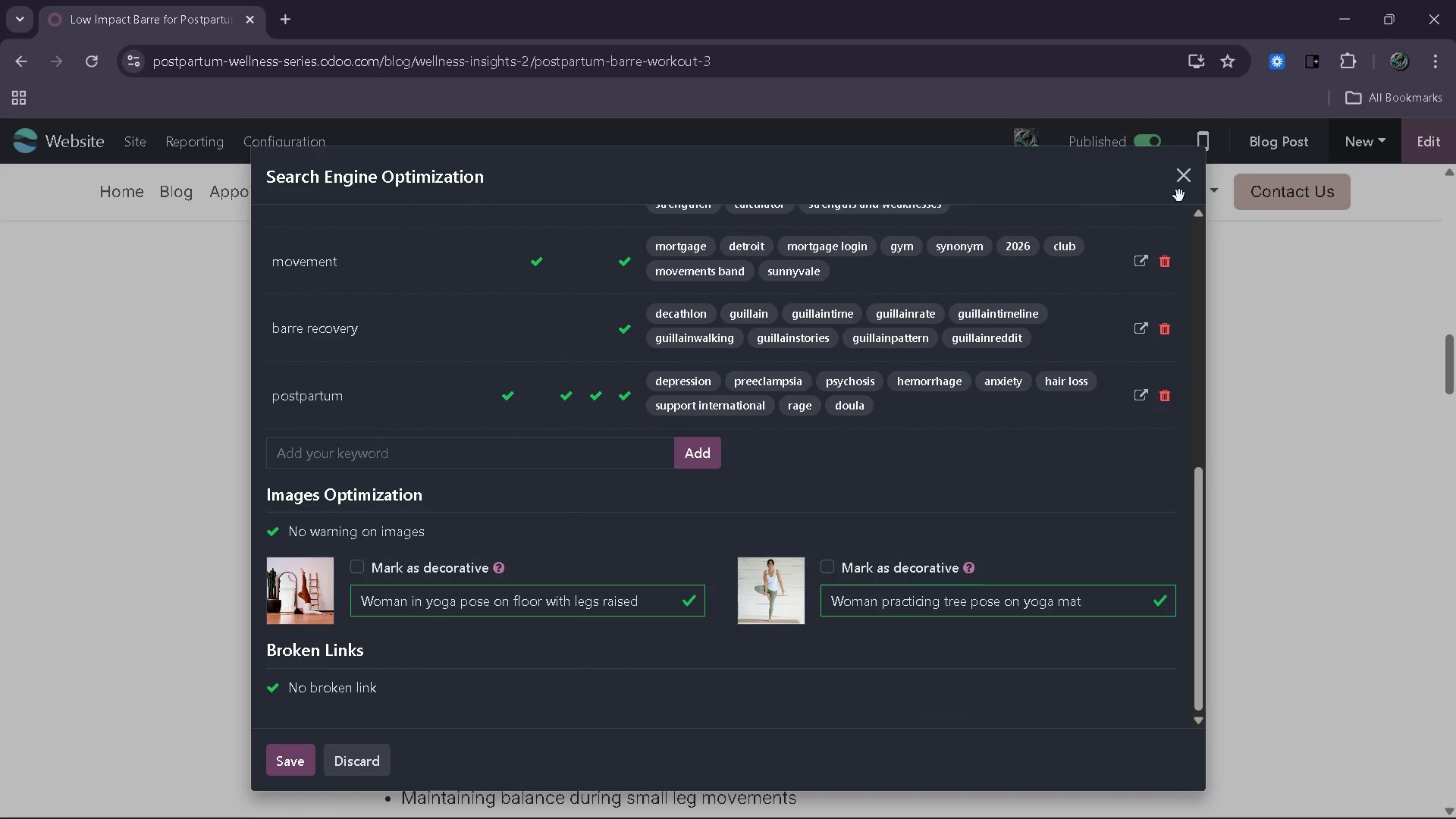 
left_click([1187, 180])
 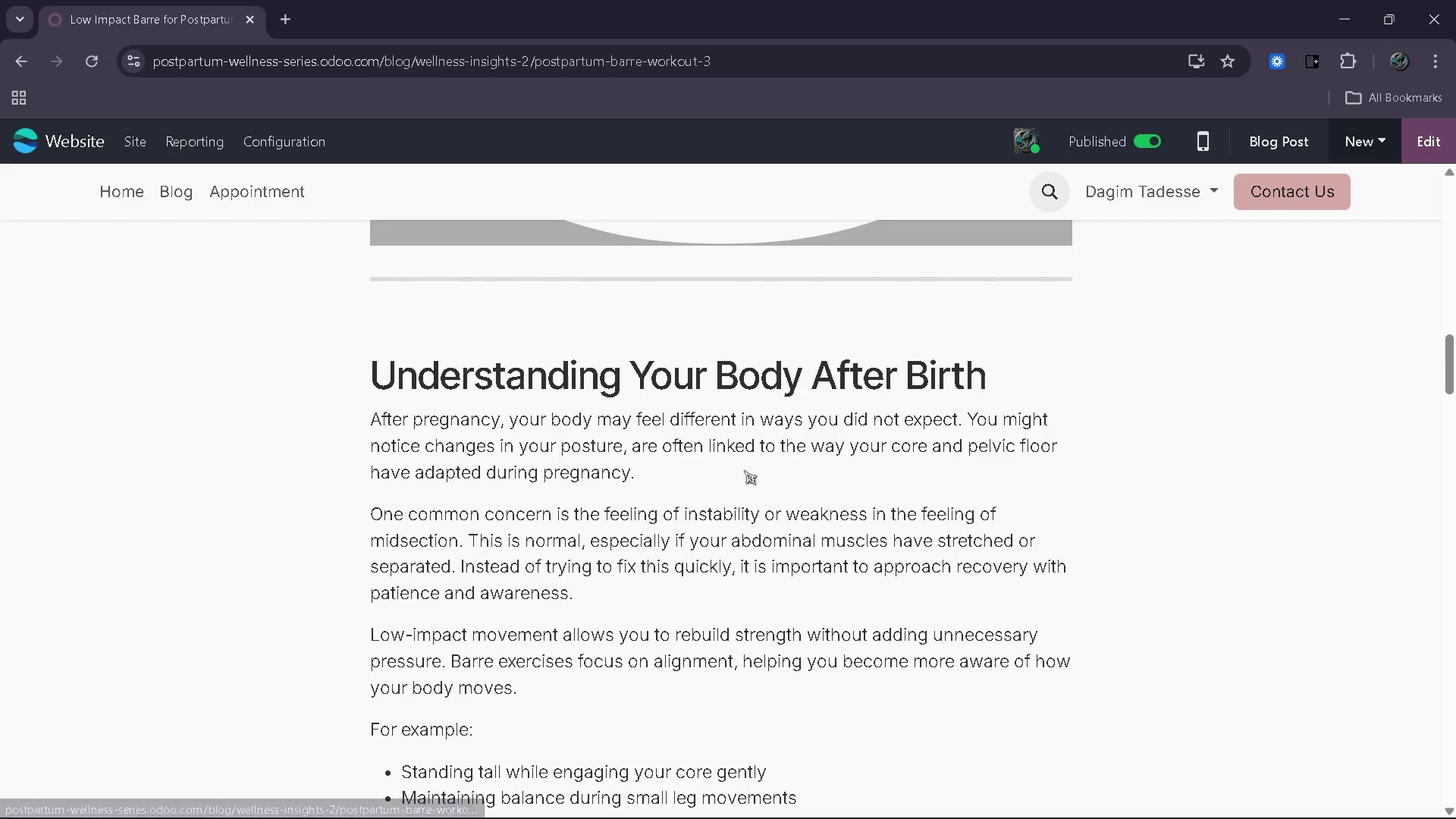 
scroll: coordinate [746, 462], scroll_direction: down, amount: 19.0
 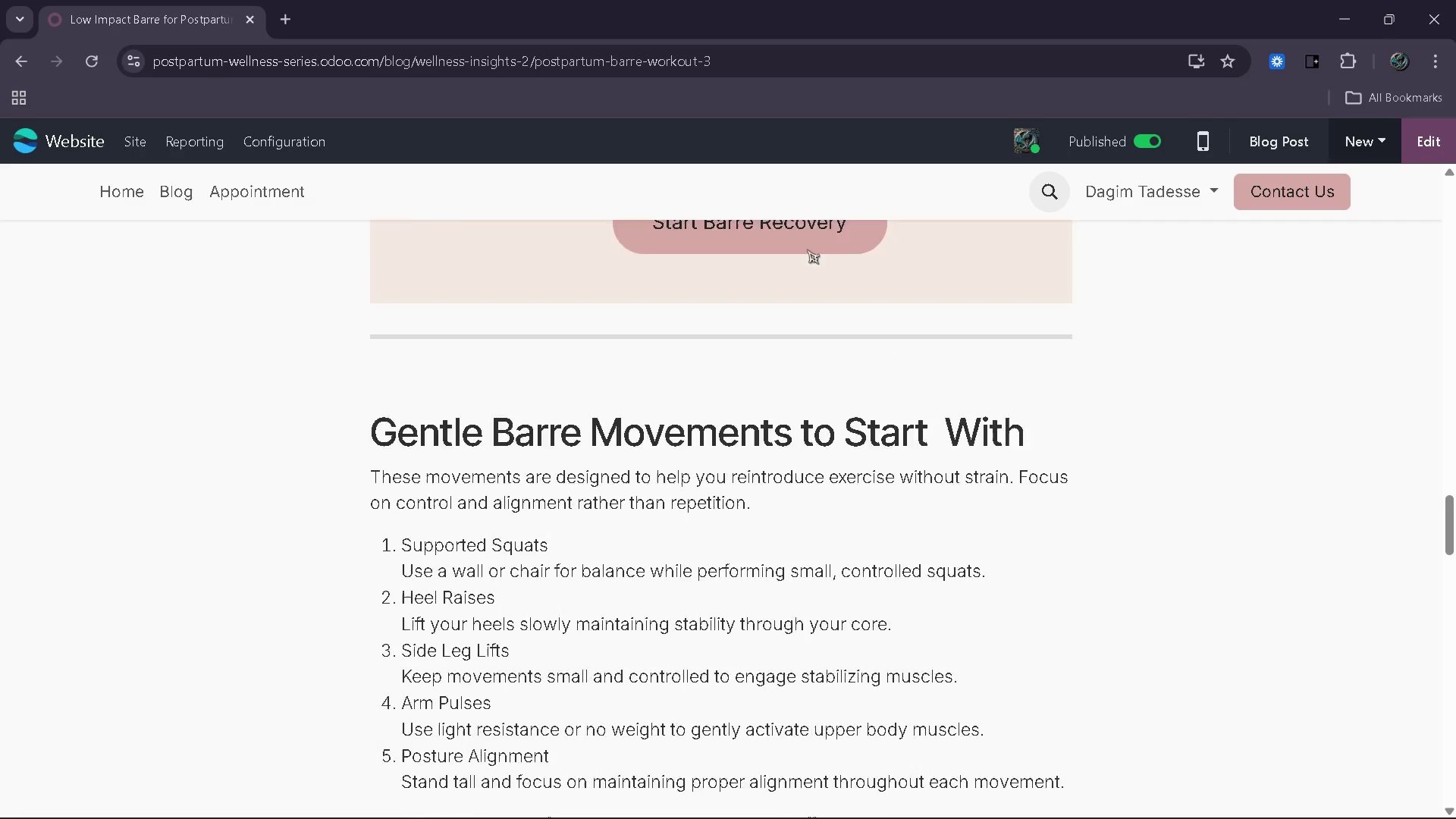 
left_click([790, 394])
 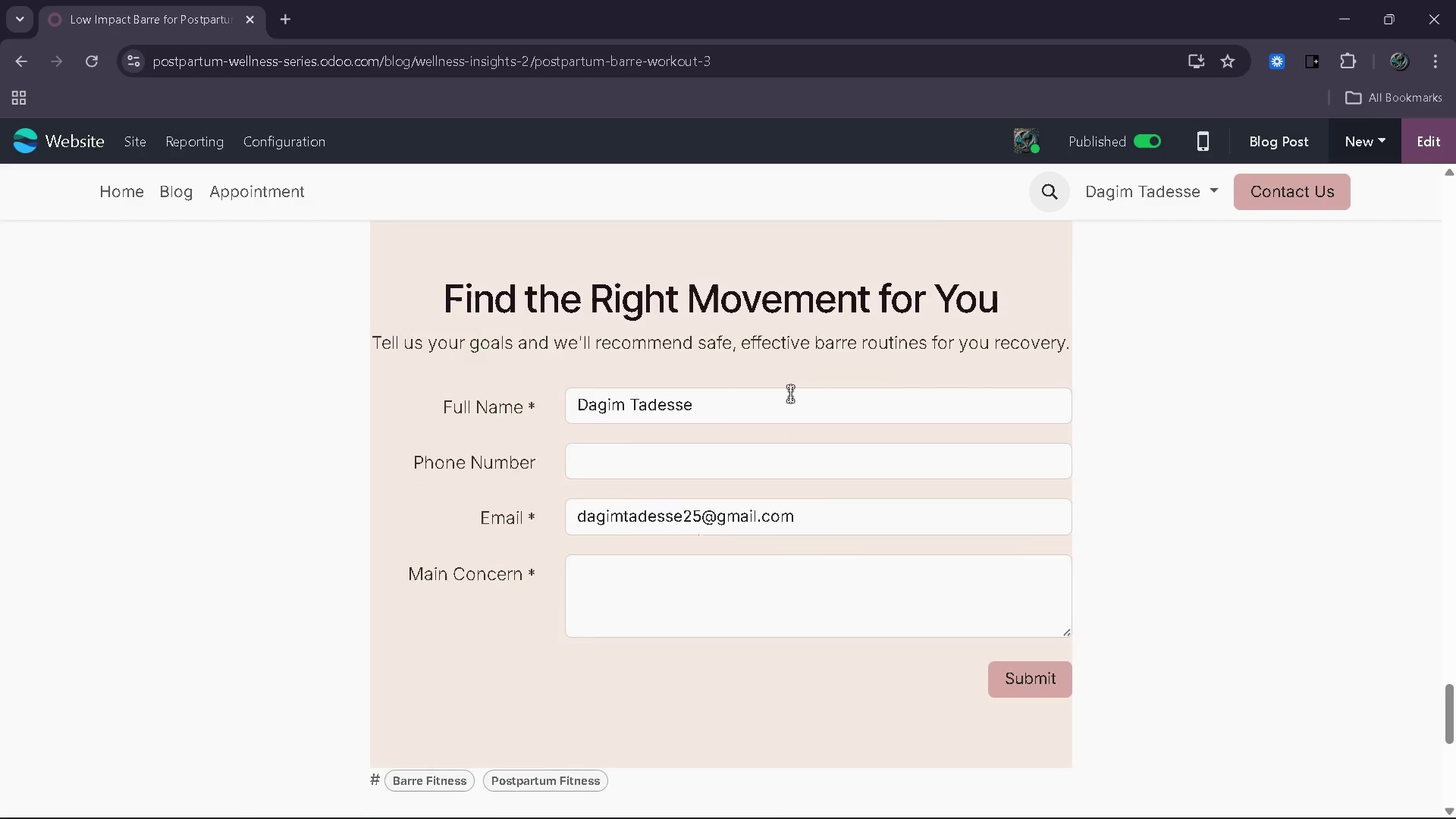 
scroll: coordinate [807, 249], scroll_direction: up, amount: 3.0
 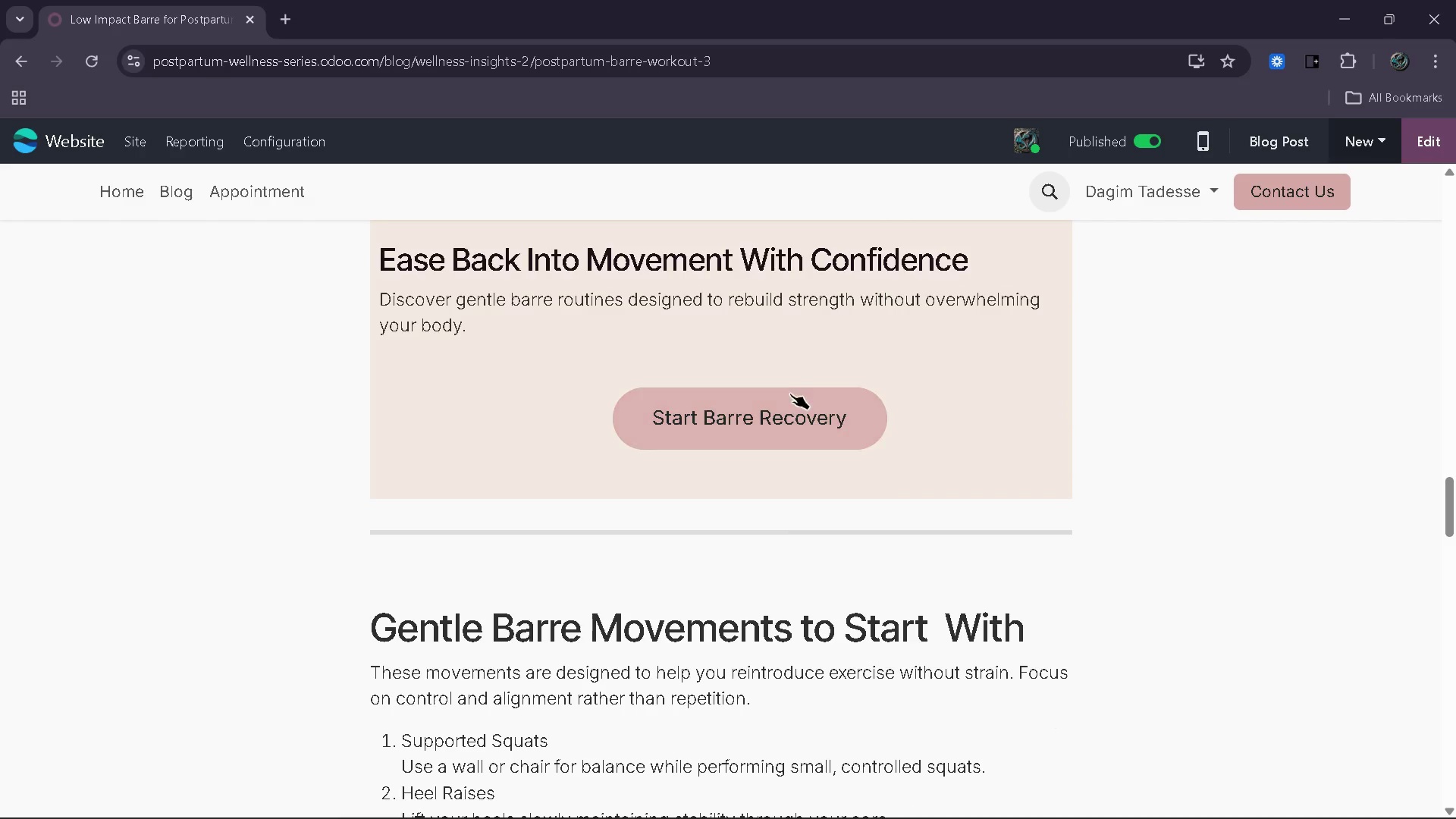 
left_click([742, 532])
 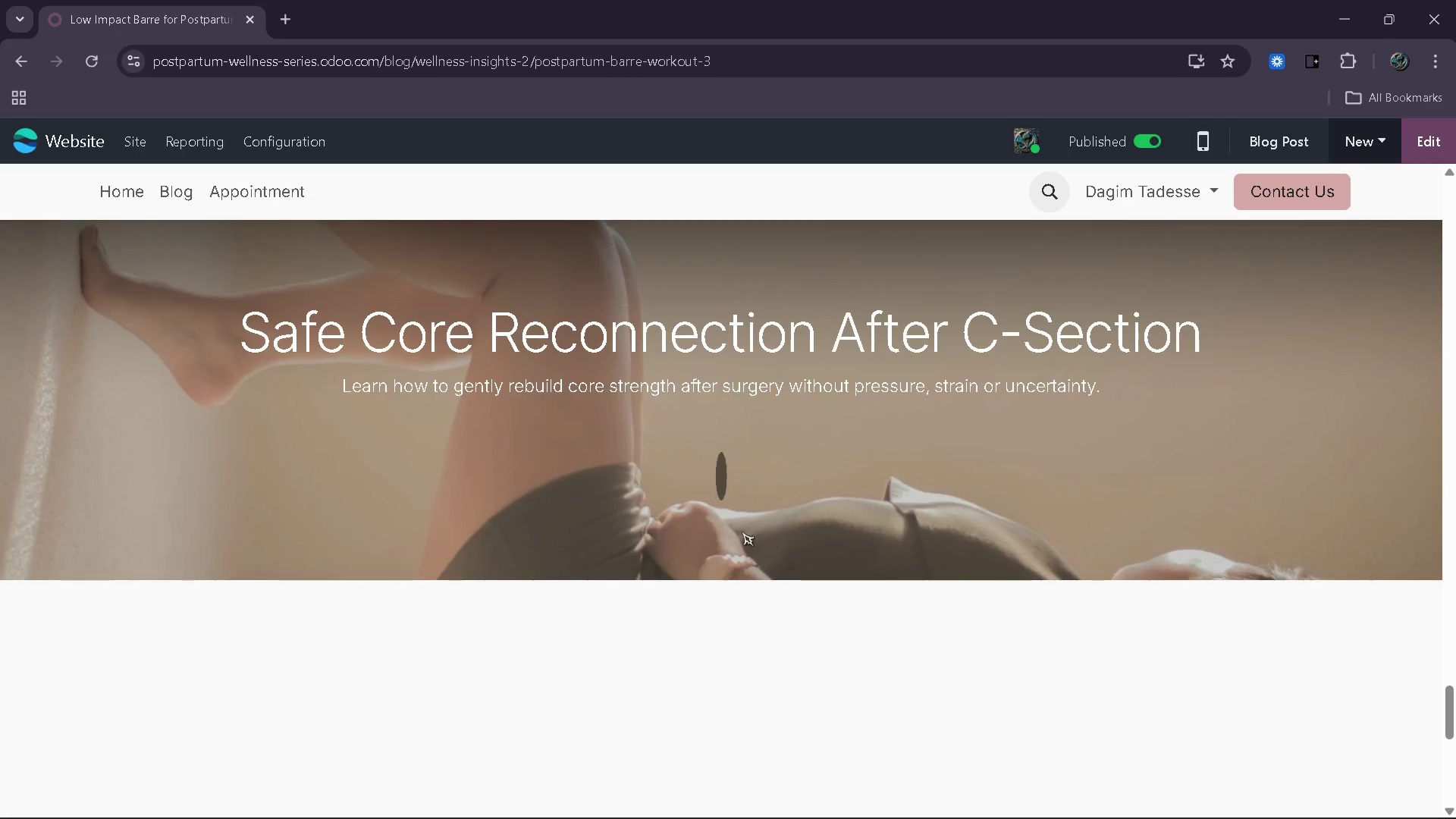 
scroll: coordinate [761, 609], scroll_direction: down, amount: 58.0
 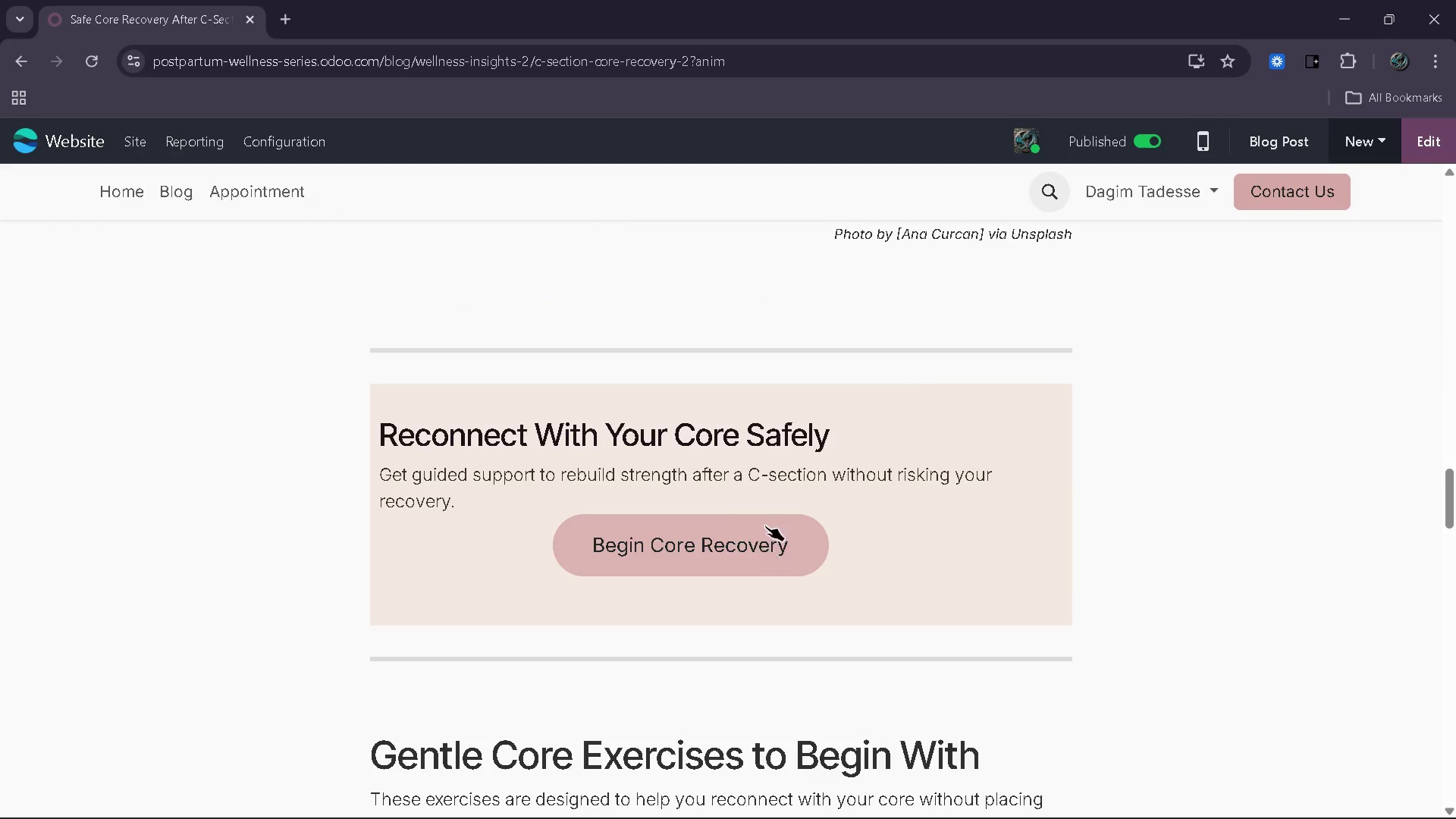 
left_click([766, 522])
 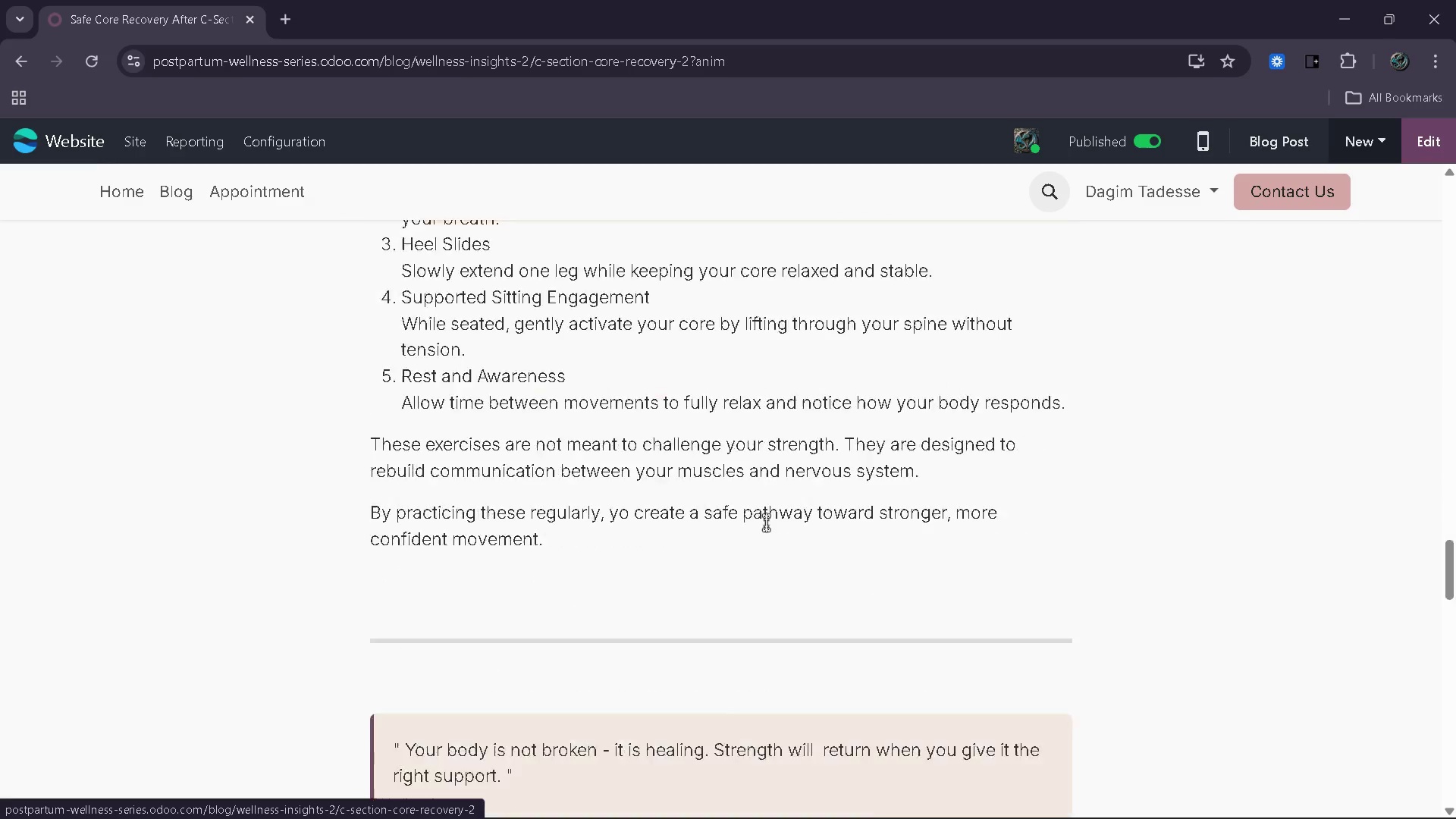 
scroll: coordinate [766, 522], scroll_direction: down, amount: 11.0
 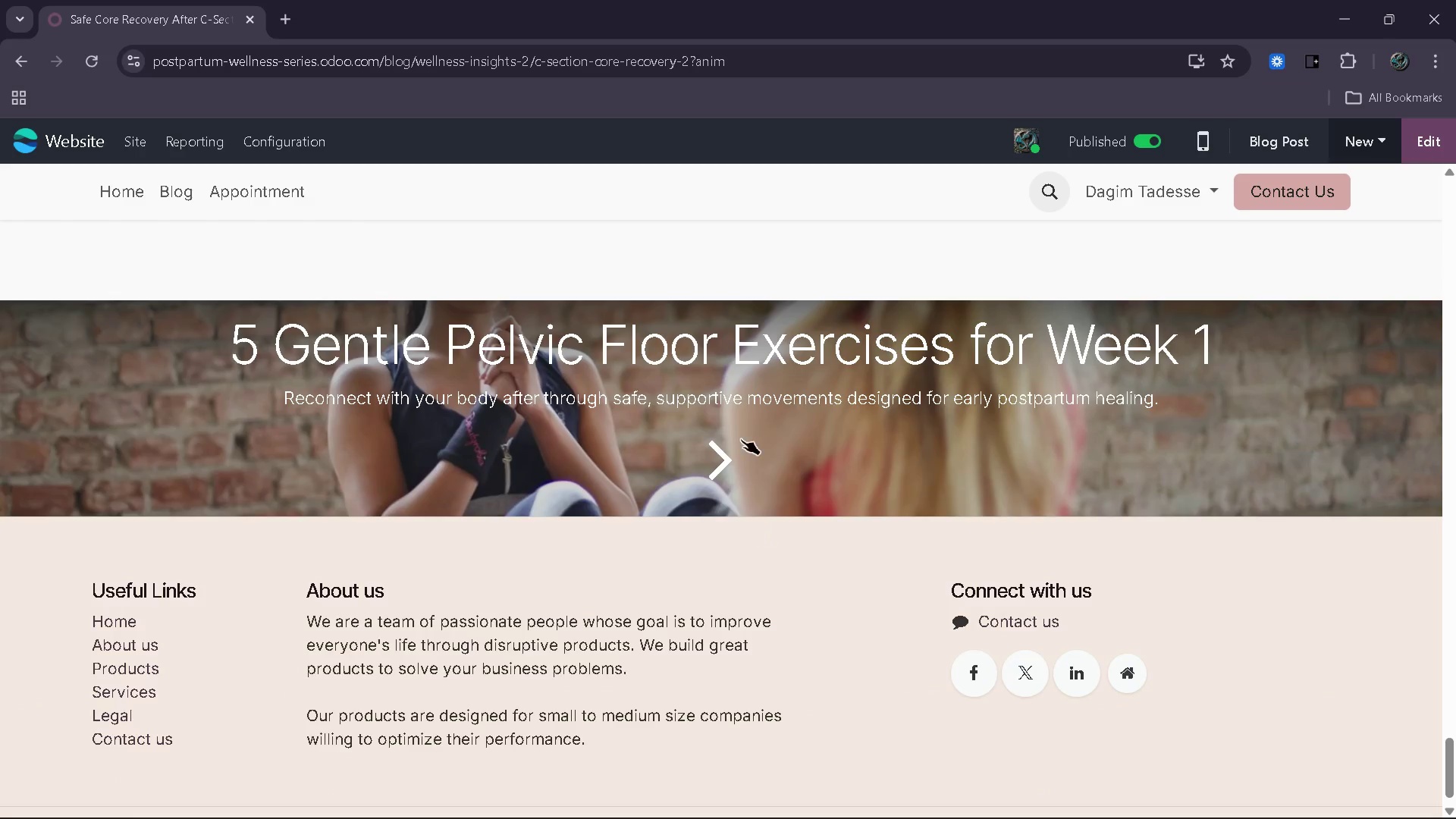 
left_click([741, 429])
 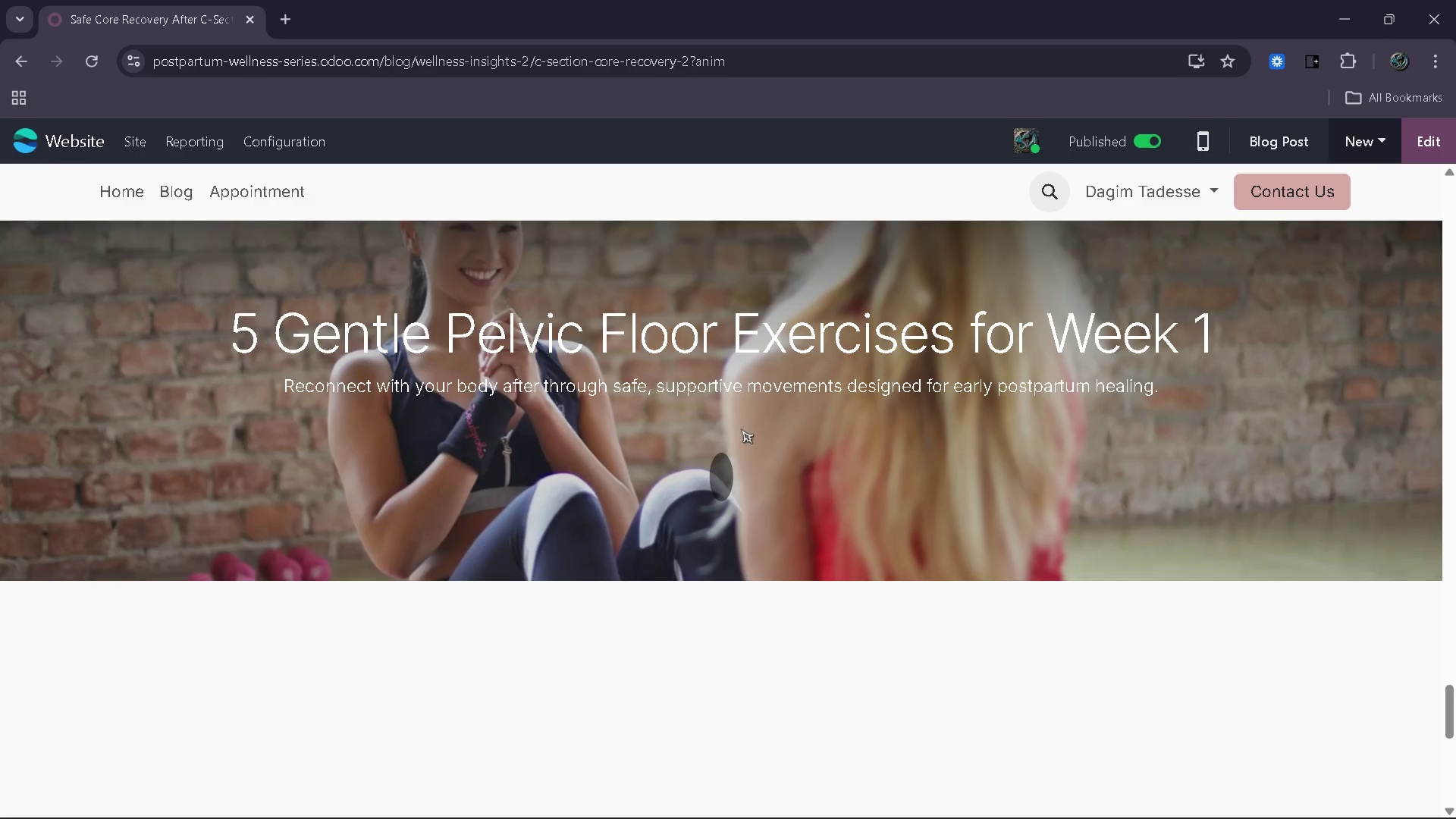 
scroll: coordinate [752, 516], scroll_direction: down, amount: 52.0
 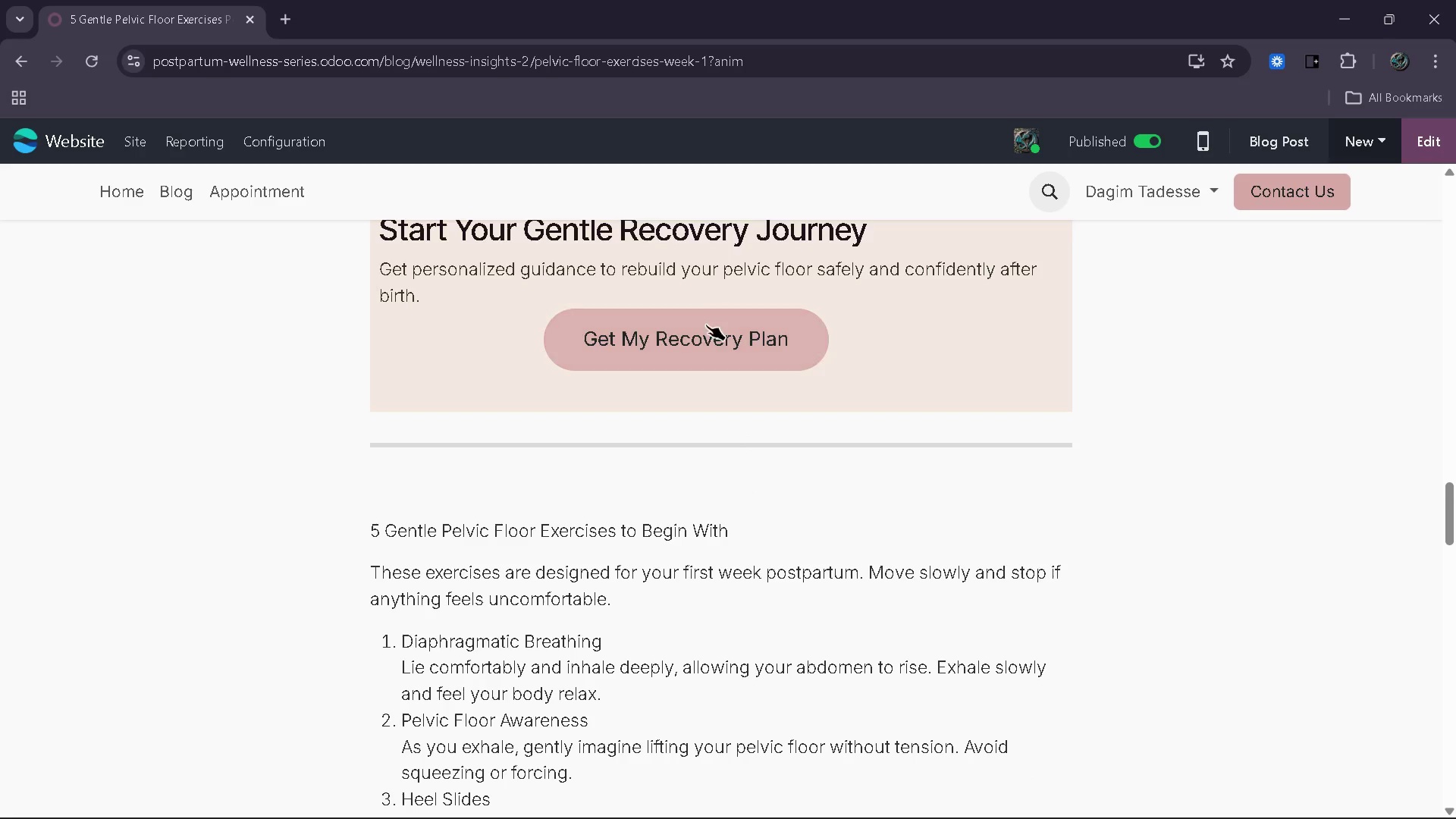 
double_click([705, 330])
 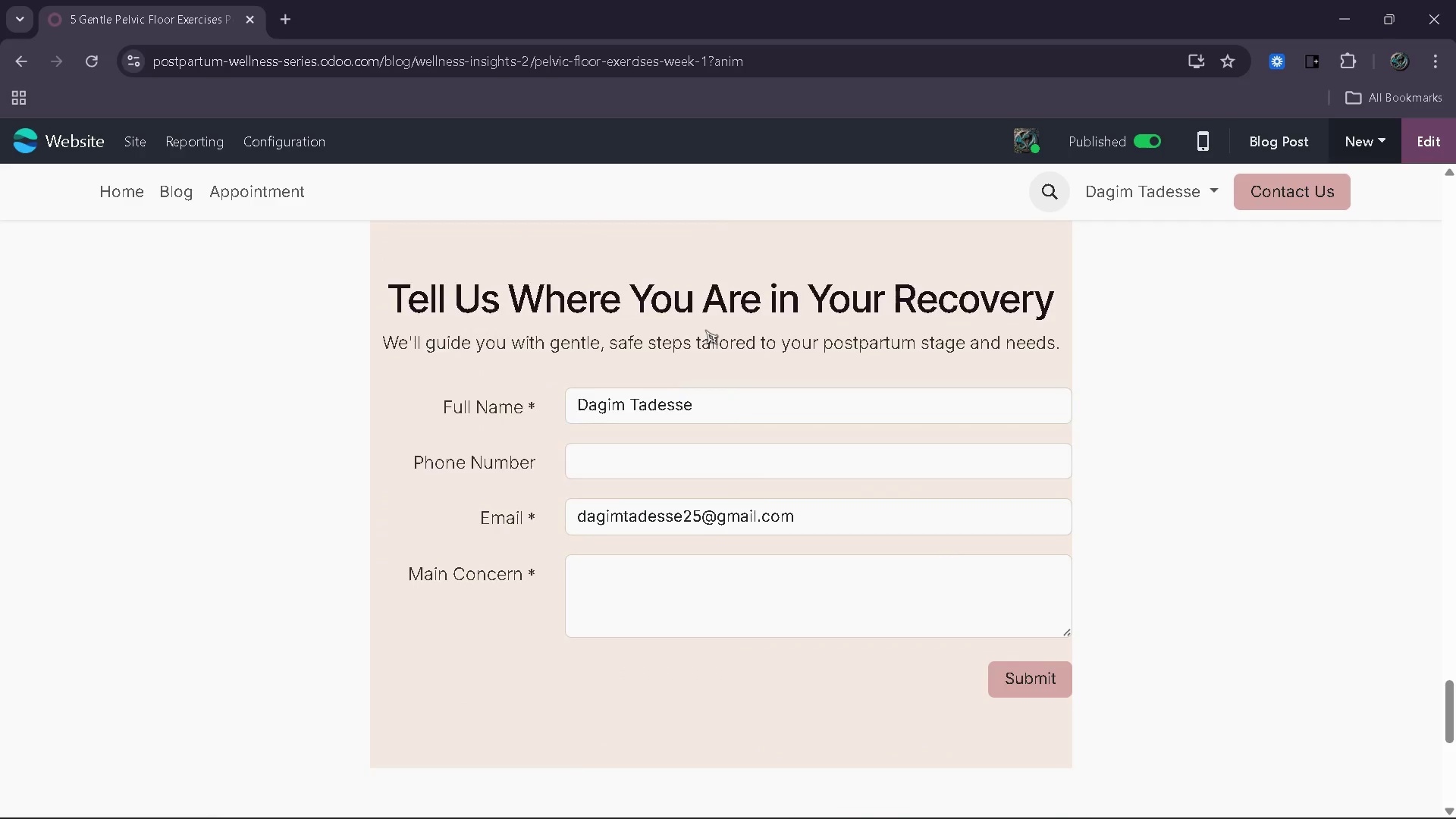 
scroll: coordinate [705, 330], scroll_direction: down, amount: 6.0
 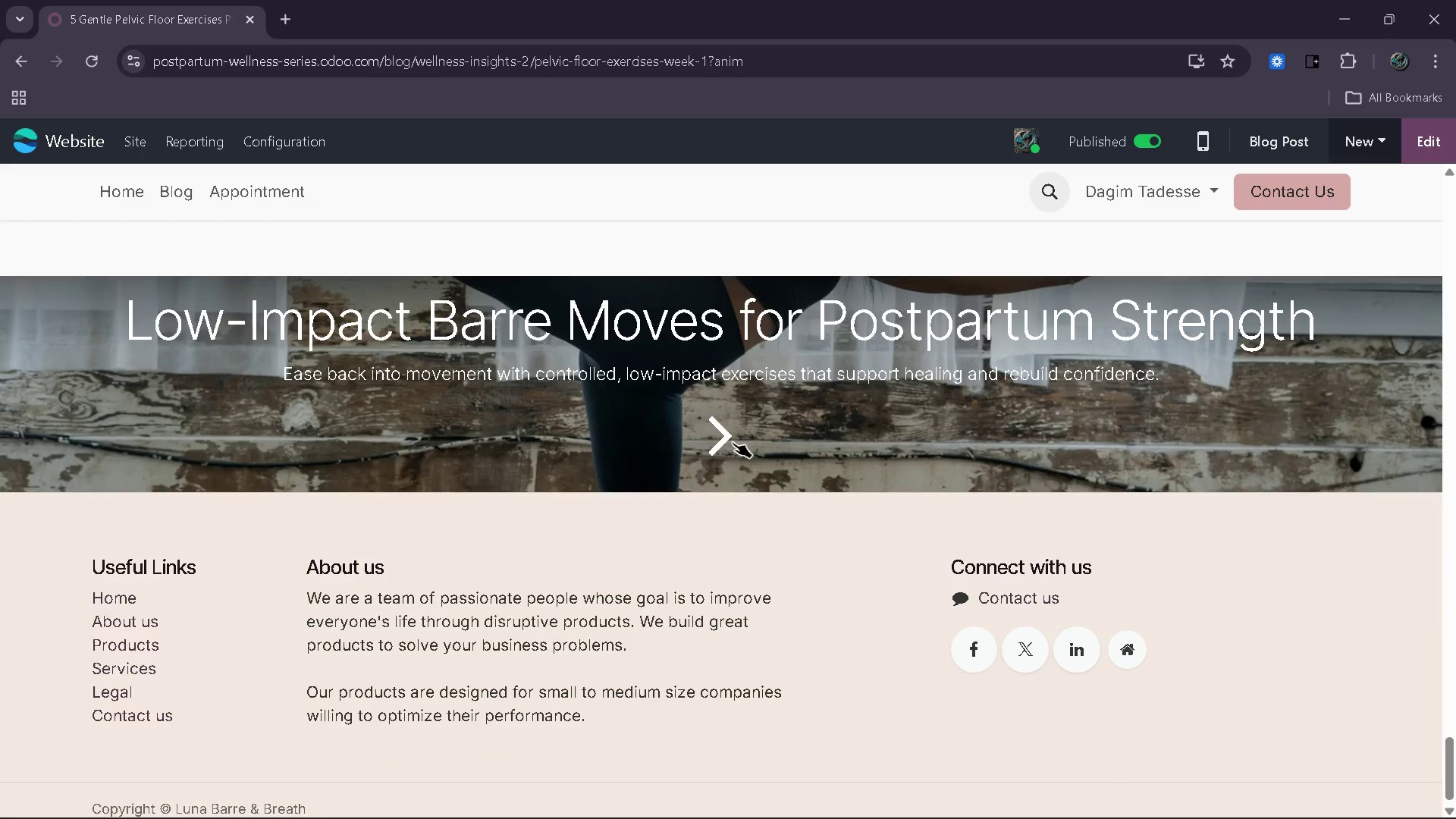 
left_click([733, 442])
 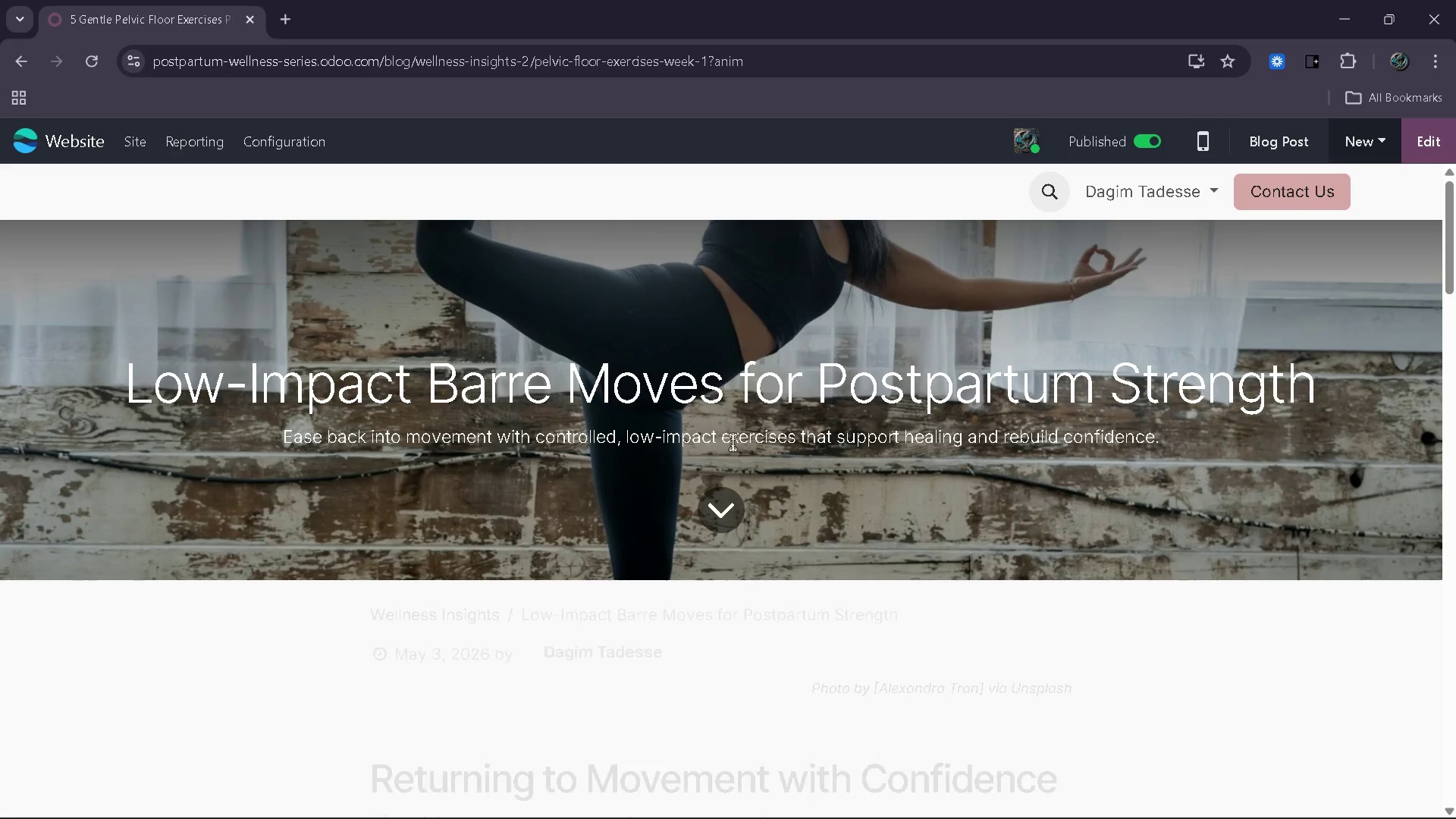 
scroll: coordinate [974, 510], scroll_direction: down, amount: 55.0
 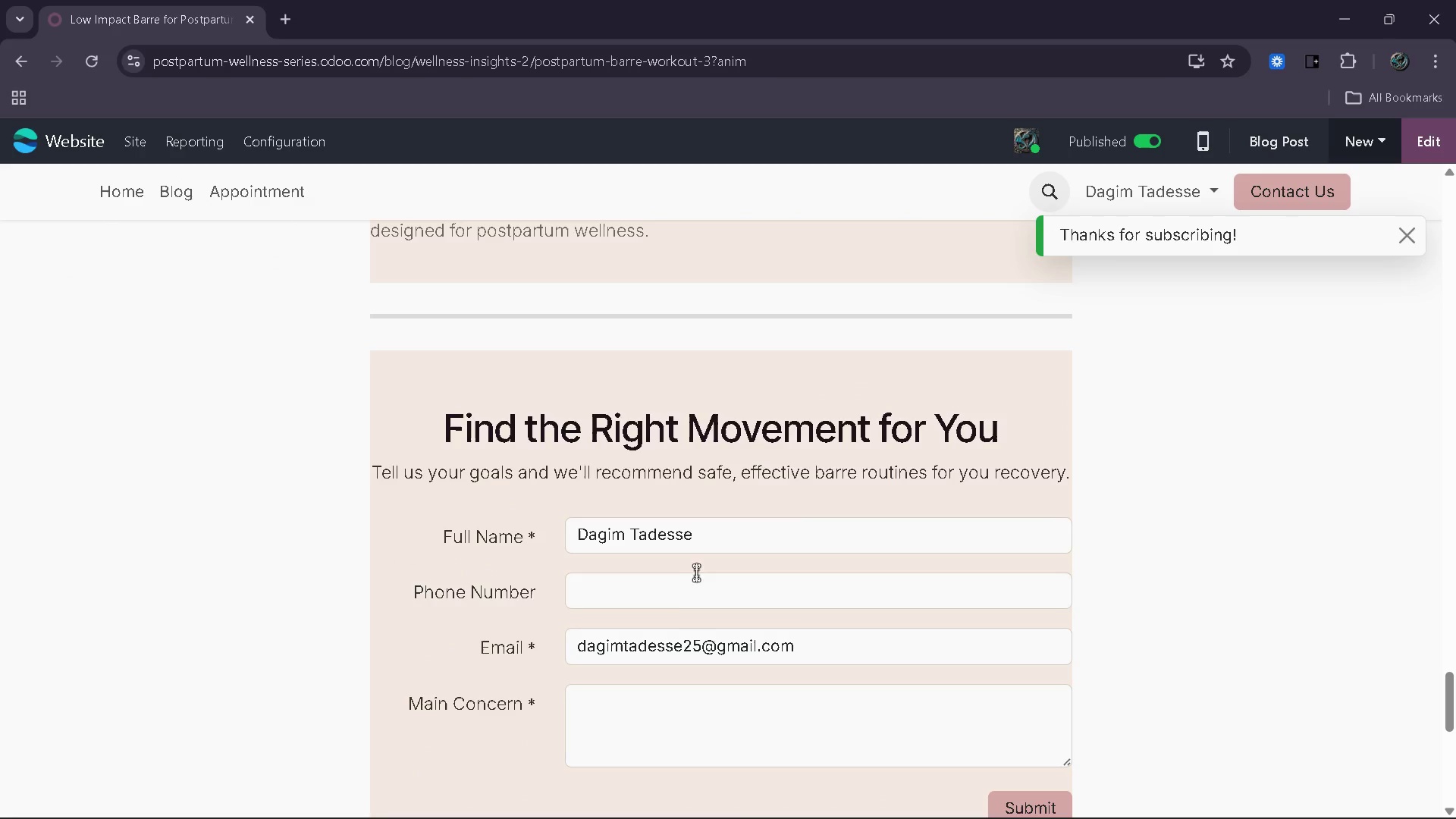 
left_click([684, 605])
 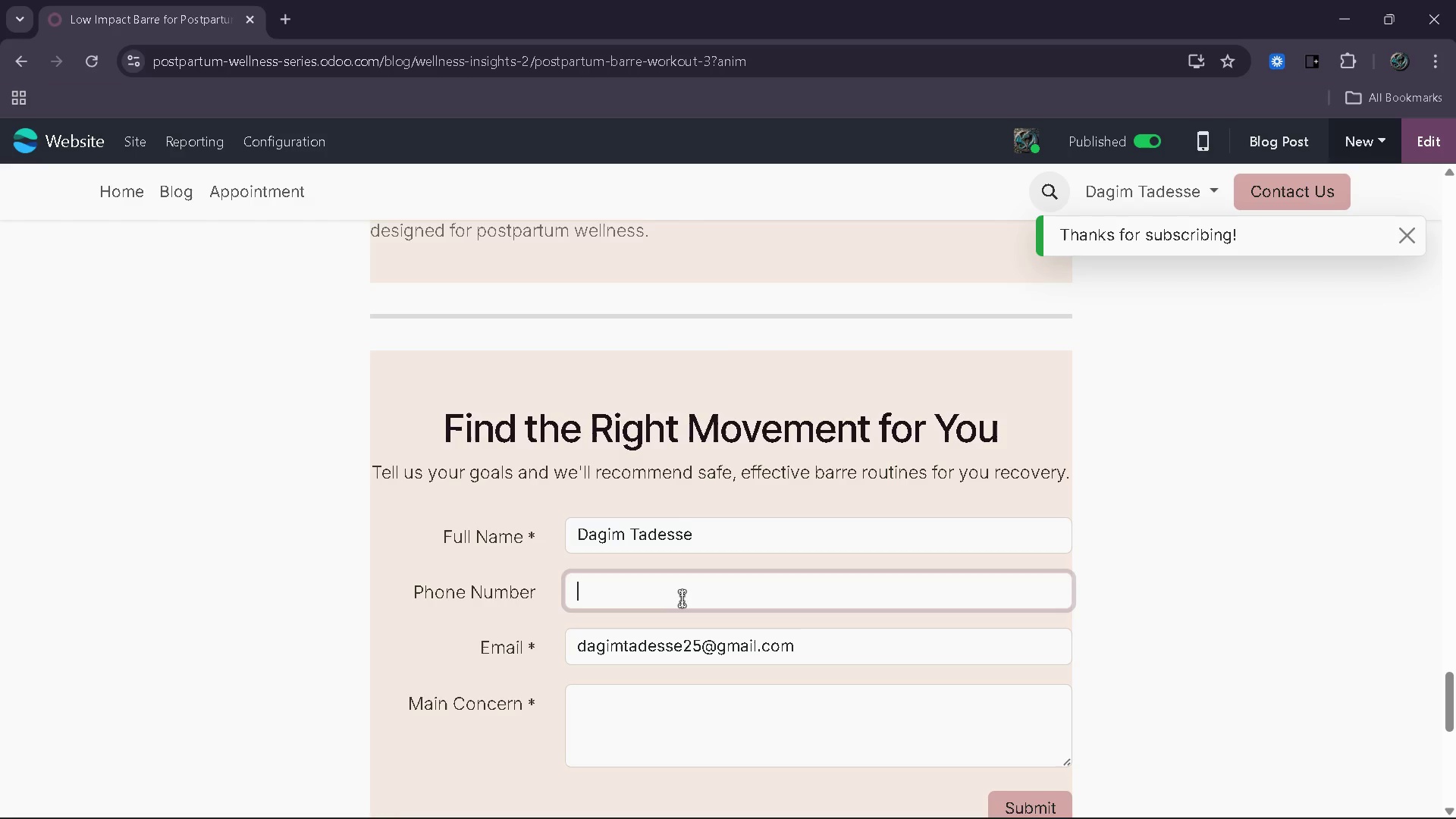 
type(66666666)
 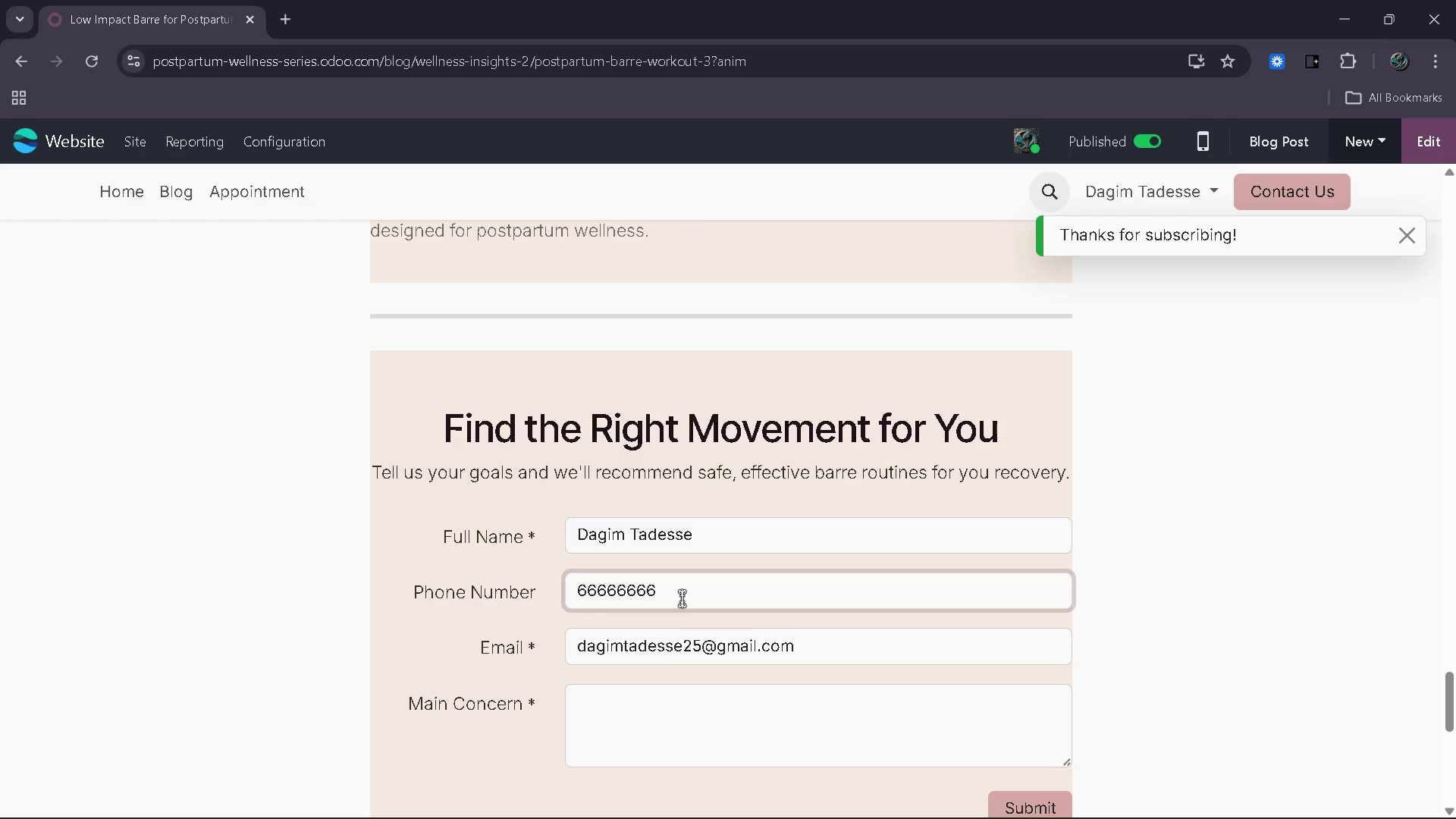 
left_click([656, 712])
 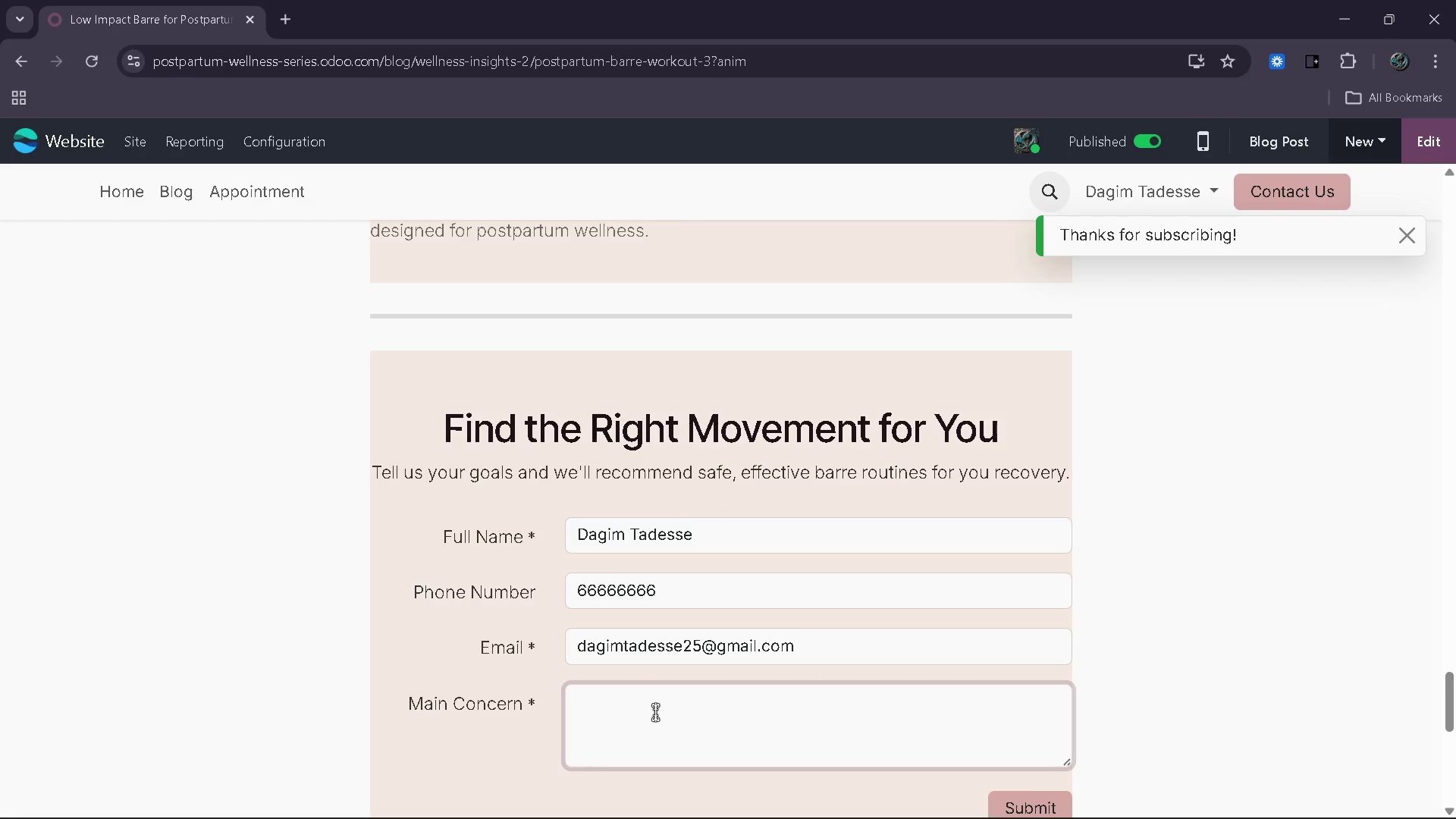 
type(he)
key(Backspace)
key(Backspace)
type(testing)
 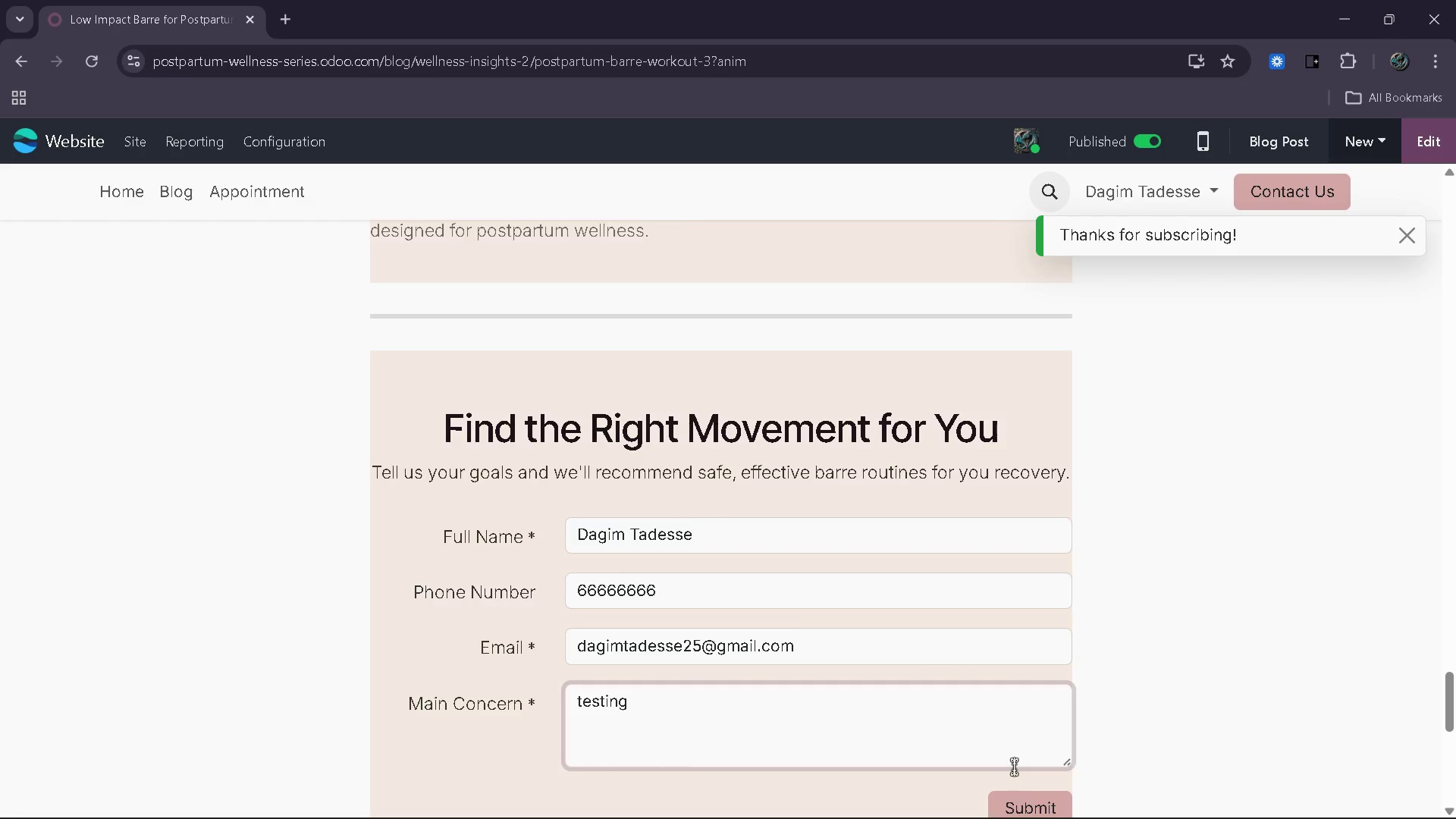 
left_click([1032, 811])
 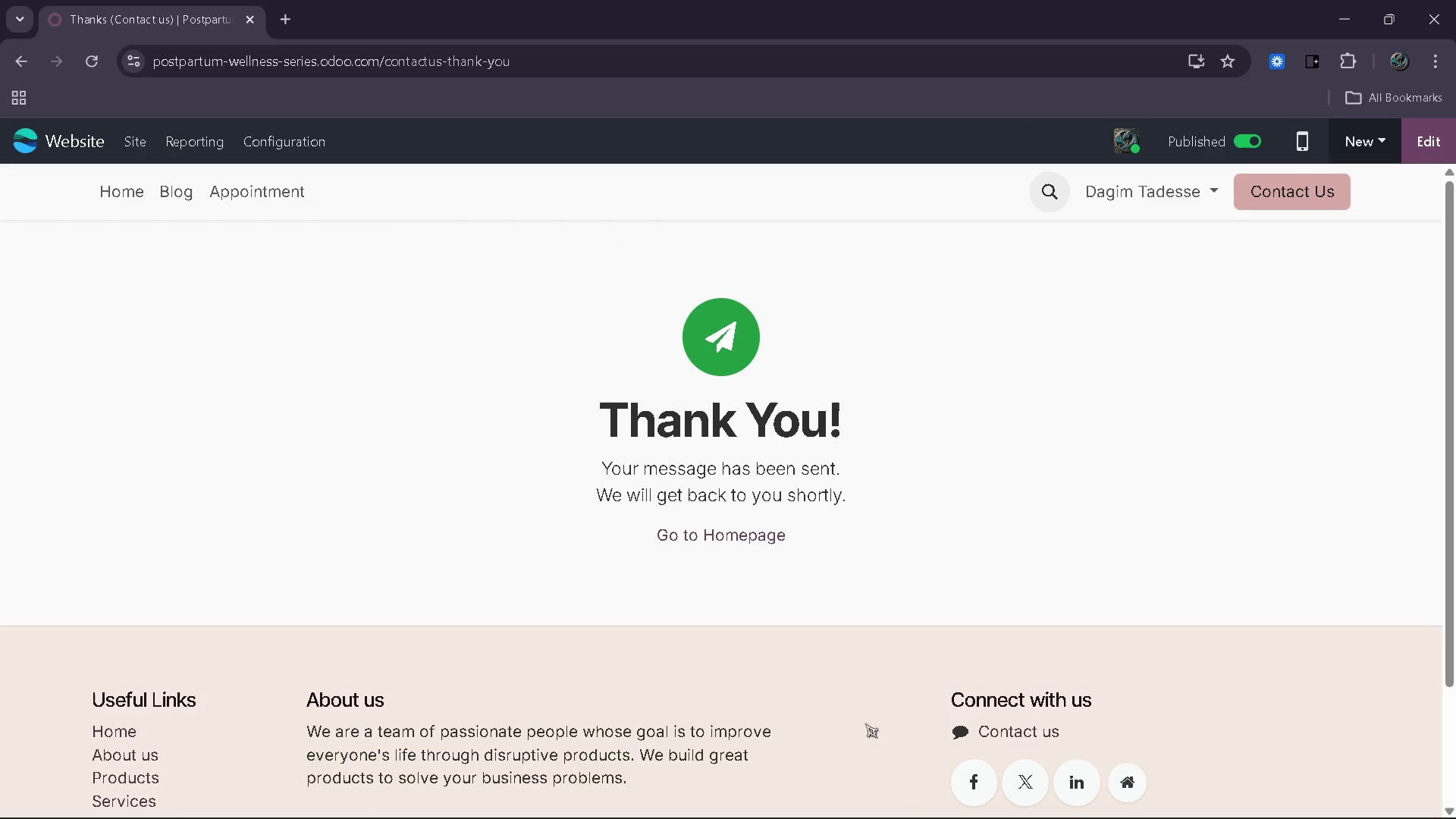 
wait(5.91)
 